 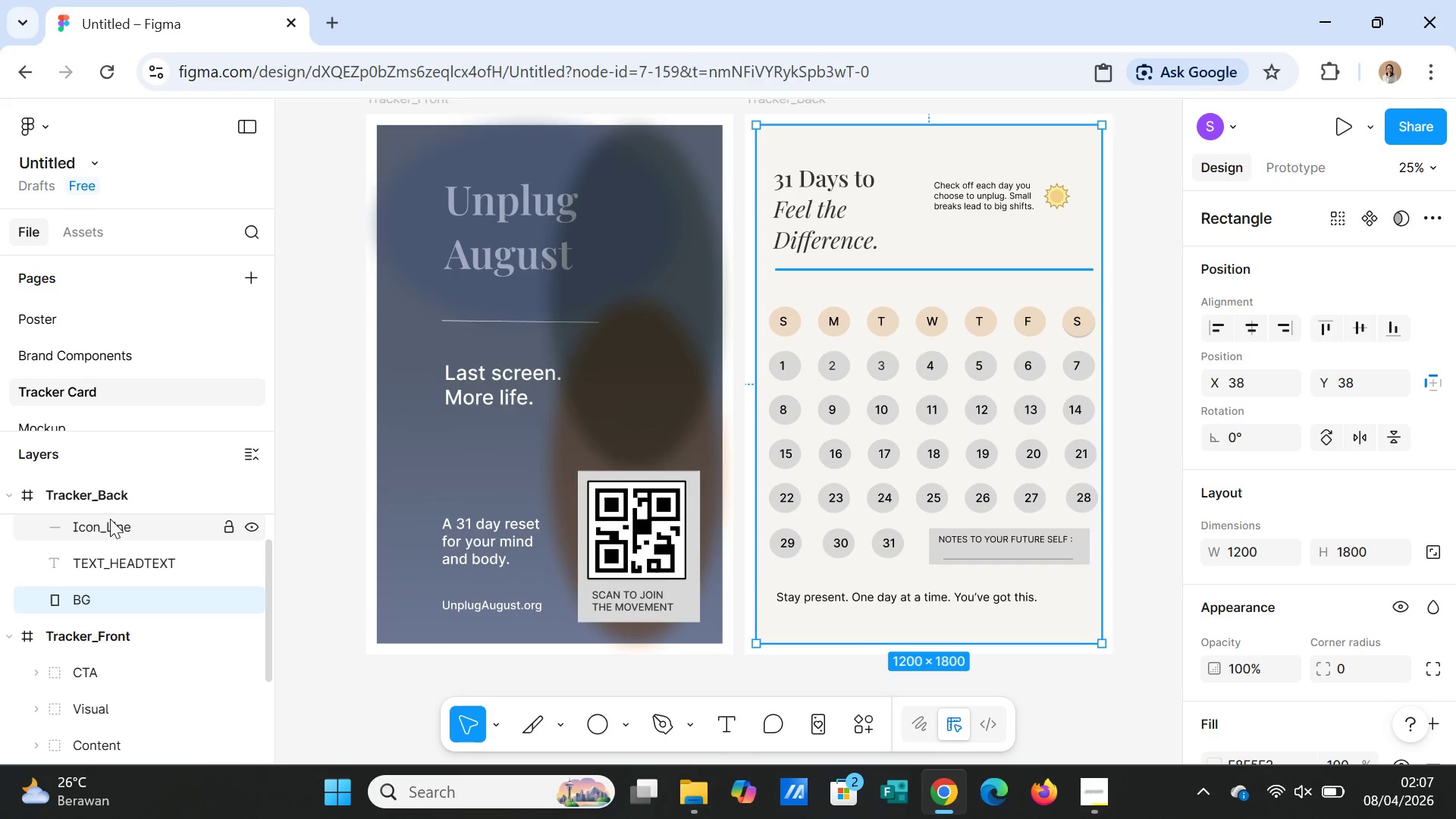 
scroll: coordinate [121, 546], scroll_direction: down, amount: 1.0
 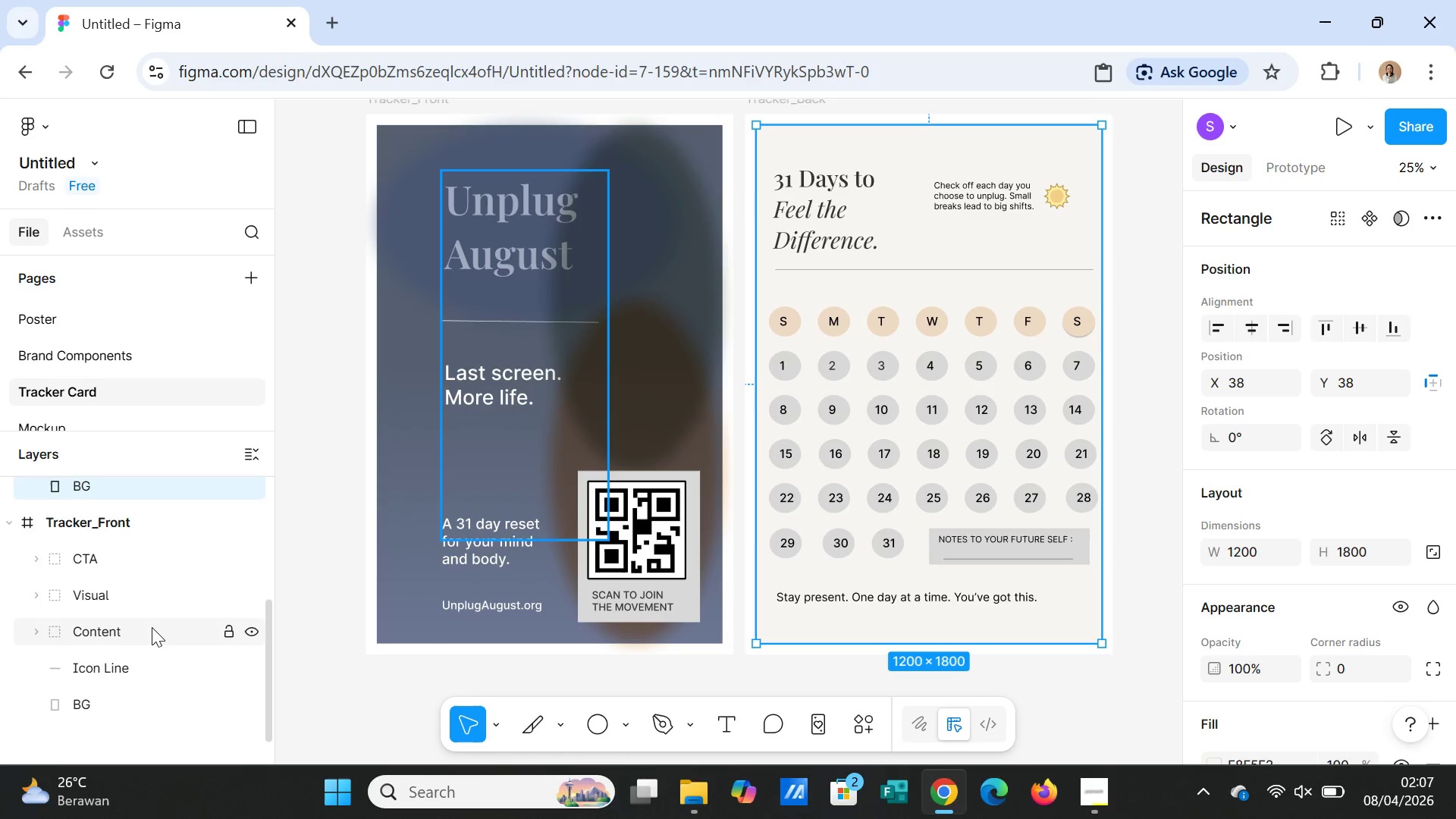 
scroll: coordinate [146, 599], scroll_direction: up, amount: 5.0
 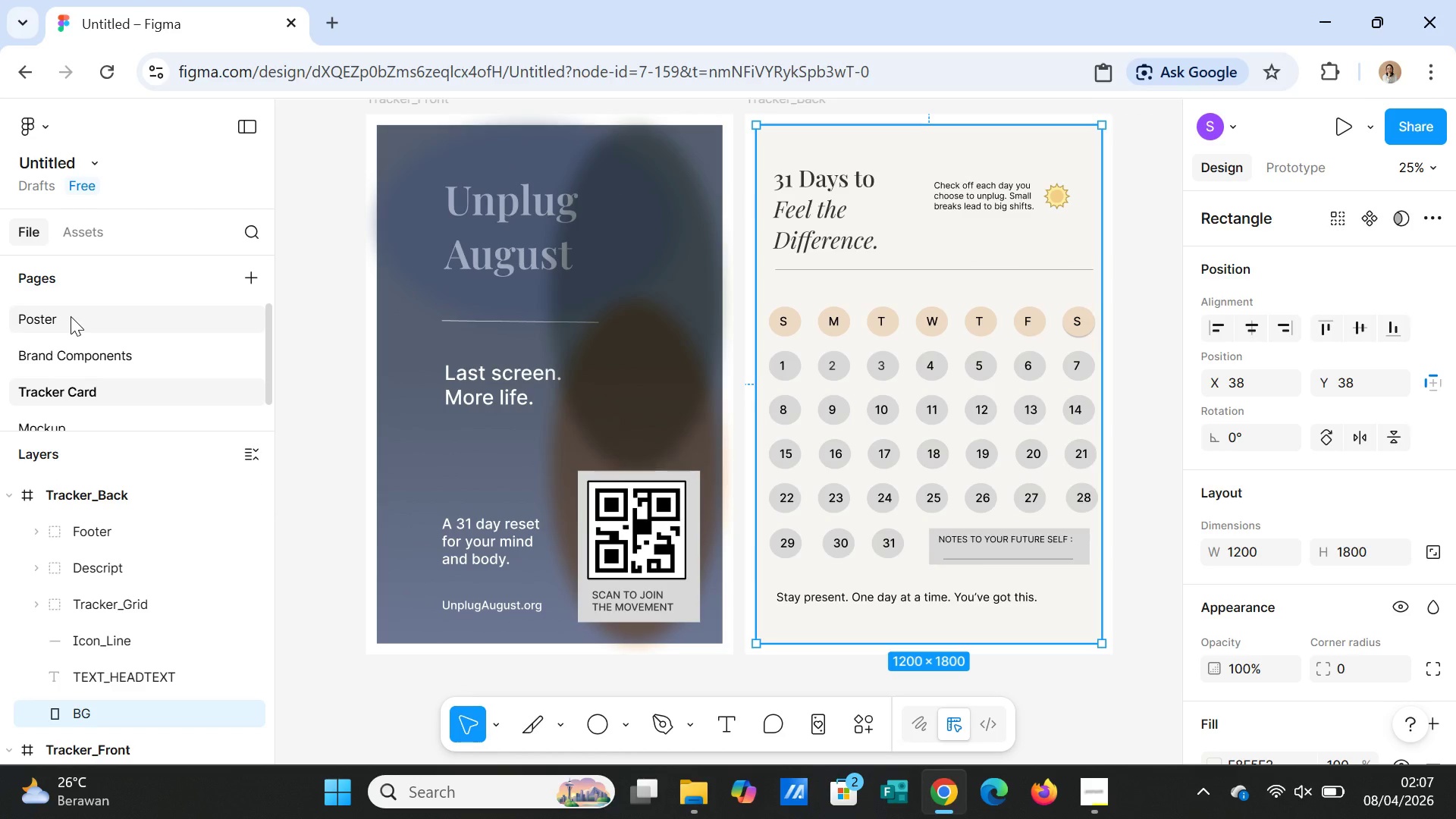 
left_click([71, 316])
 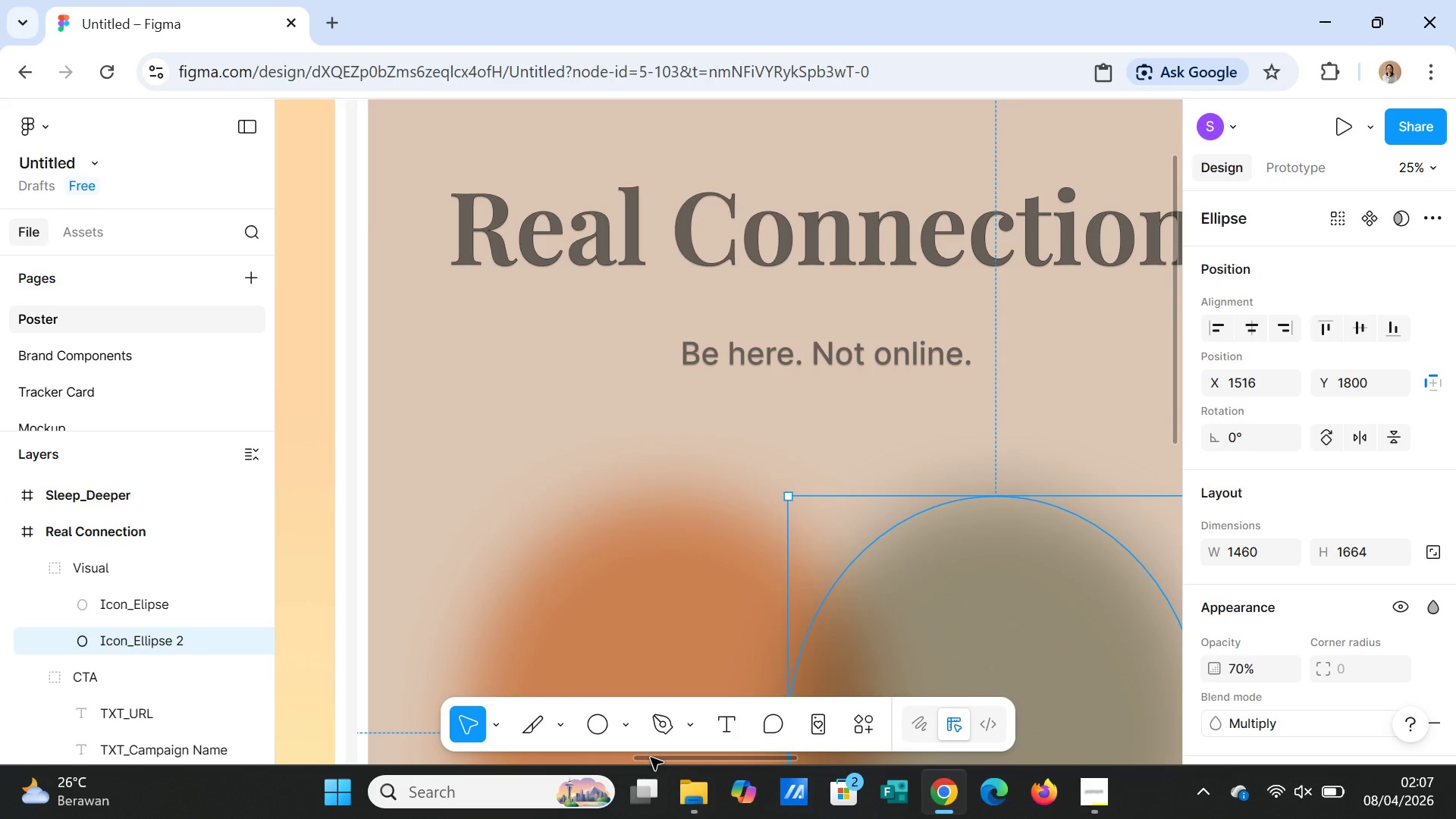 
wait(5.75)
 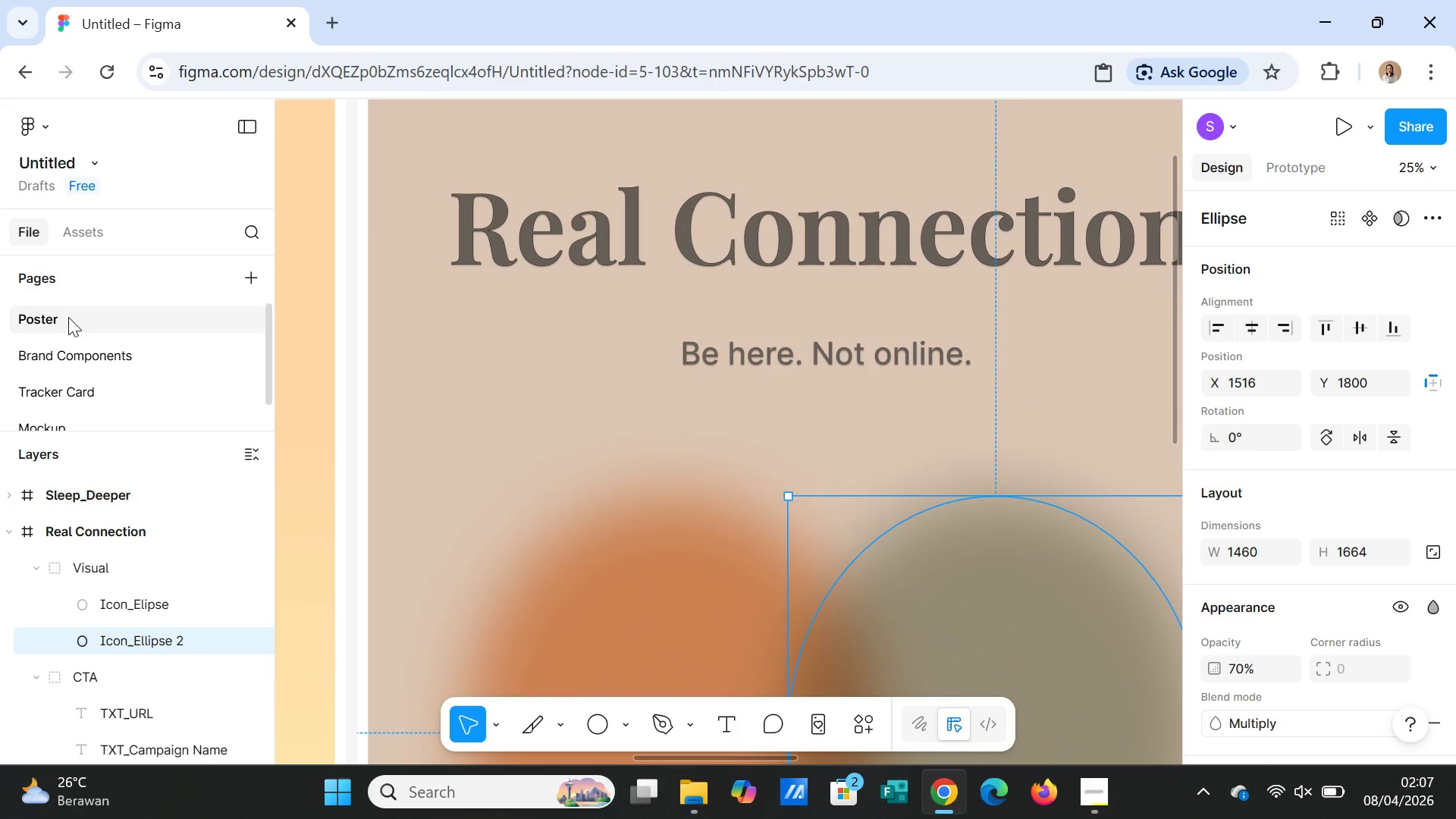 
key(Minus)
 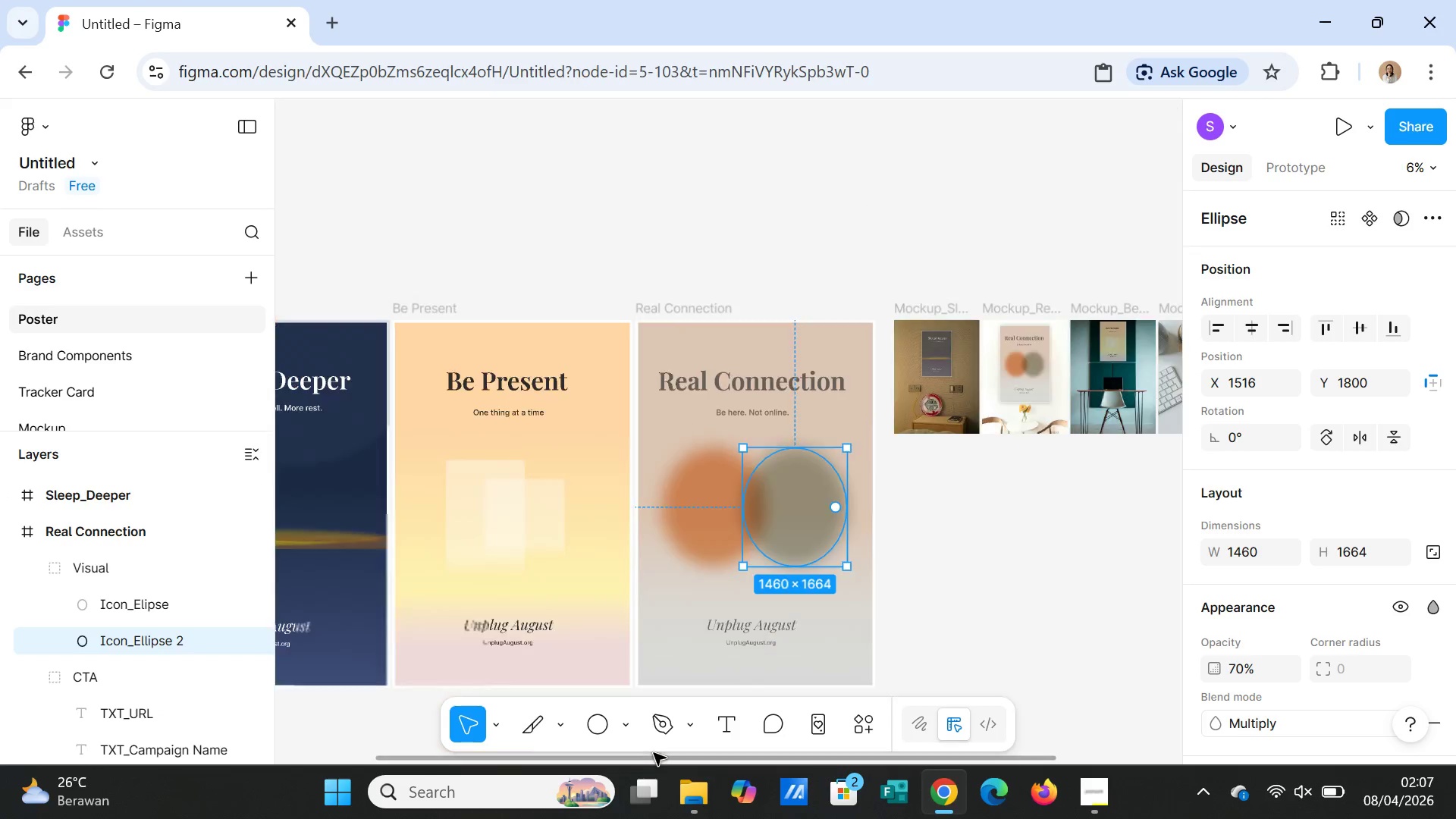 
key(Minus)
 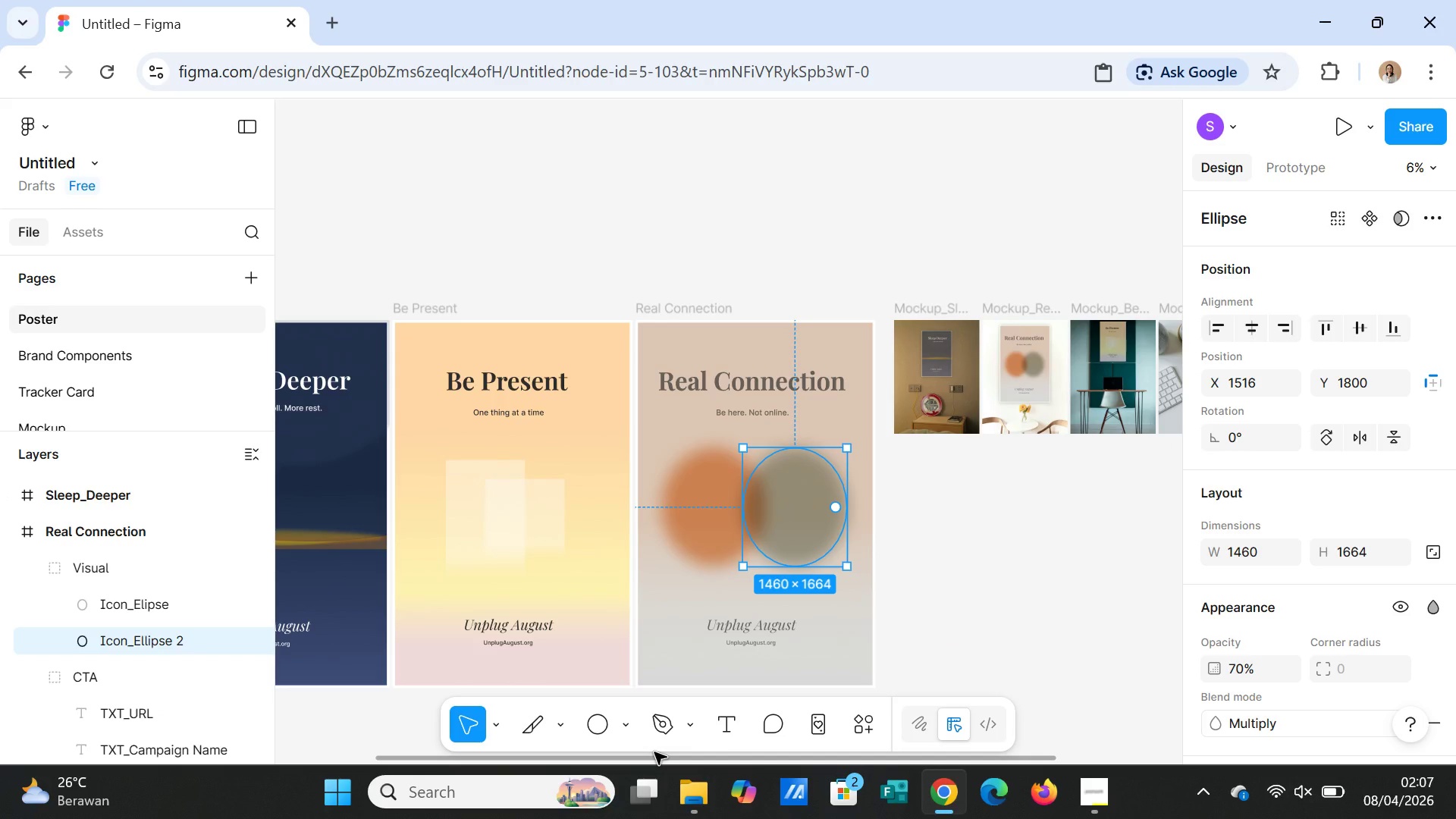 
key(Minus)
 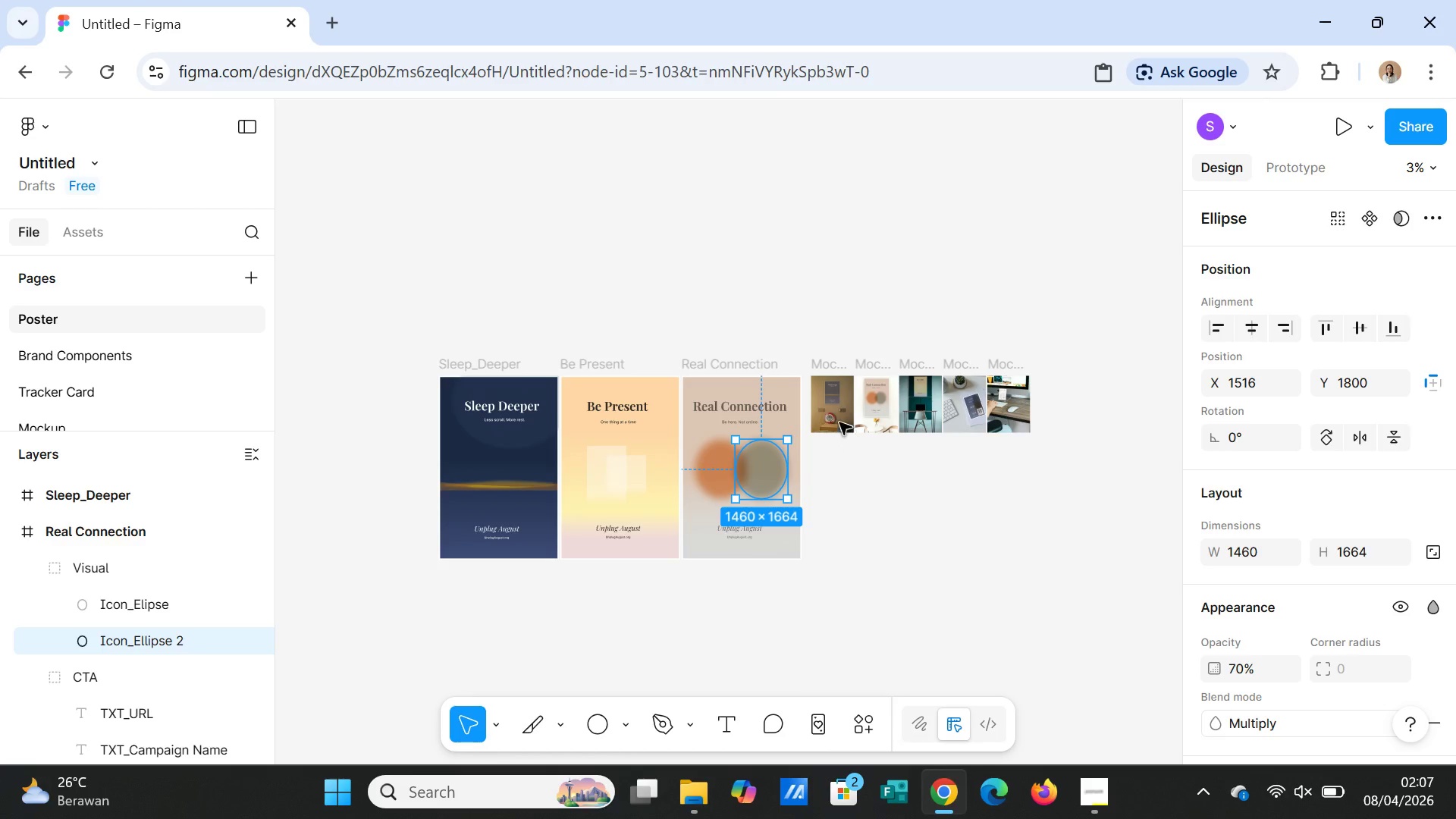 
left_click([836, 414])
 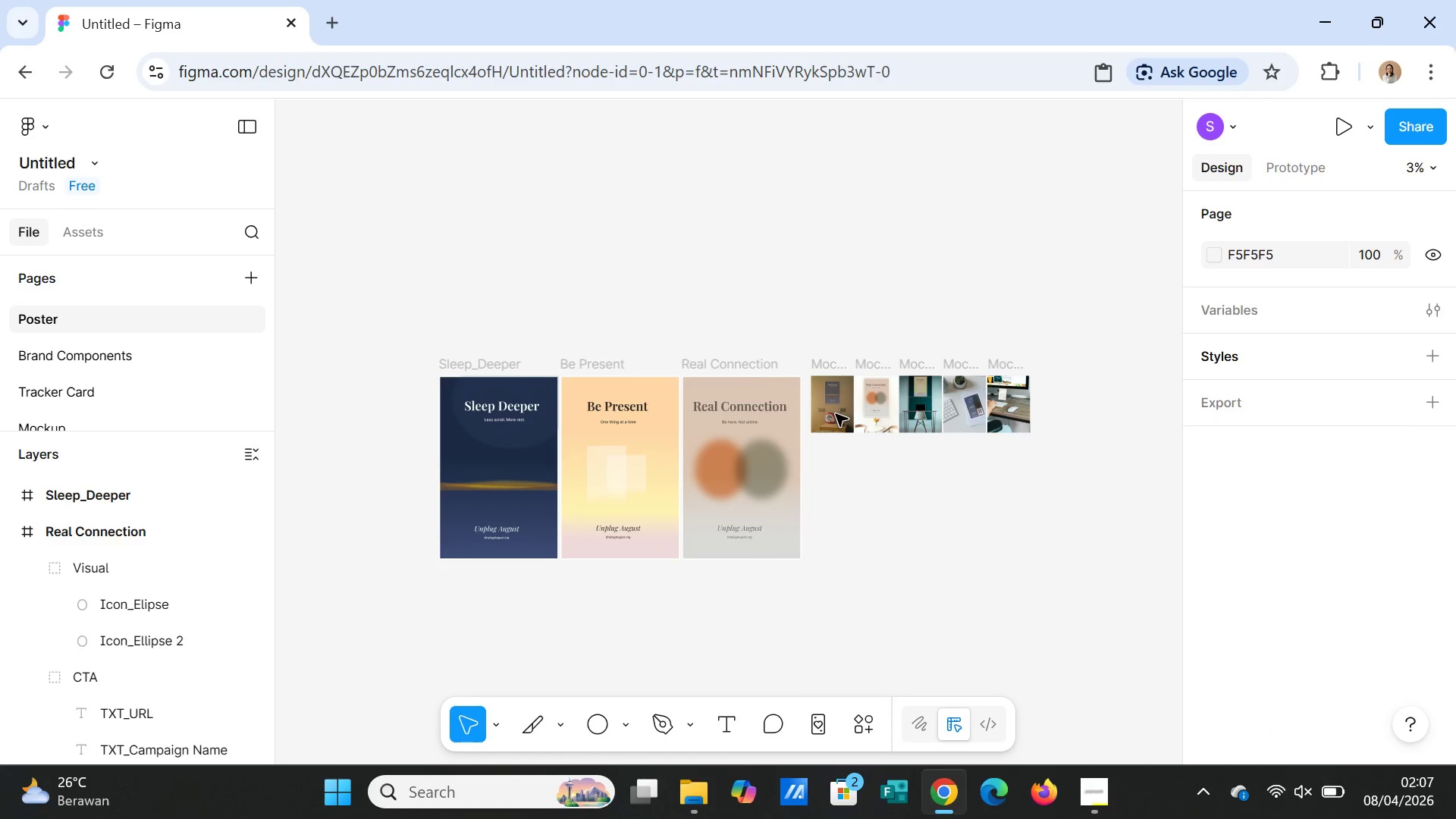 
hold_key(key=ShiftLeft, duration=2.36)
 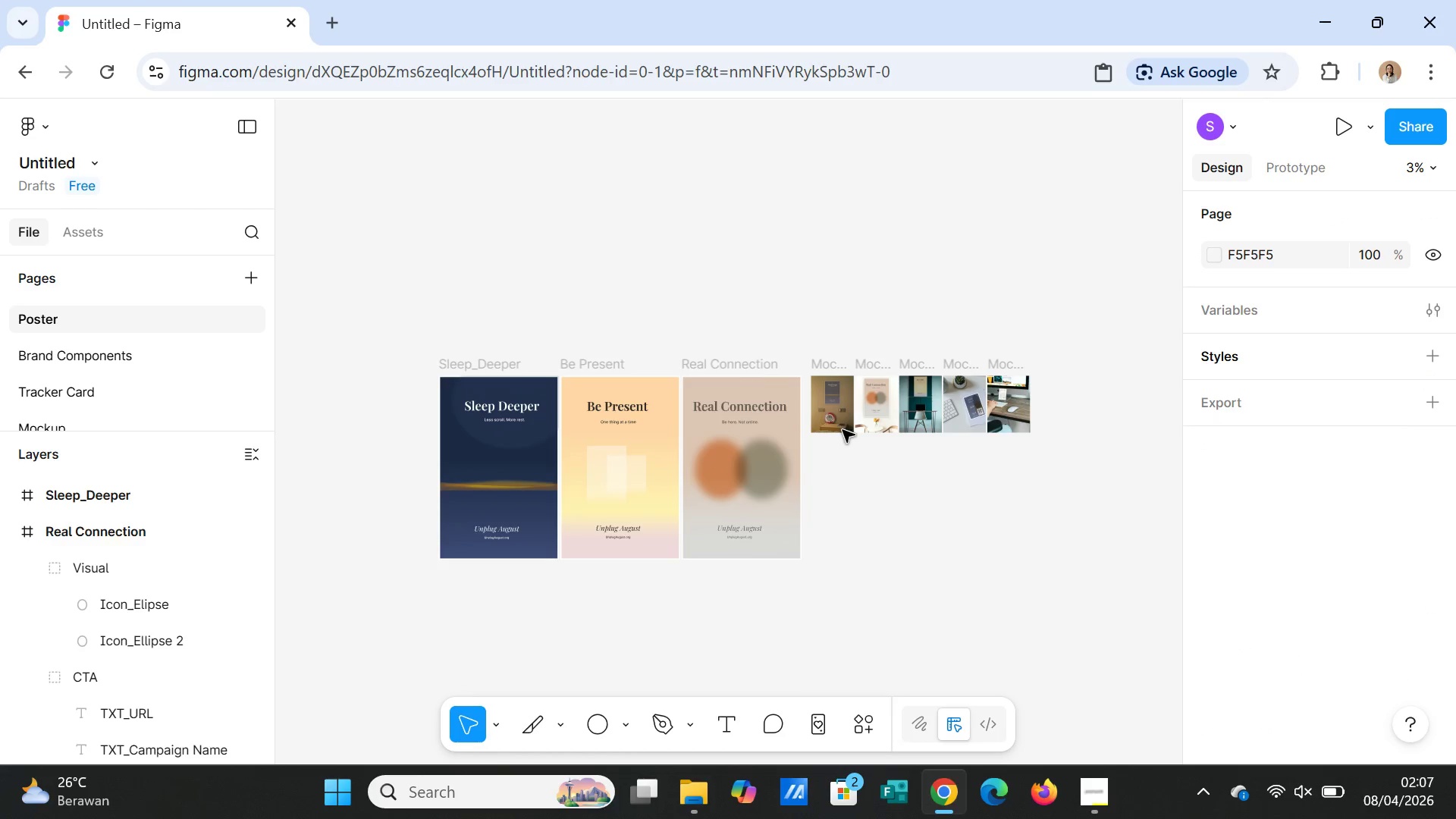 
left_click([843, 430])
 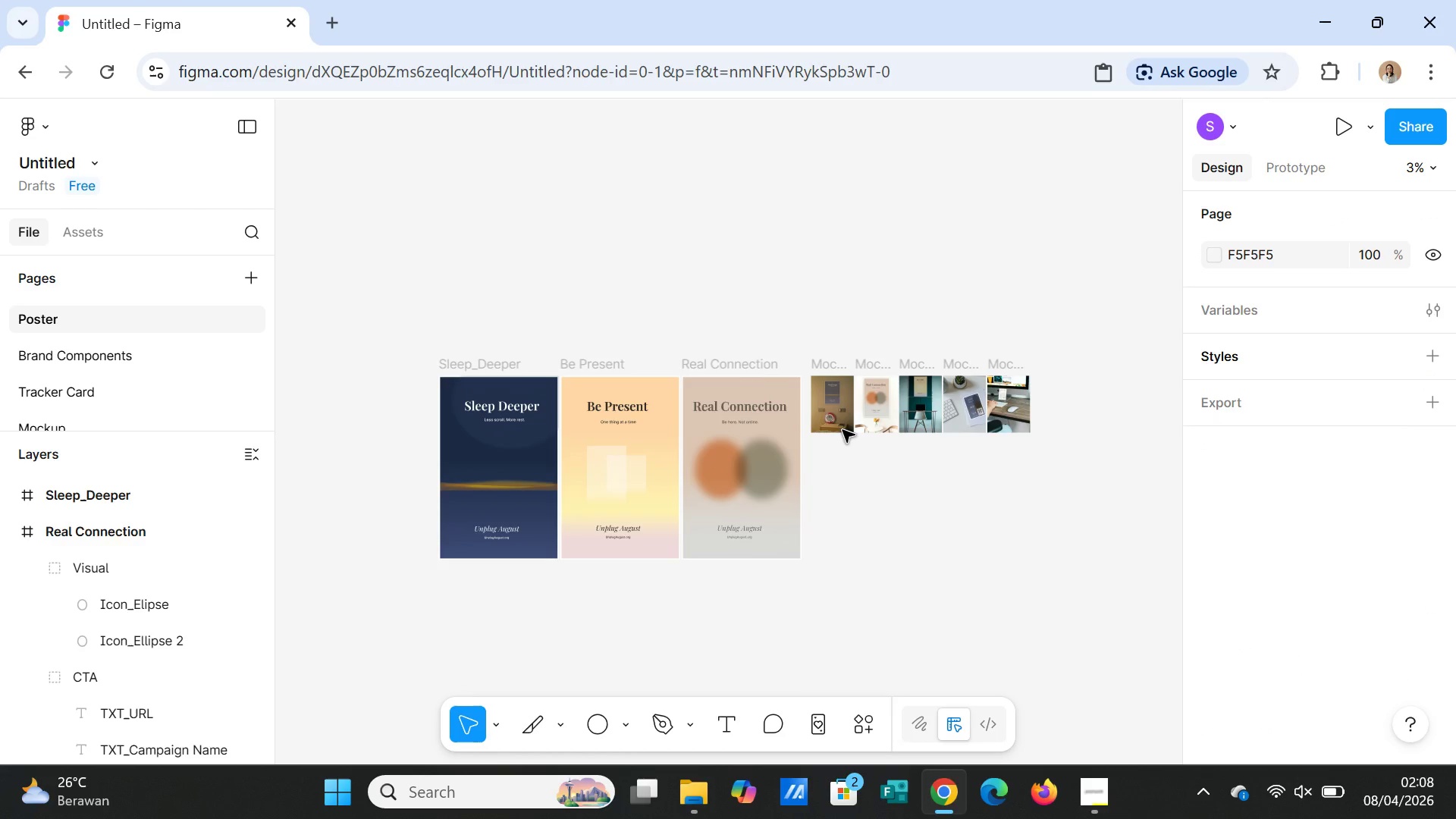 
wait(6.24)
 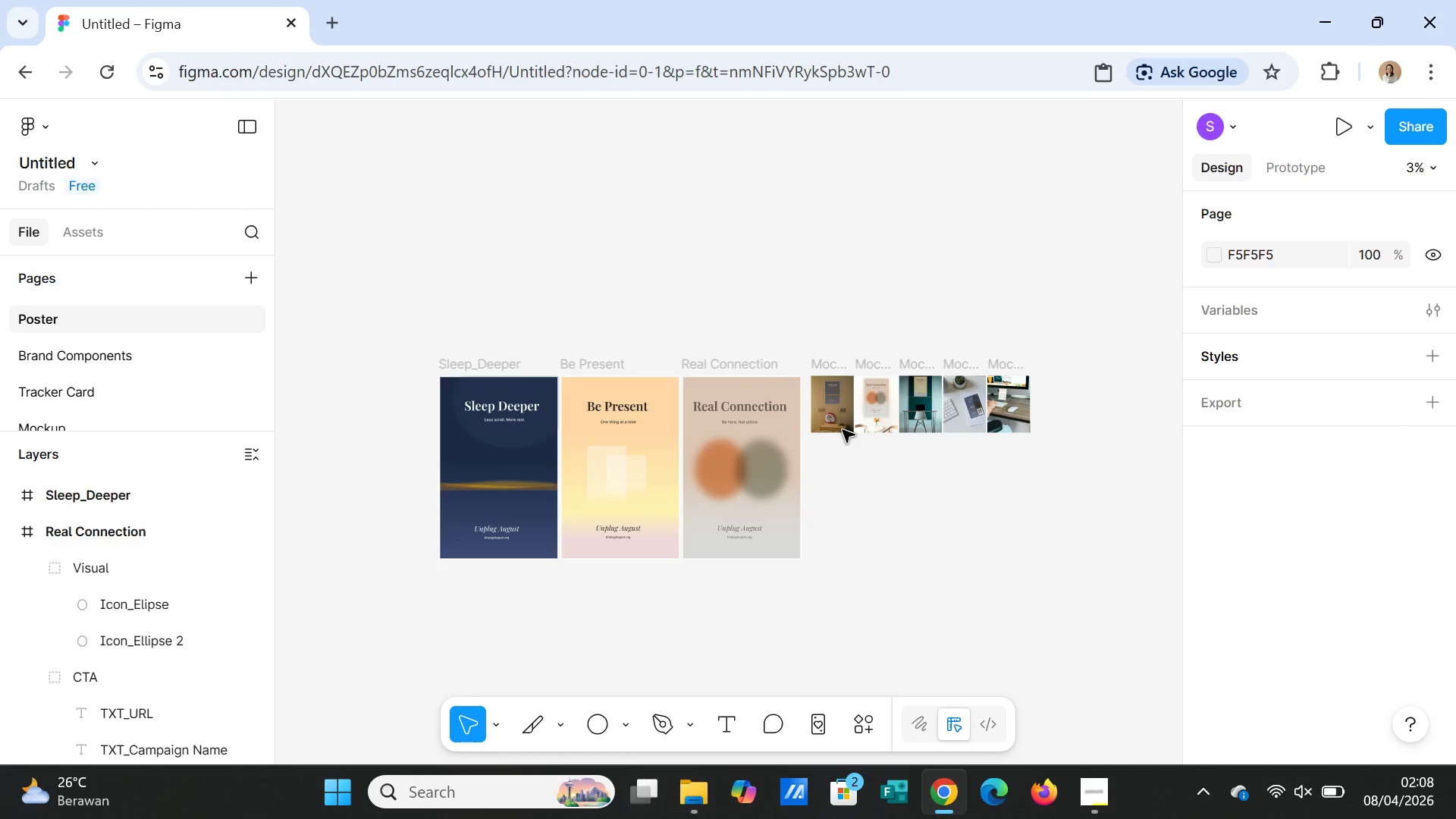 
scroll: coordinate [140, 654], scroll_direction: down, amount: 4.0
 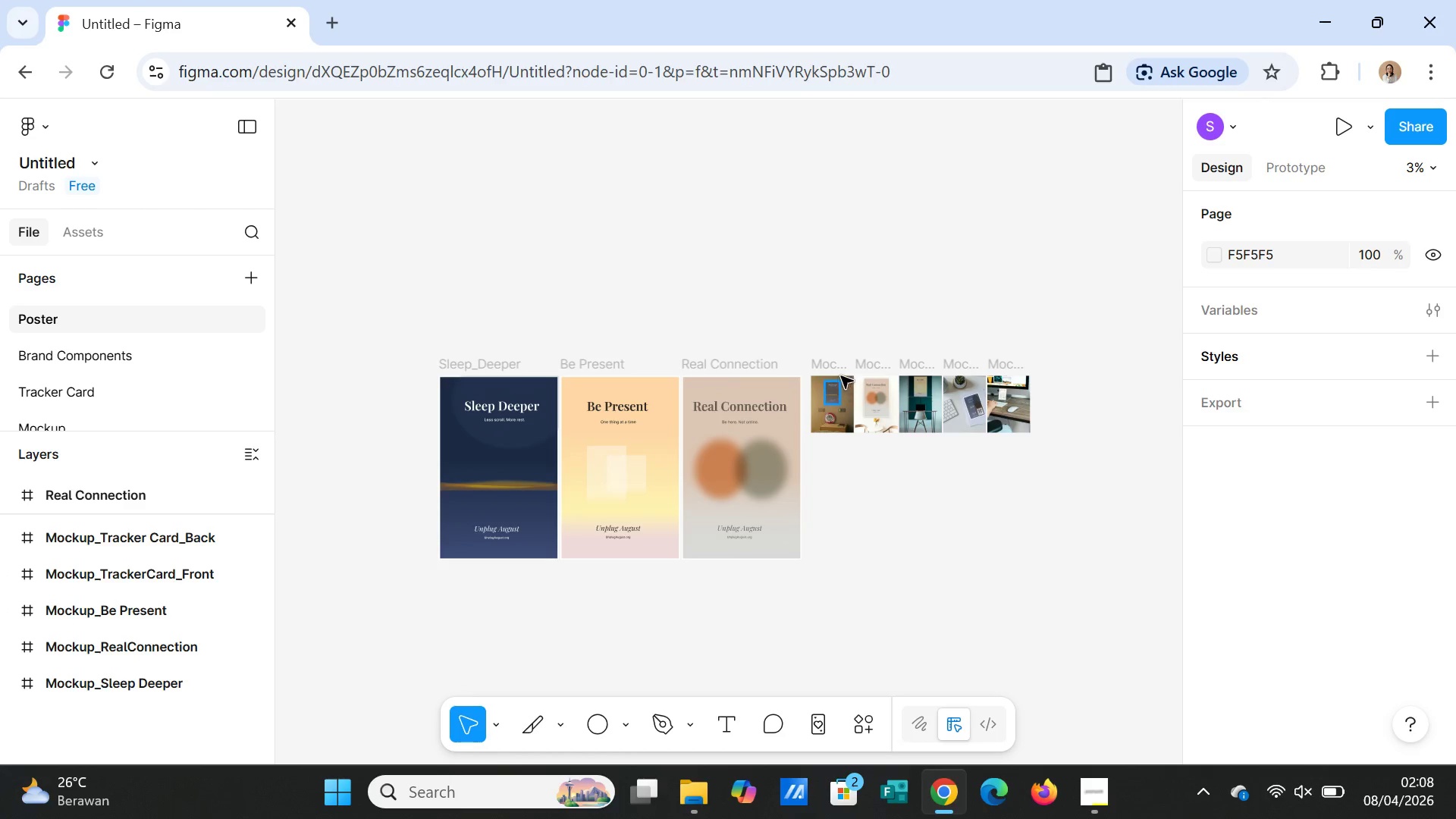 
left_click([836, 365])
 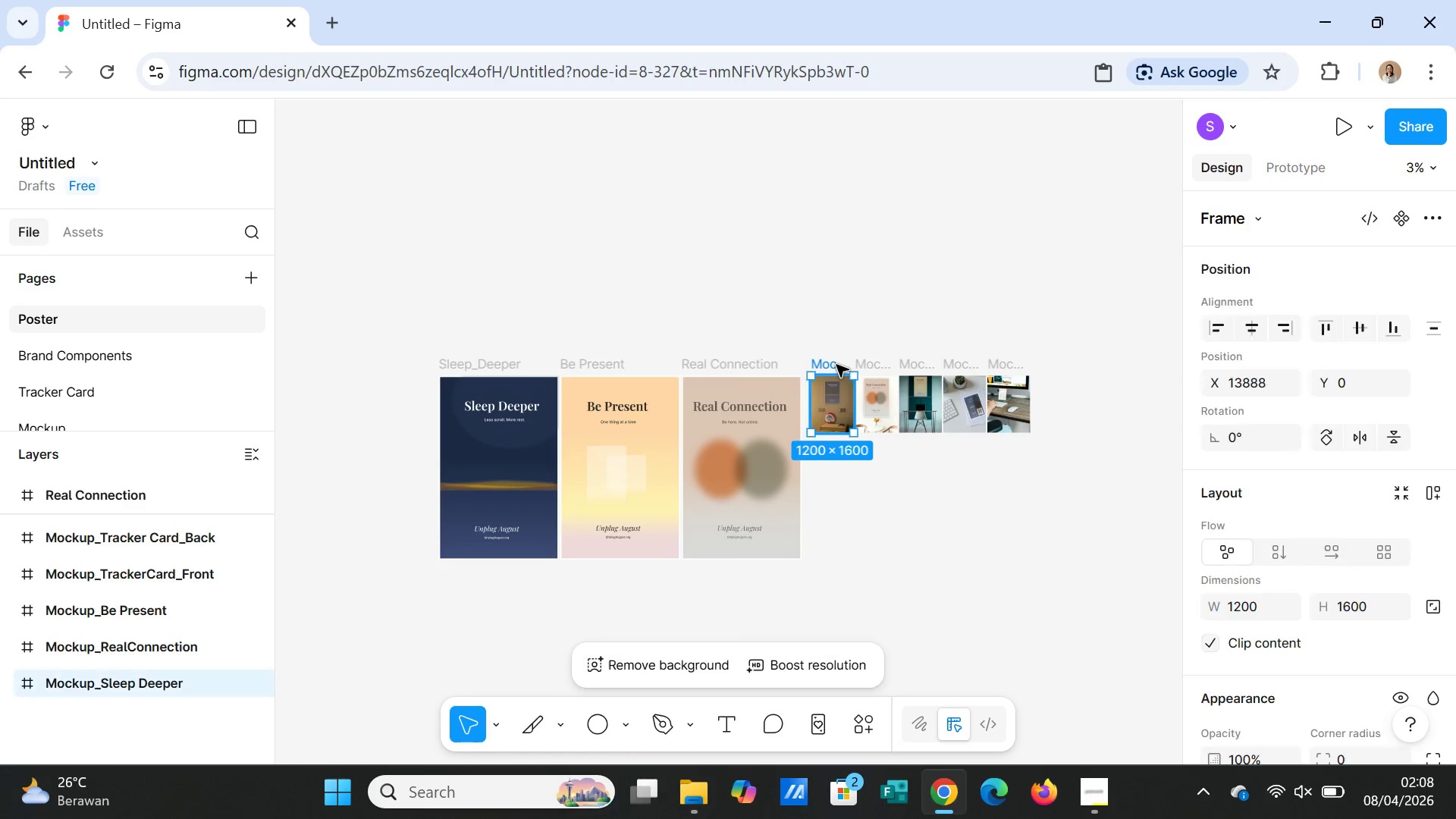 
hold_key(key=ShiftLeft, duration=4.99)
left_click([877, 363])
 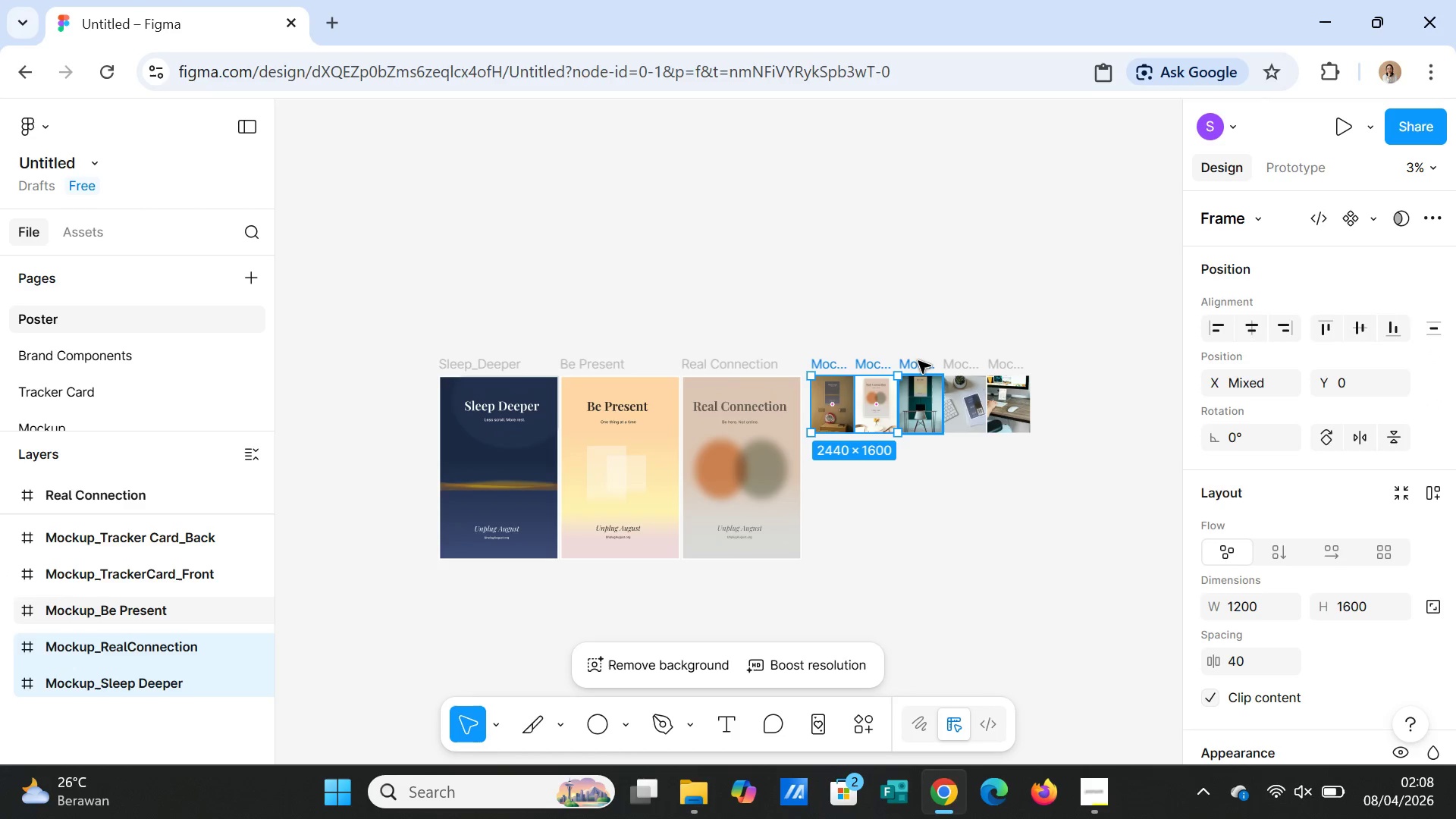 
left_click([918, 361])
 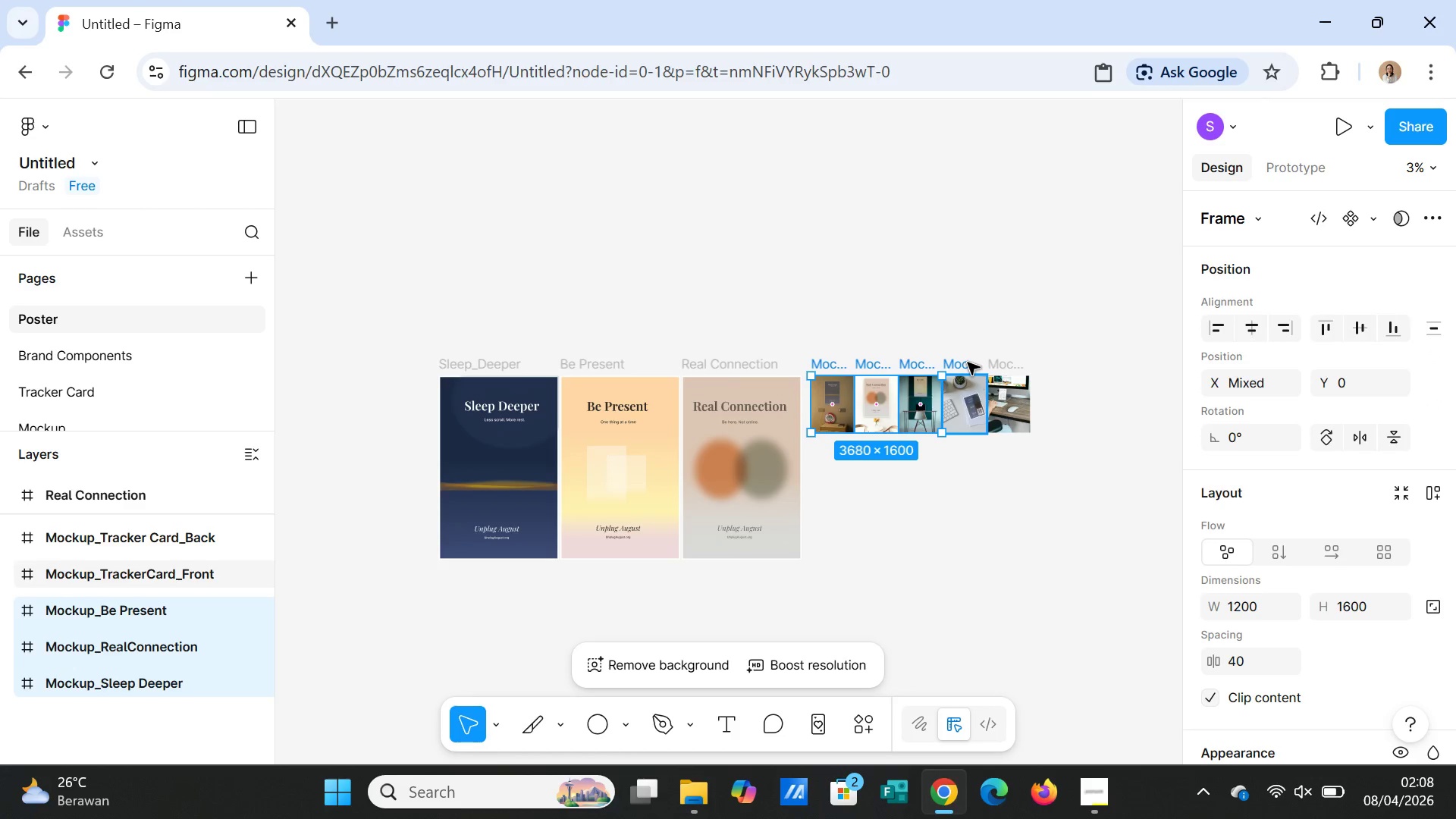 
left_click([968, 362])
 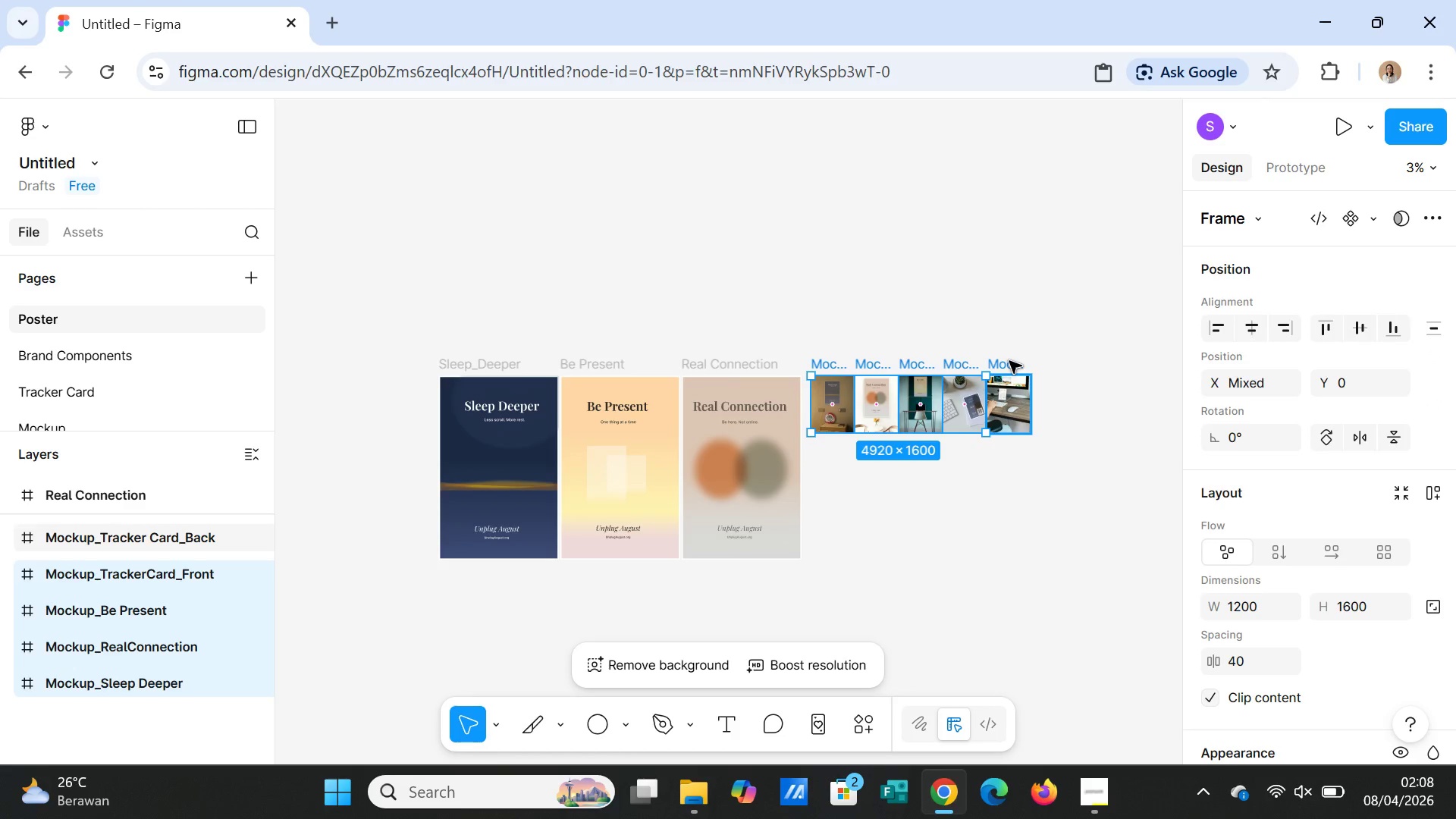 
left_click([1009, 361])
 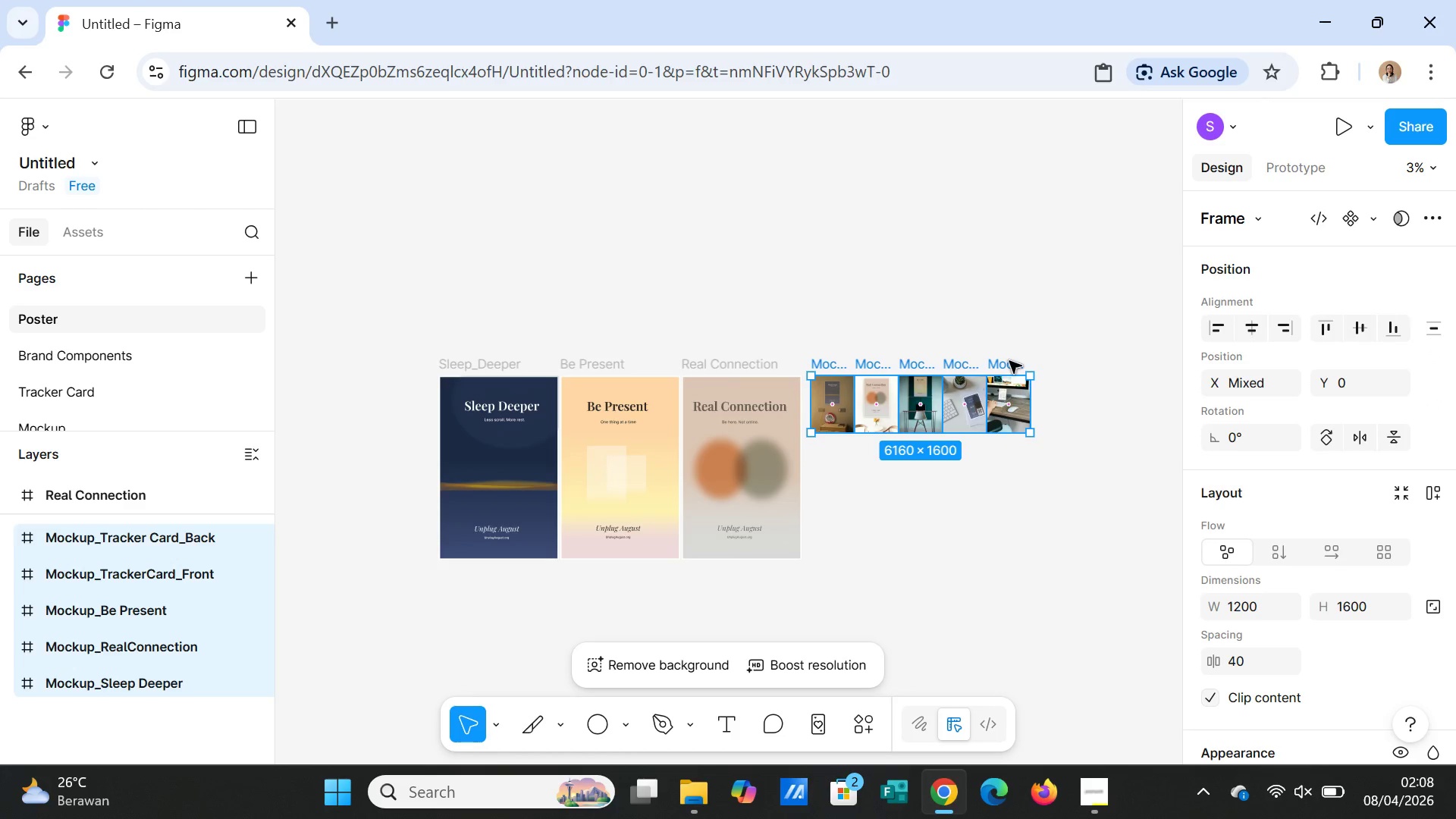 
right_click([1009, 361])
 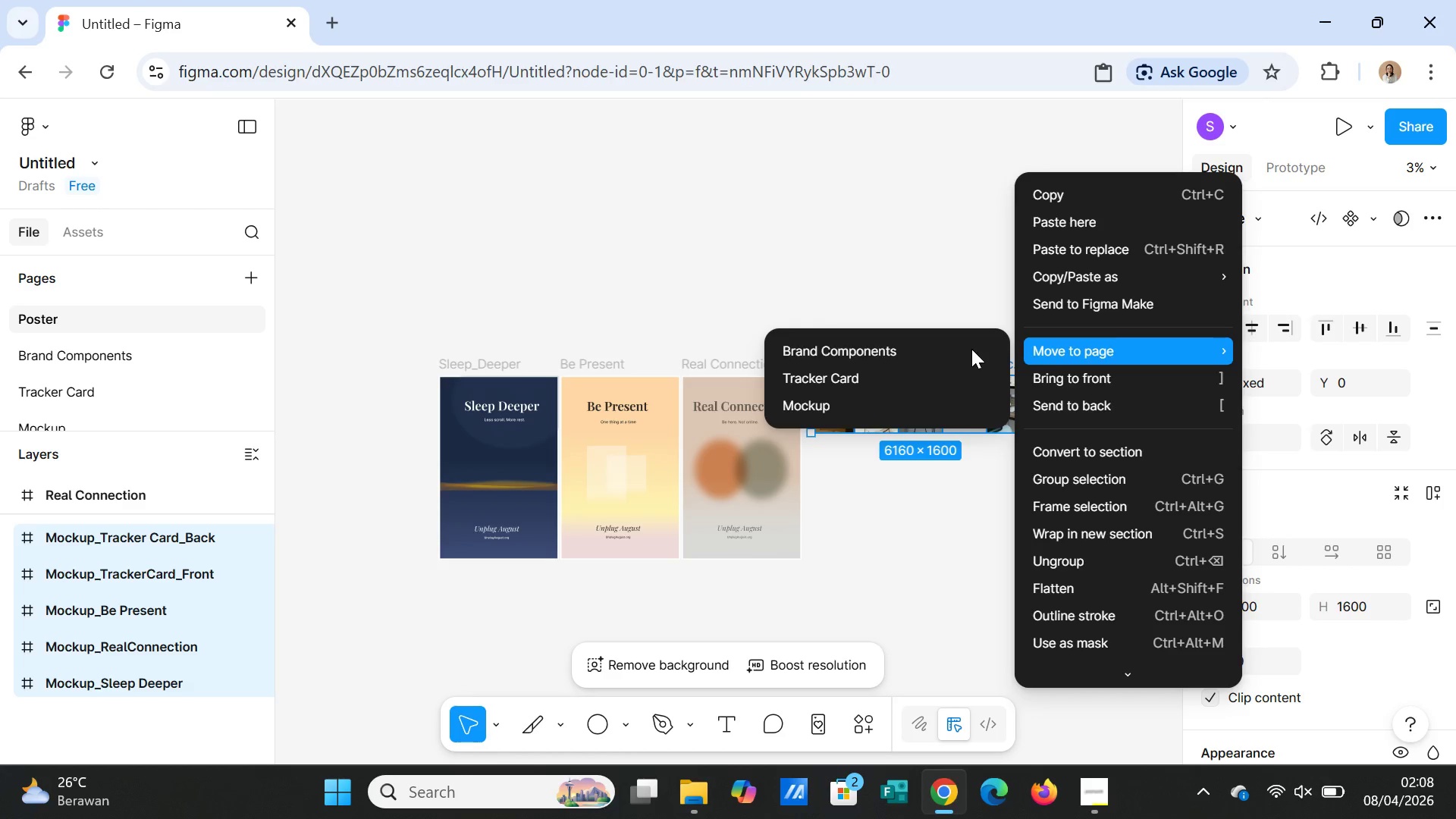 
left_click([875, 400])
 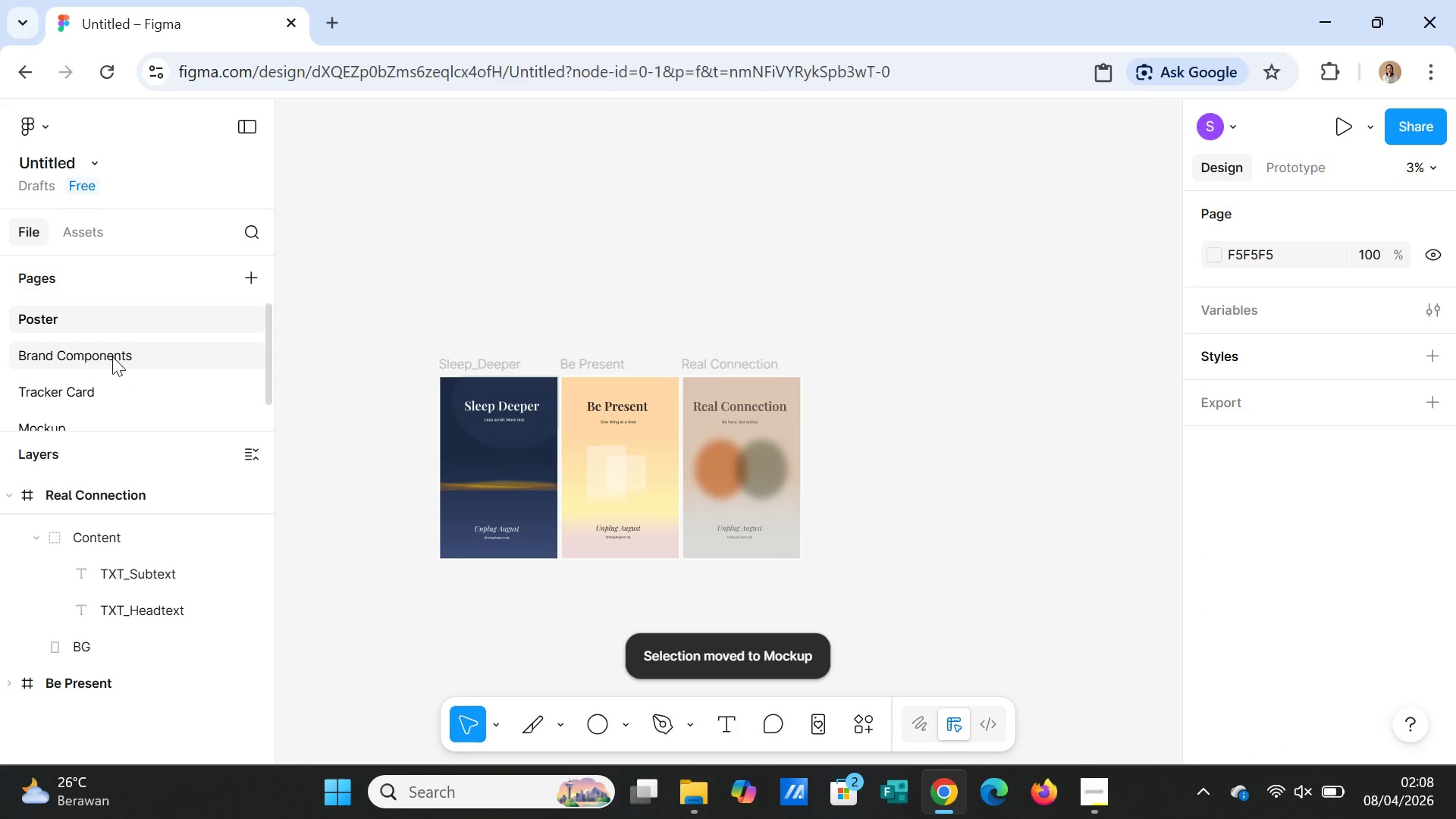 
scroll: coordinate [109, 394], scroll_direction: down, amount: 1.0
 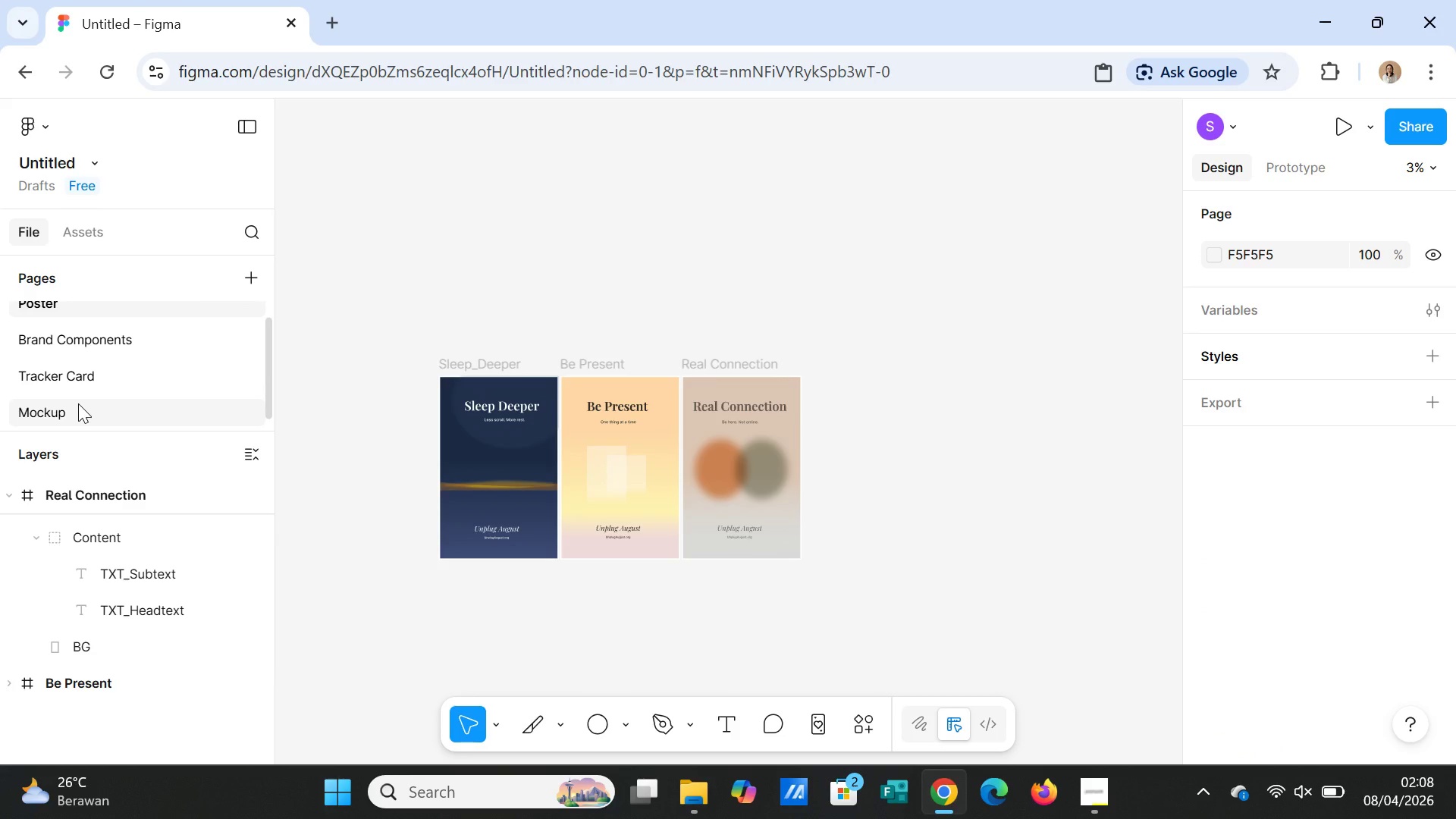 
left_click([78, 403])
 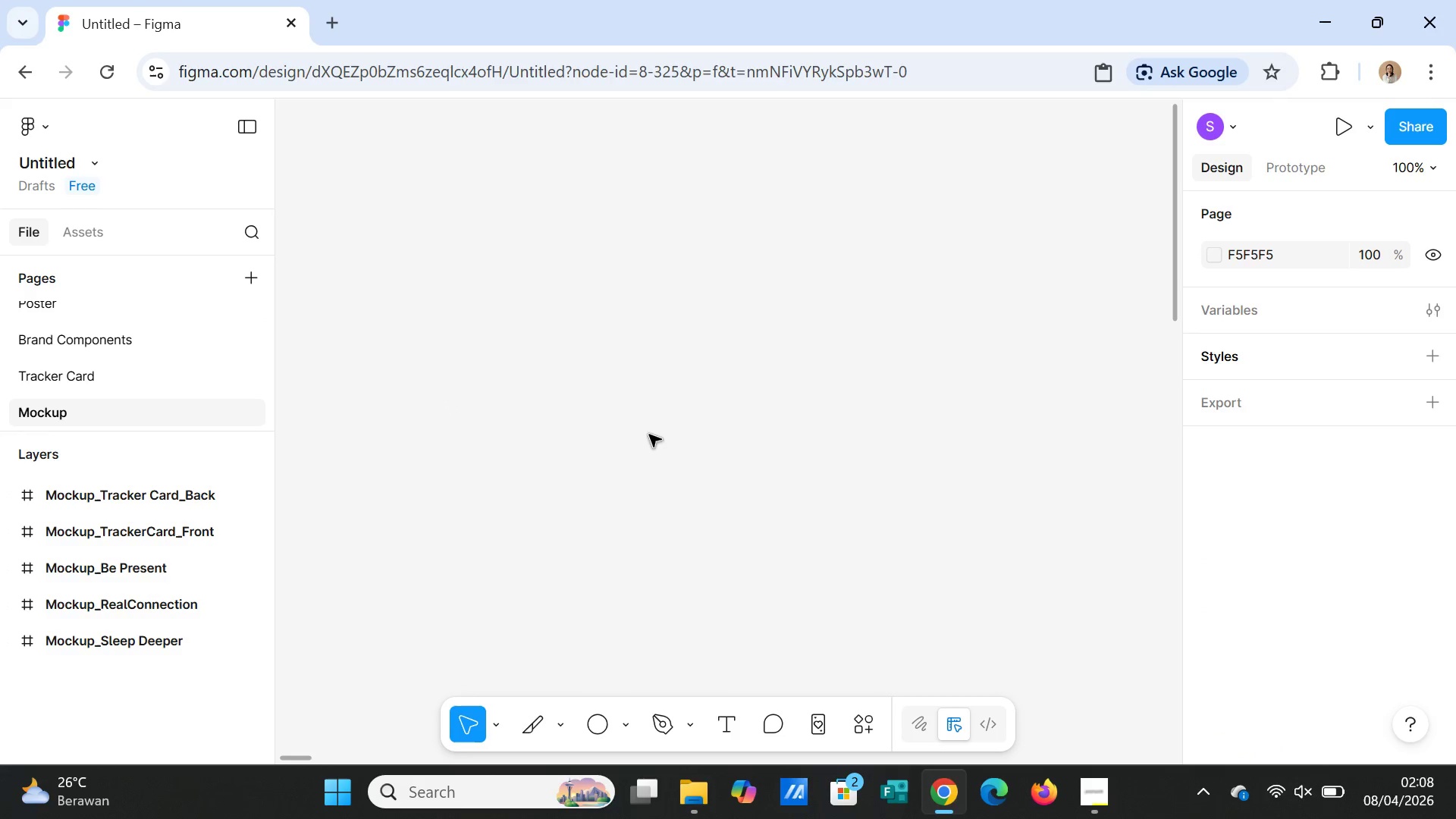 
scroll: coordinate [547, 513], scroll_direction: down, amount: 2.0
 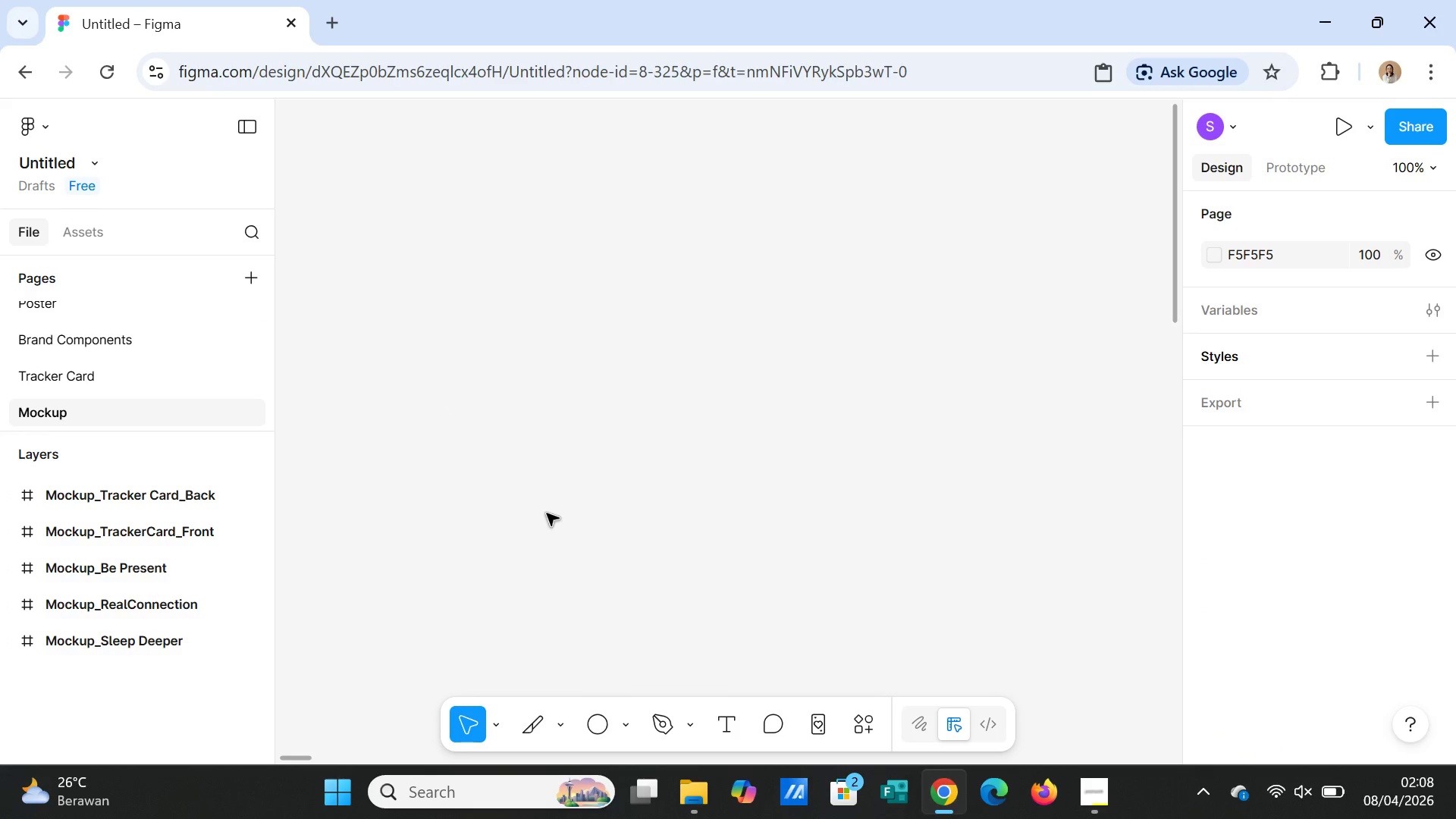 
scroll: coordinate [547, 513], scroll_direction: up, amount: 1.0
 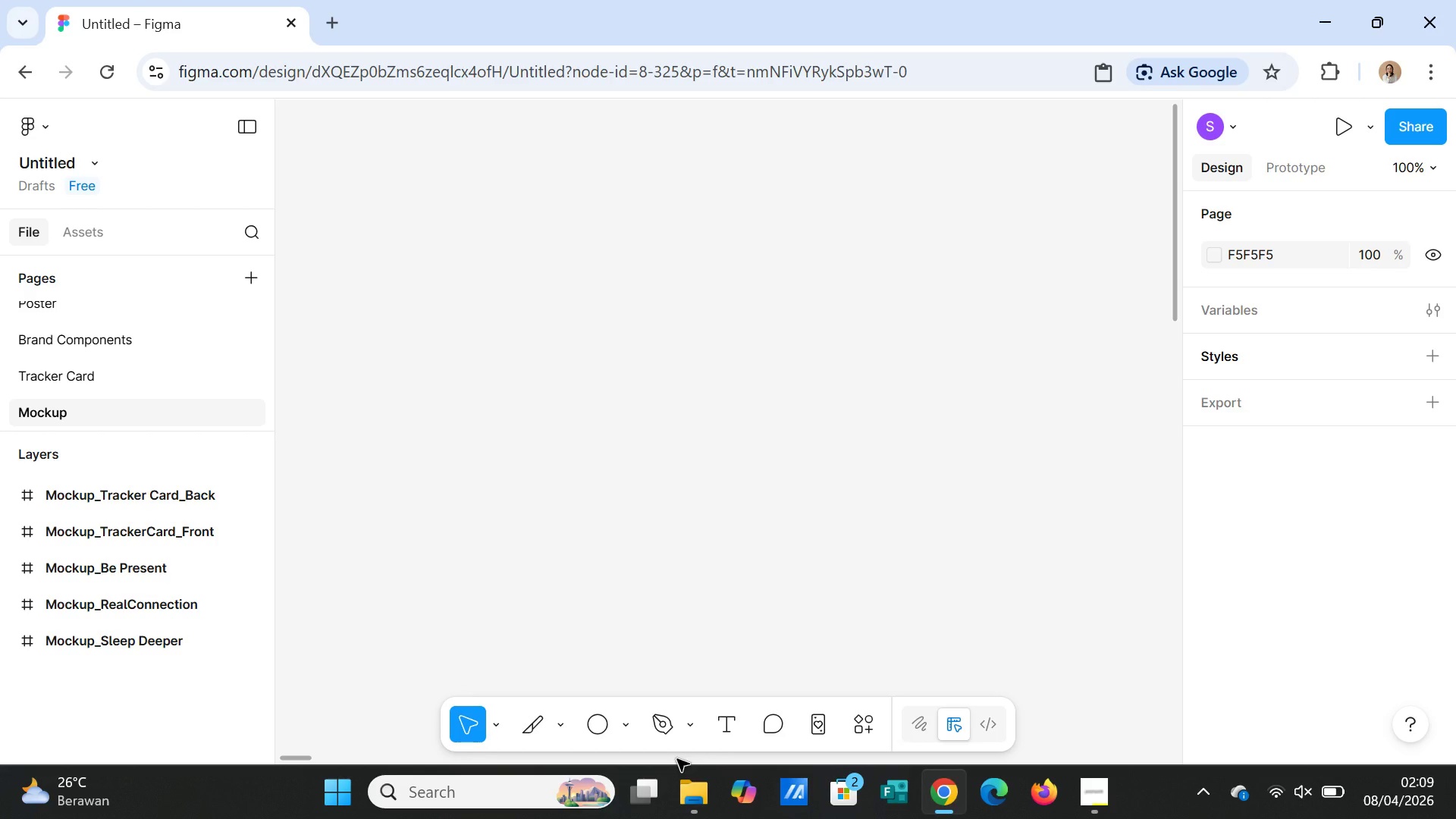 
wait(76.8)
 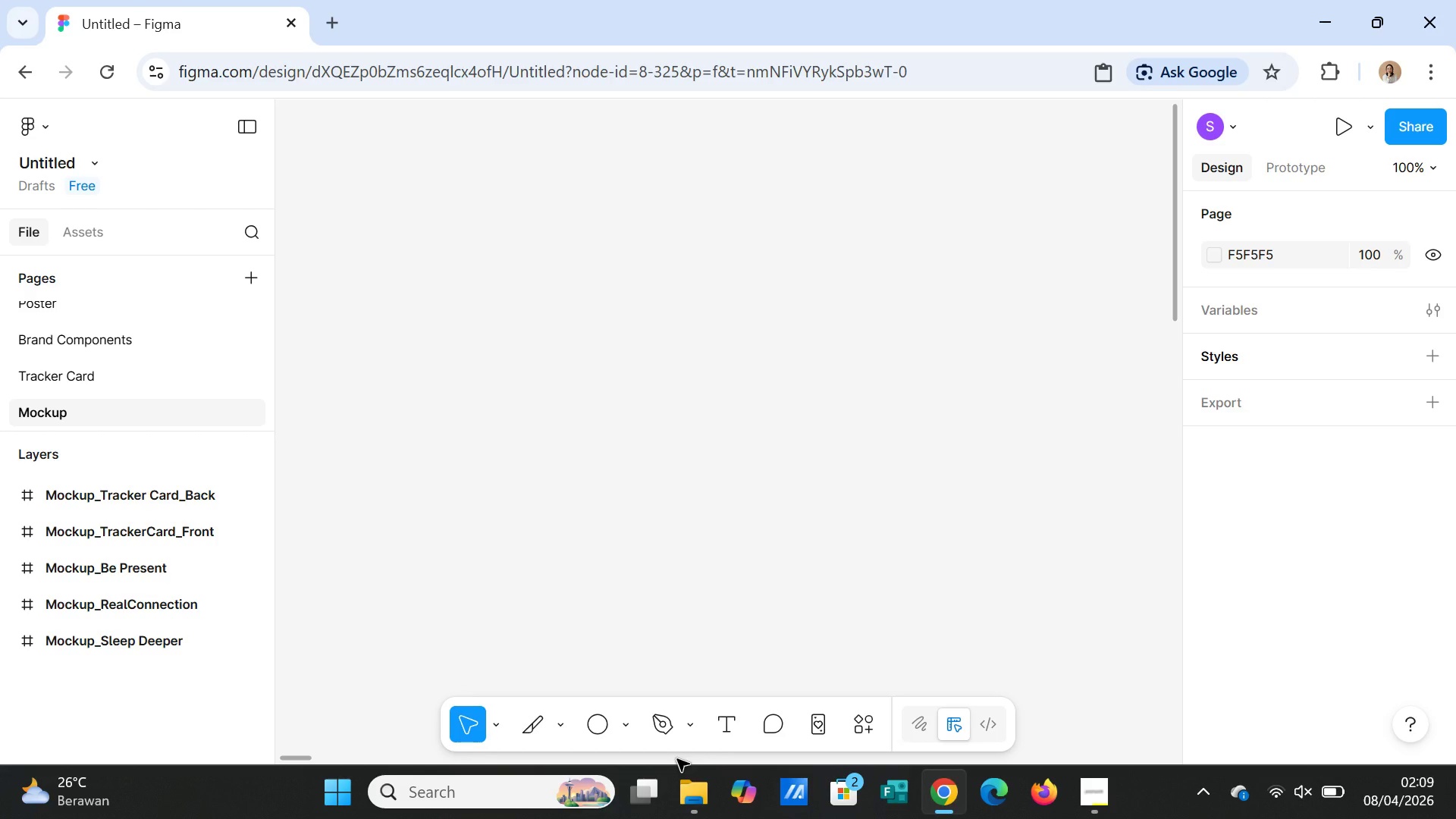 
scroll: coordinate [55, 309], scroll_direction: up, amount: 1.0
 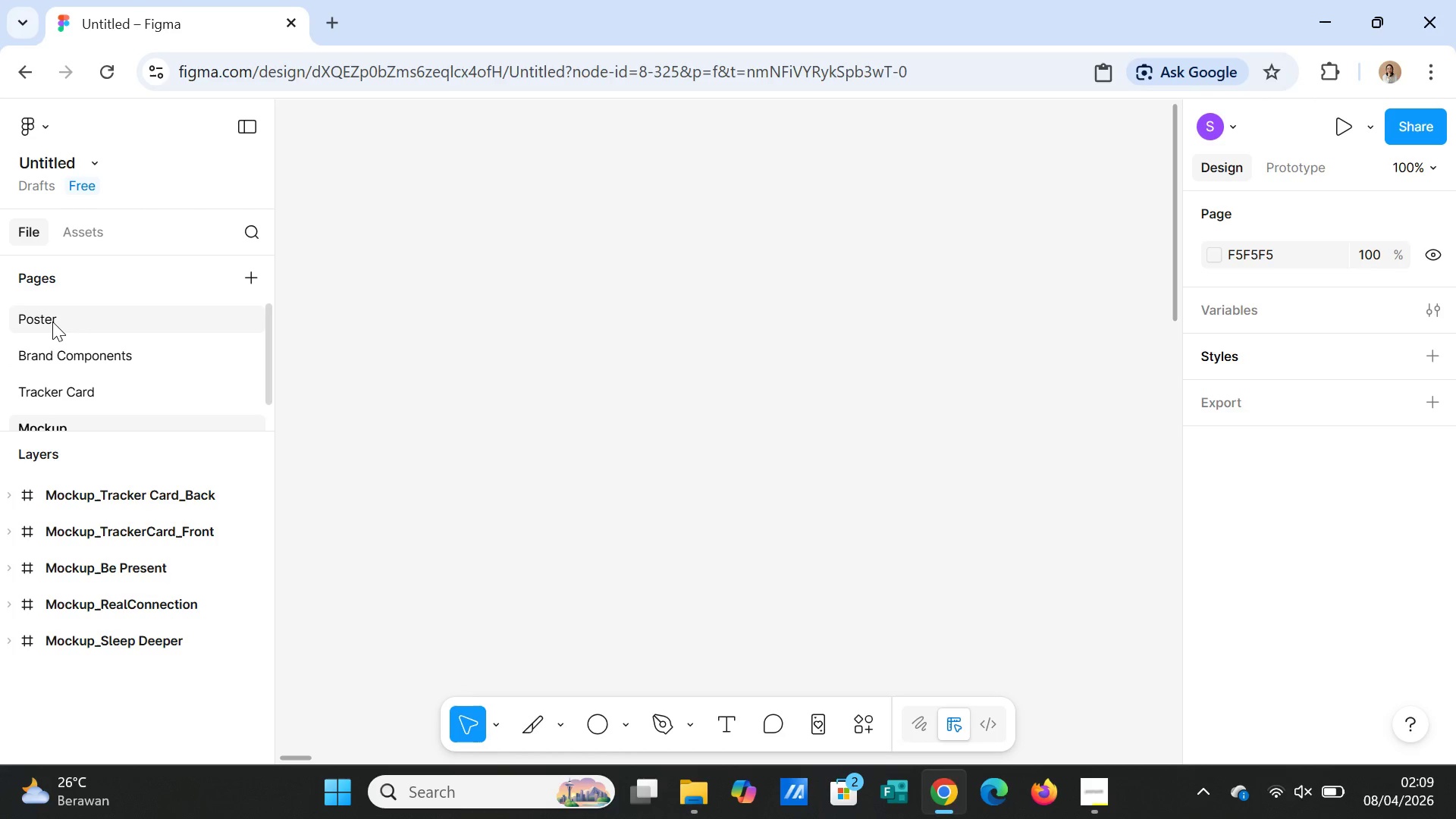 
left_click([52, 321])
 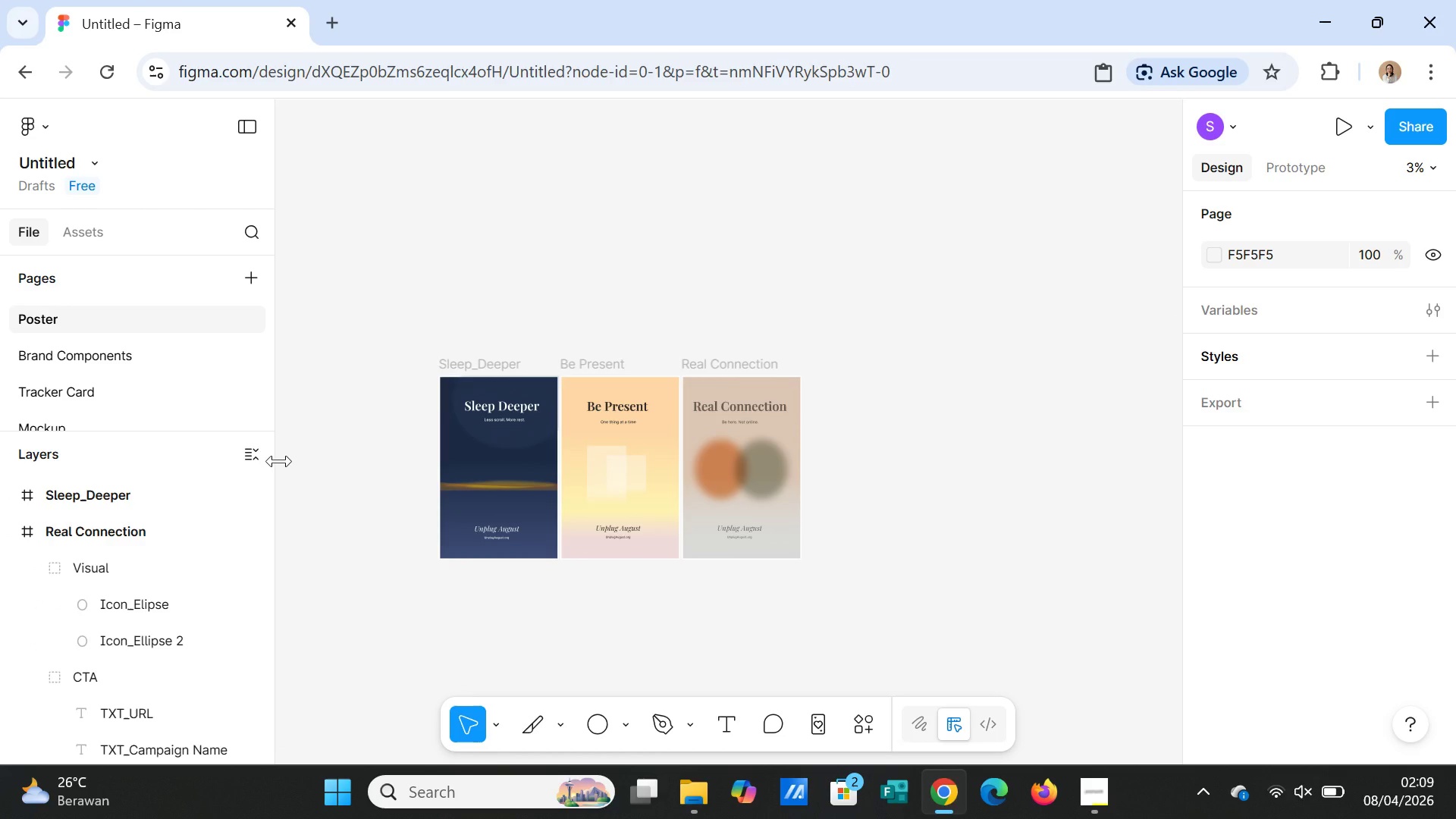 
wait(9.14)
 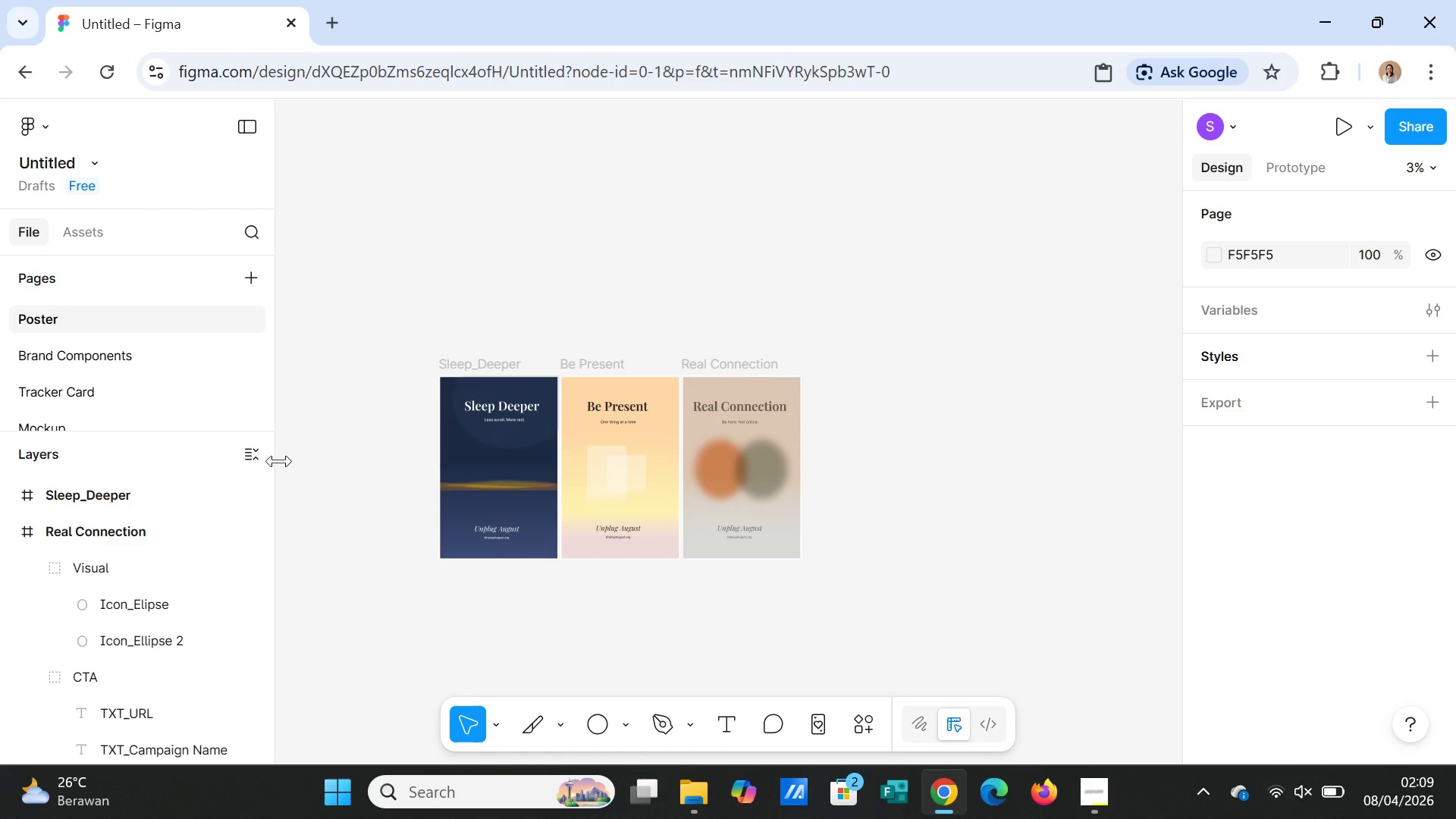 
left_click([30, 569])
 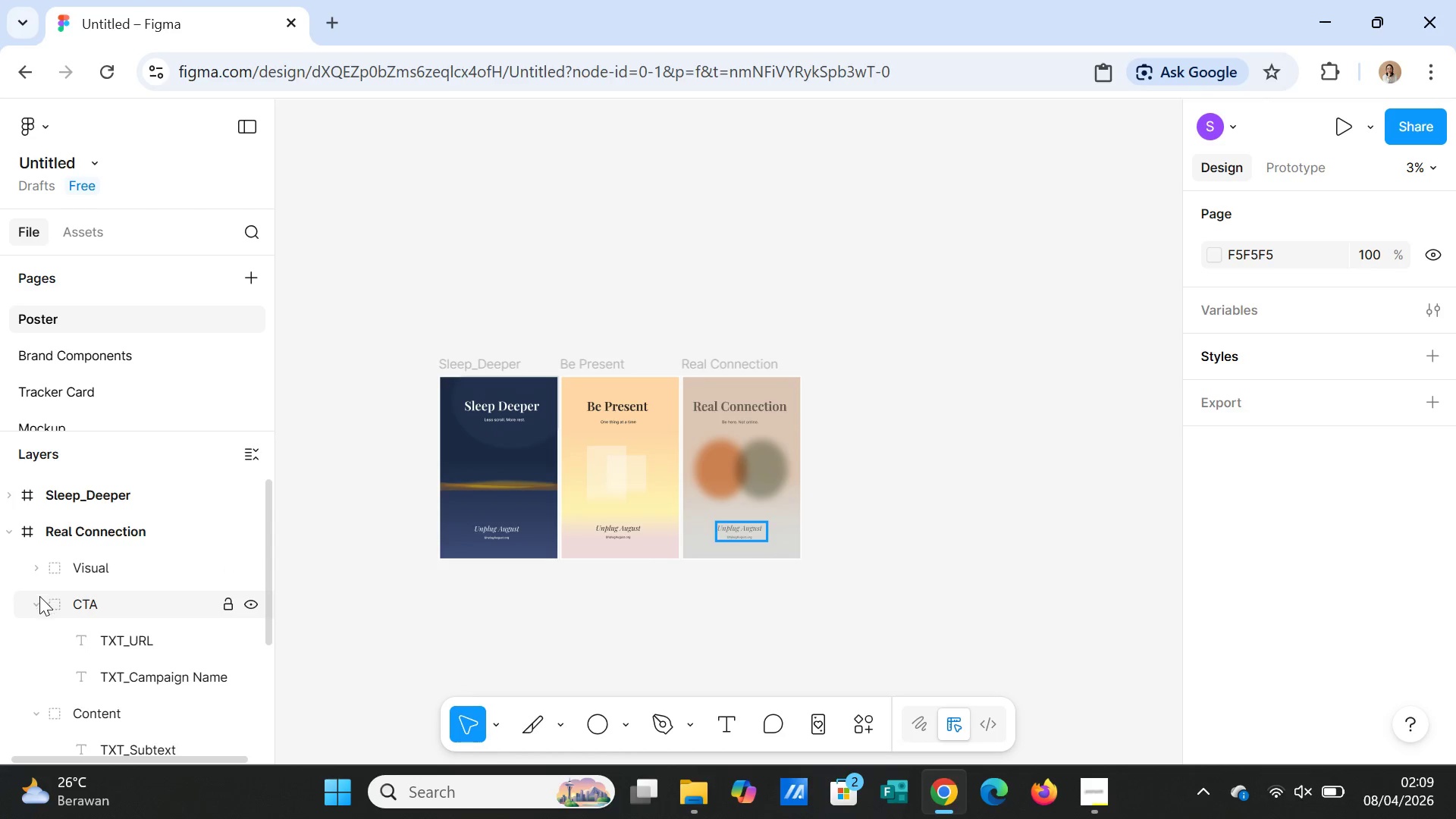 
left_click([36, 602])
 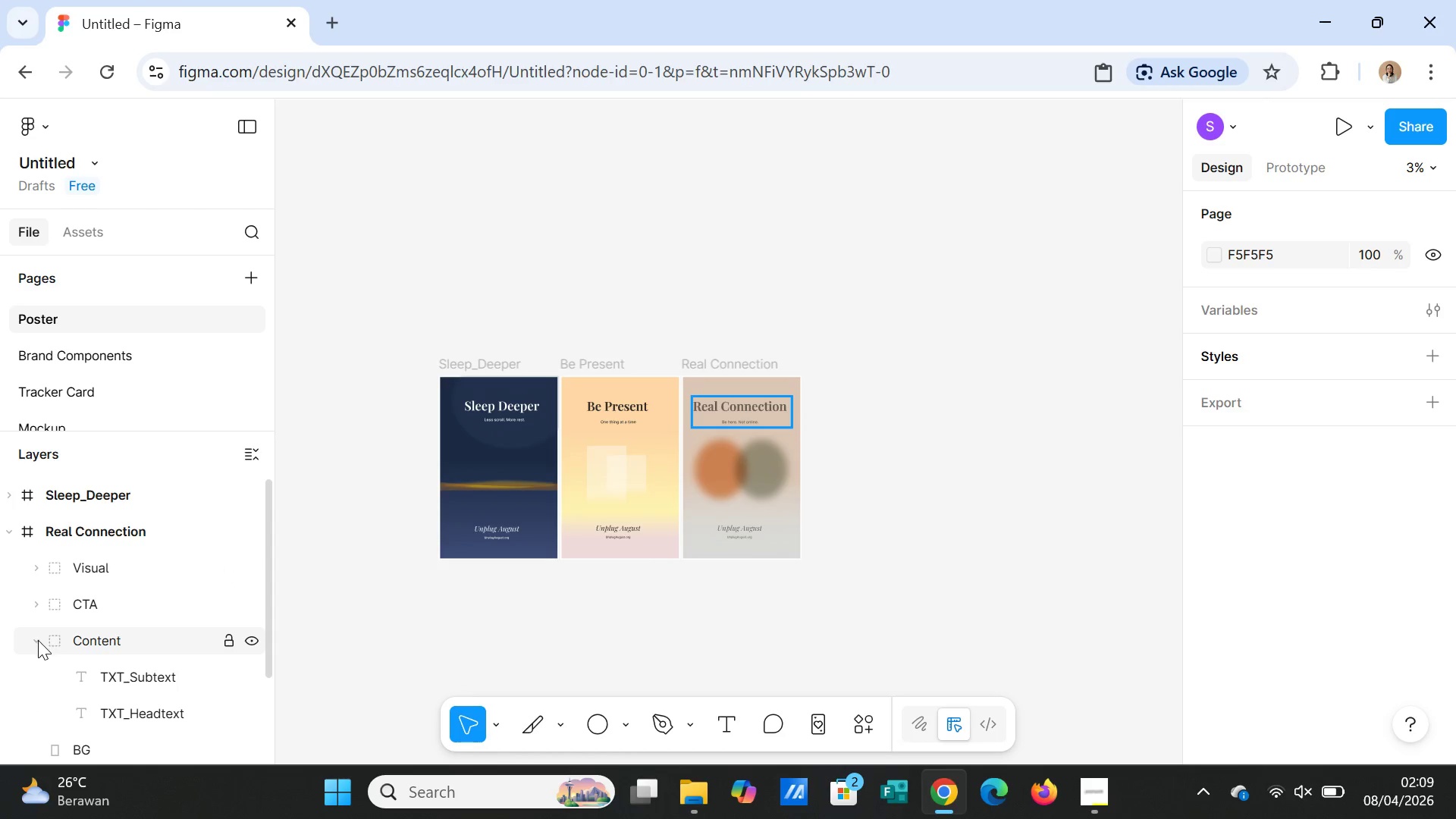 
left_click([38, 640])
 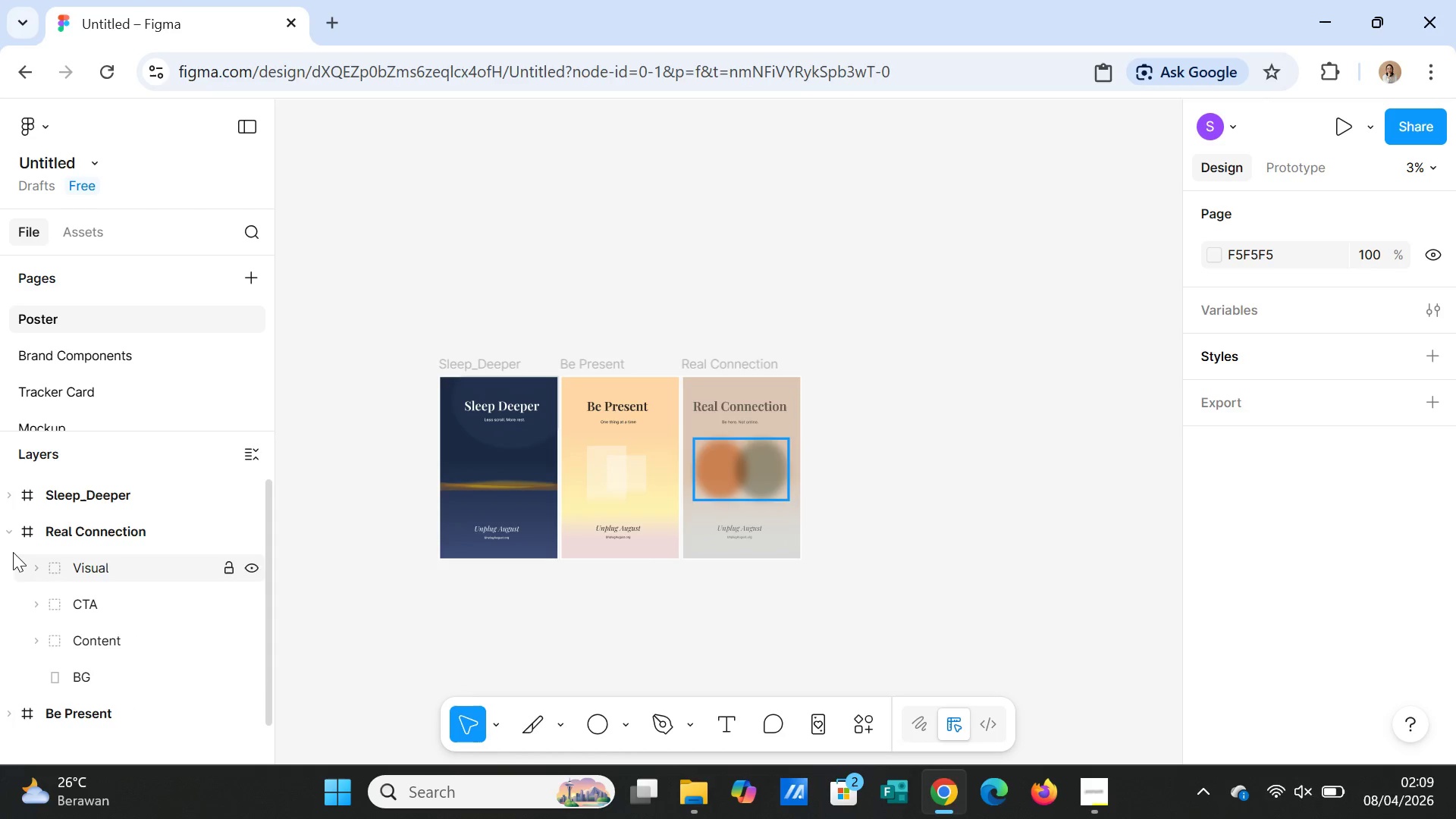 
left_click([8, 532])
 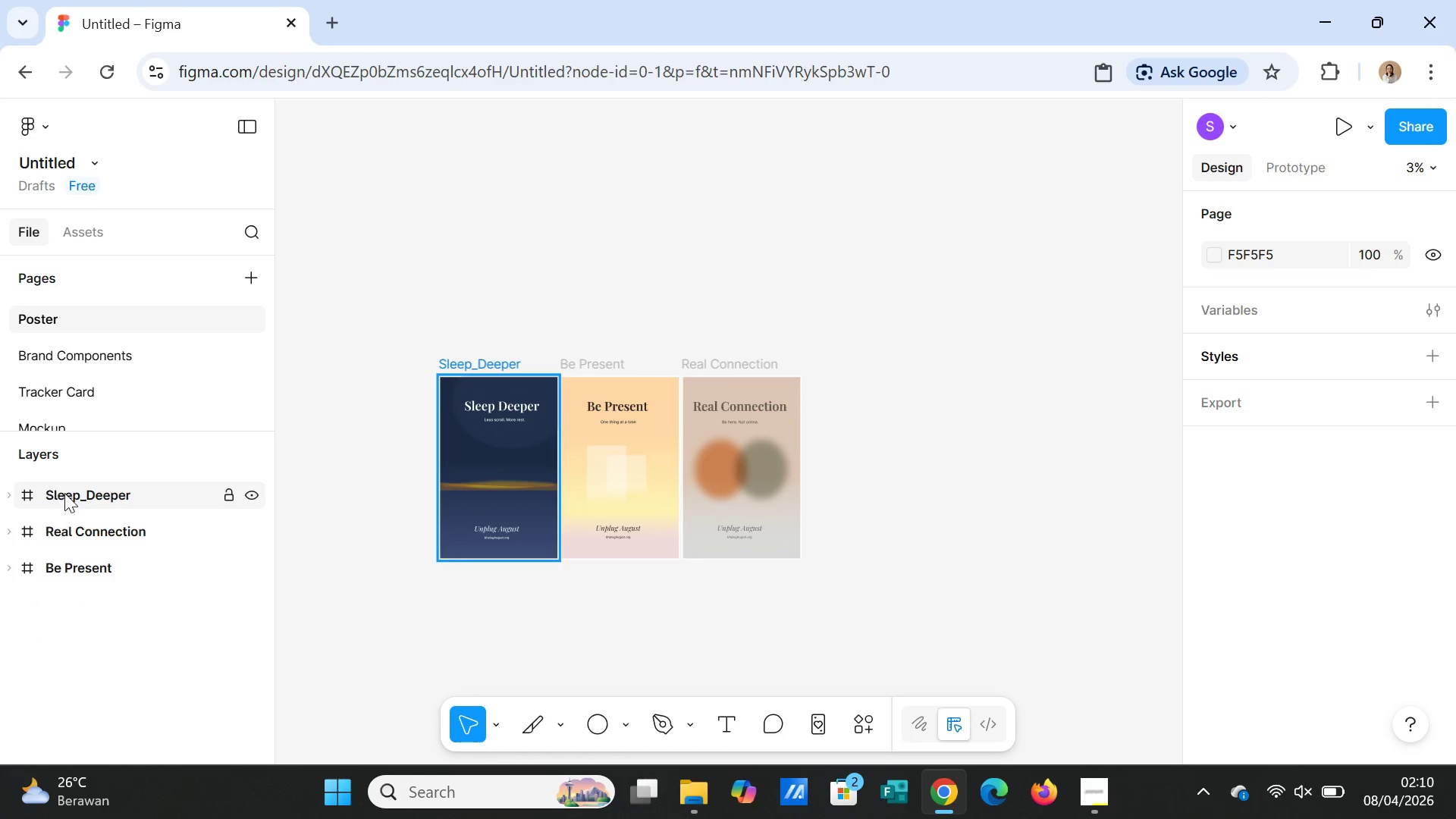 
left_click([65, 492])
 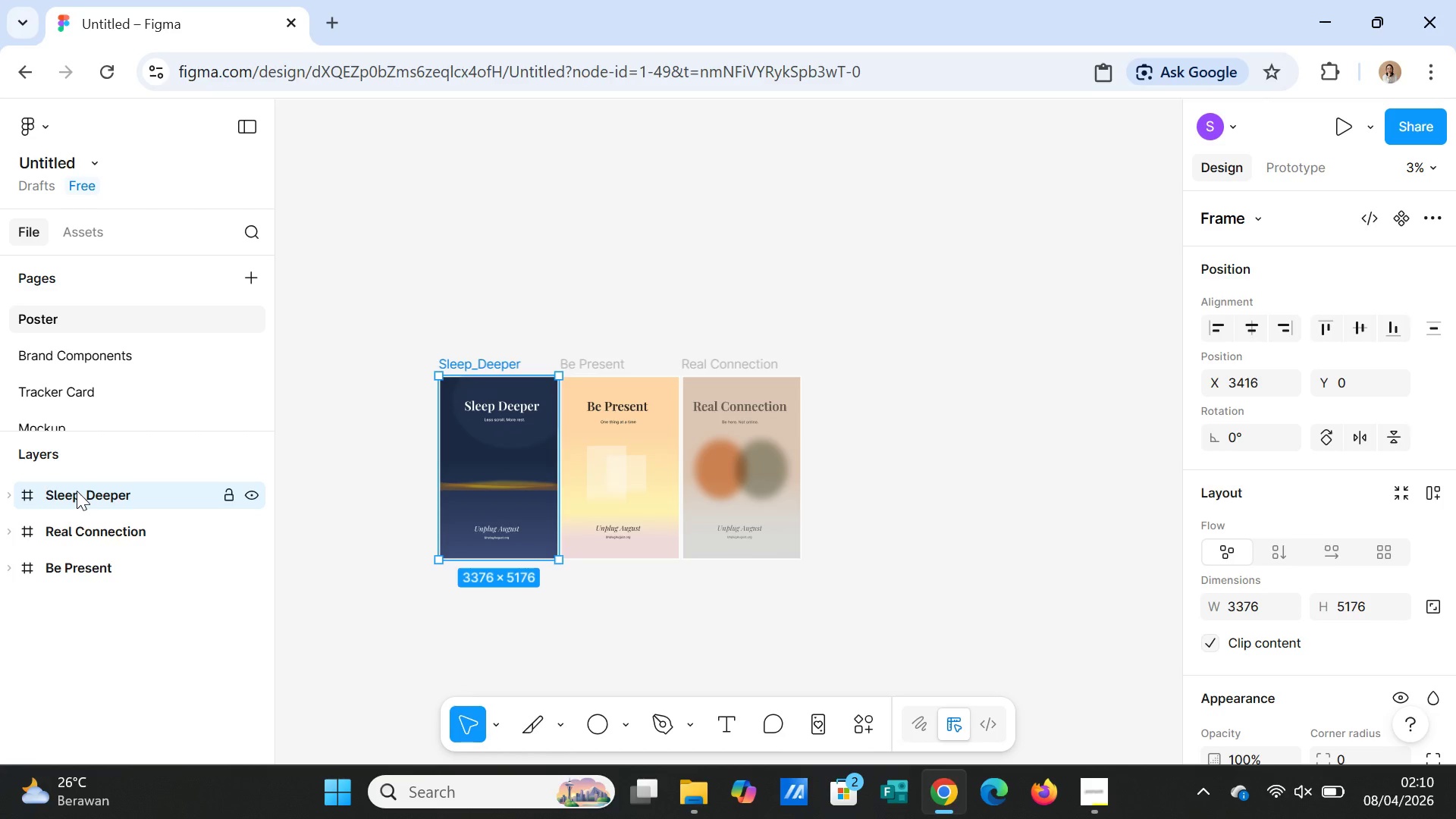 
wait(7.73)
 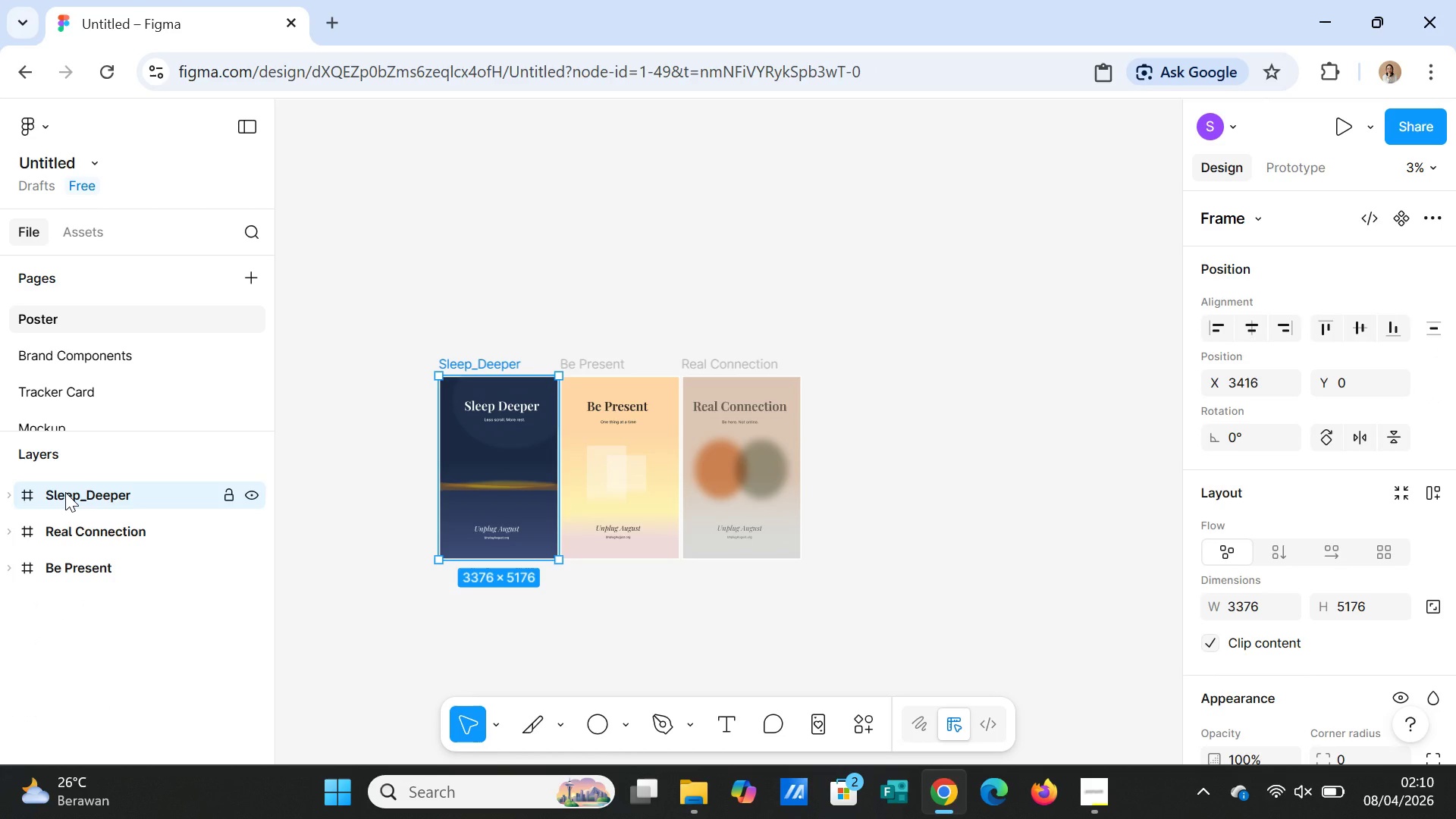 
scroll: coordinate [1329, 627], scroll_direction: down, amount: 7.0
 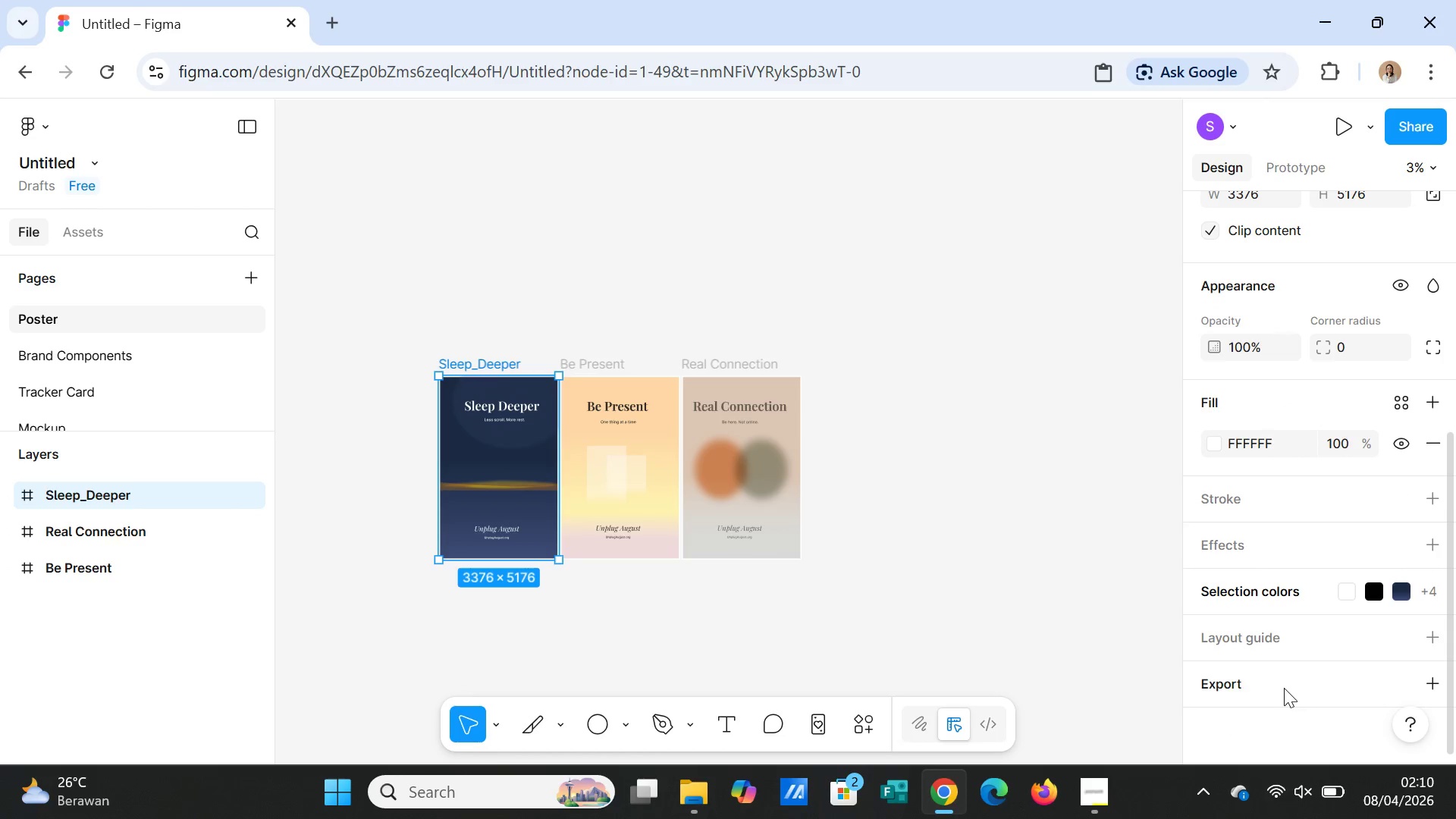 
left_click([1284, 688])
 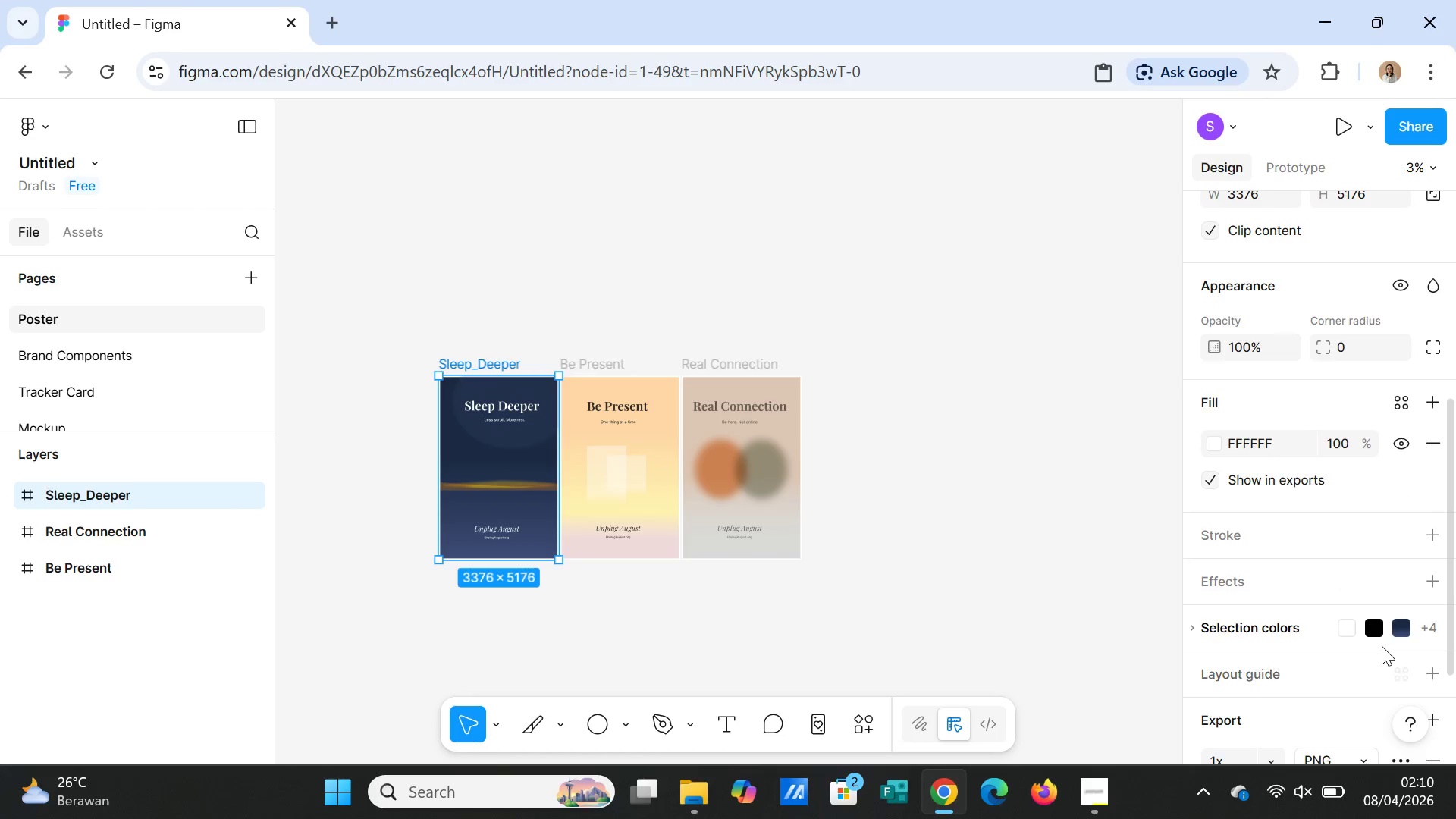 
scroll: coordinate [1382, 646], scroll_direction: down, amount: 4.0
 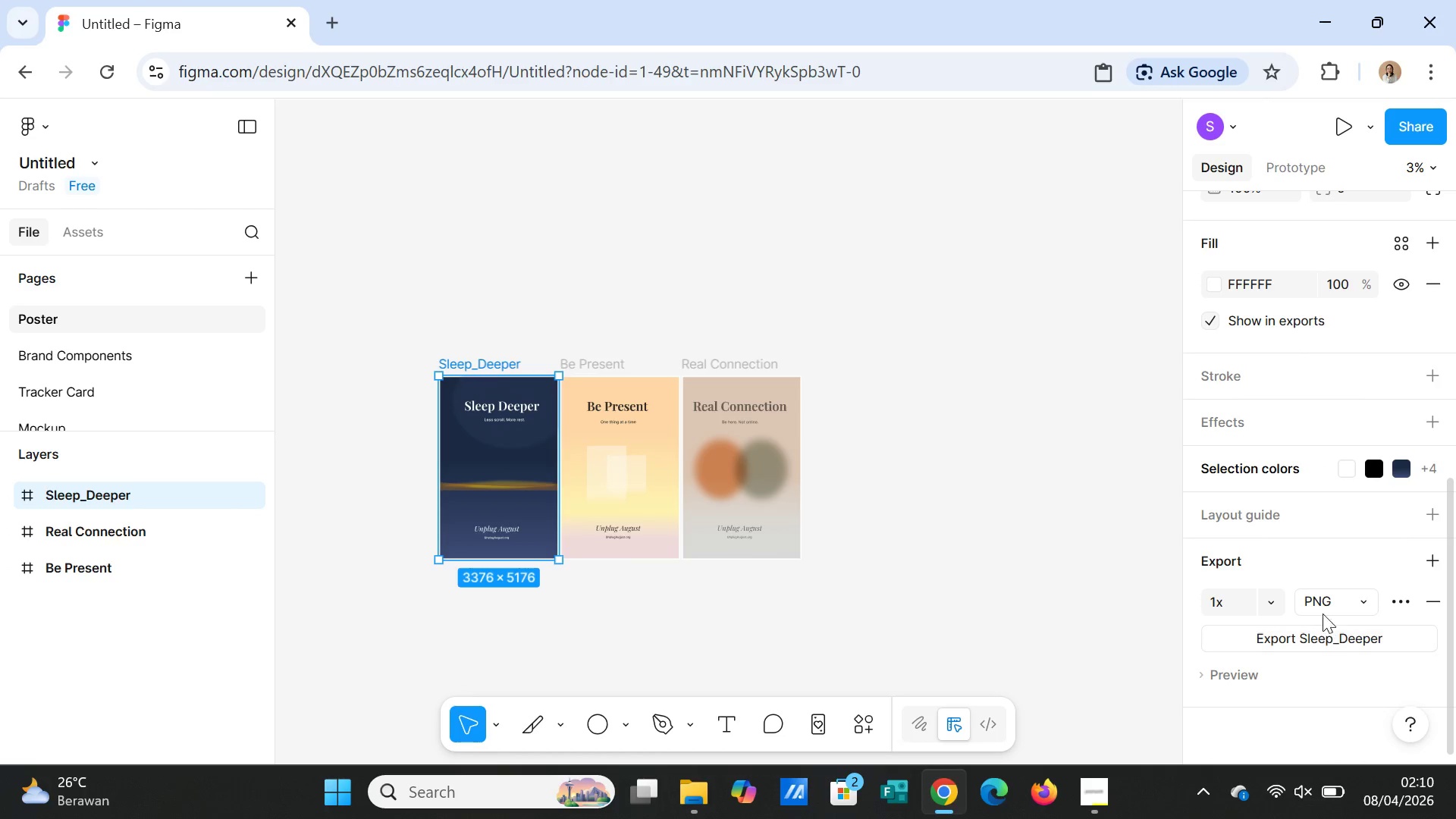 
left_click([1326, 603])
 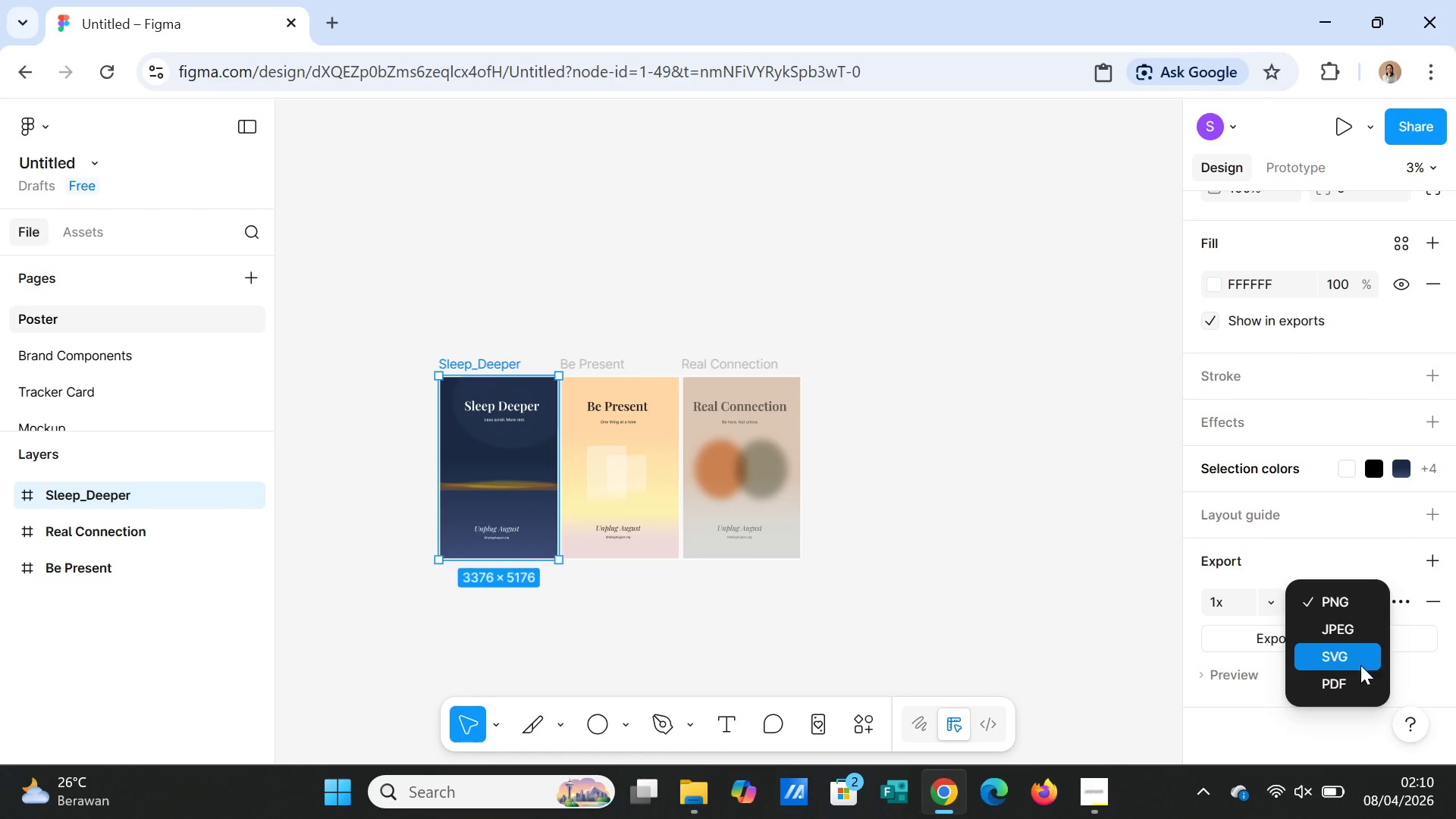 
left_click([1354, 676])
 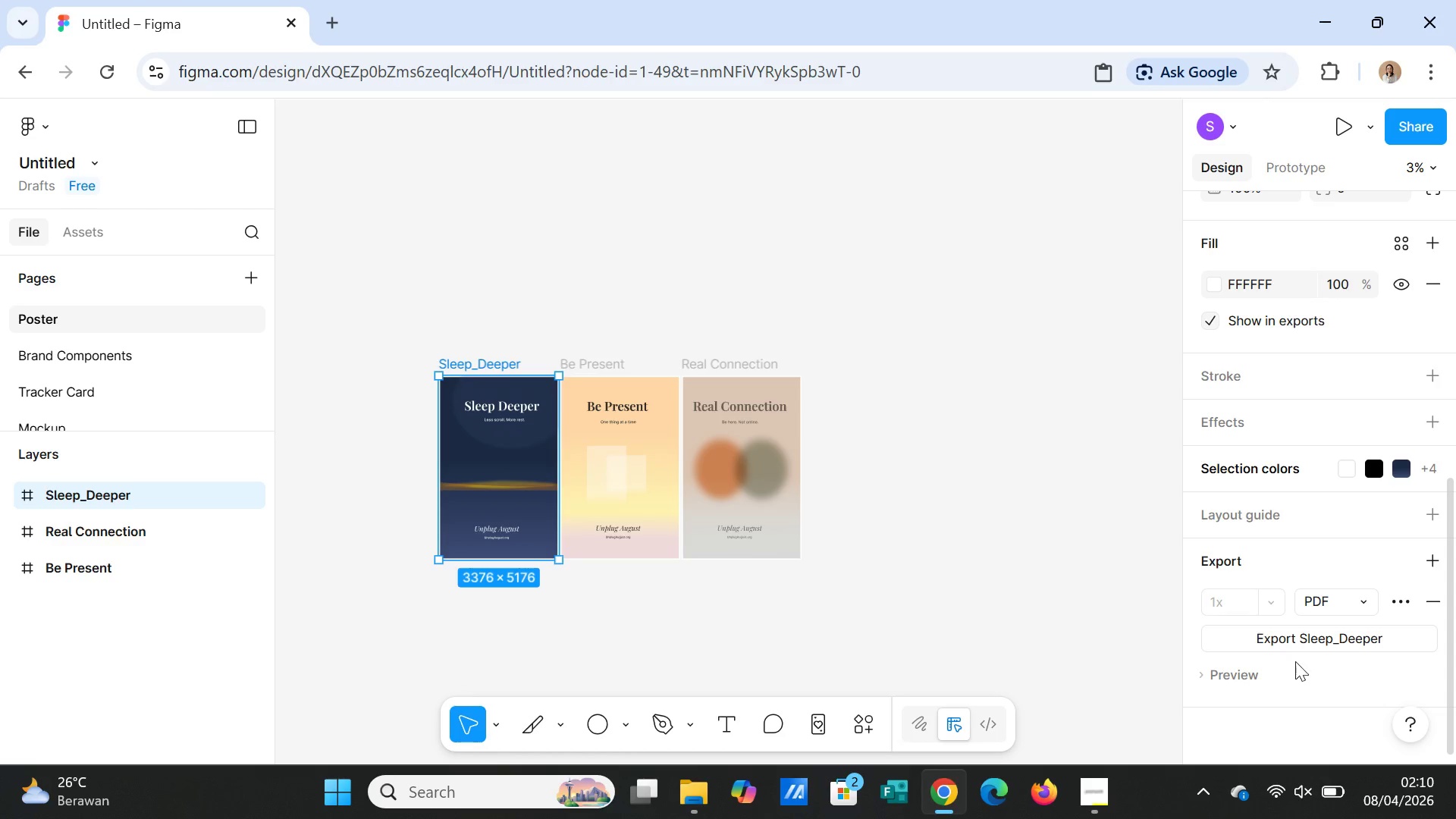 
left_click([1300, 639])
 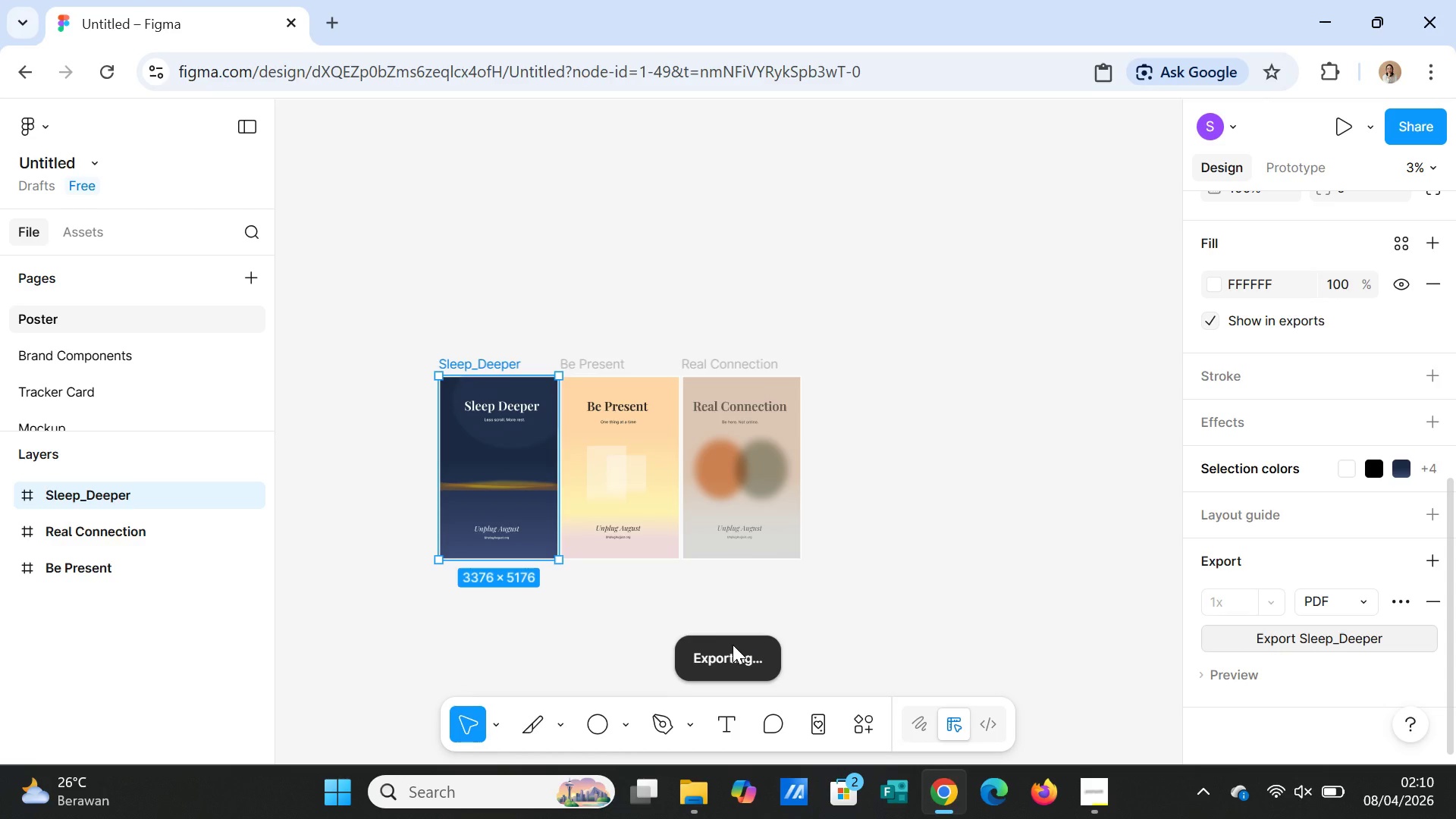 
wait(16.3)
 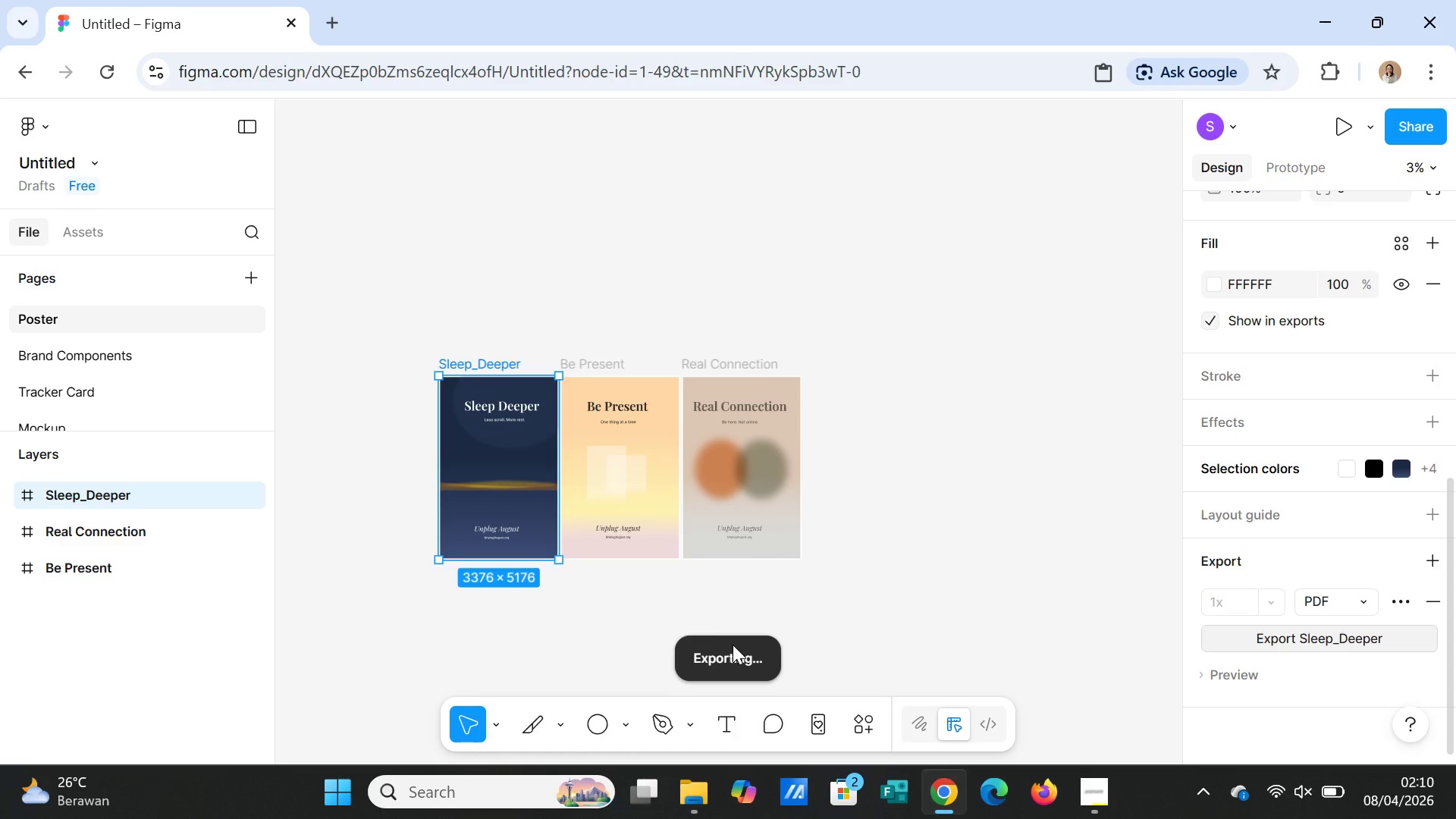 
left_click([163, 526])
 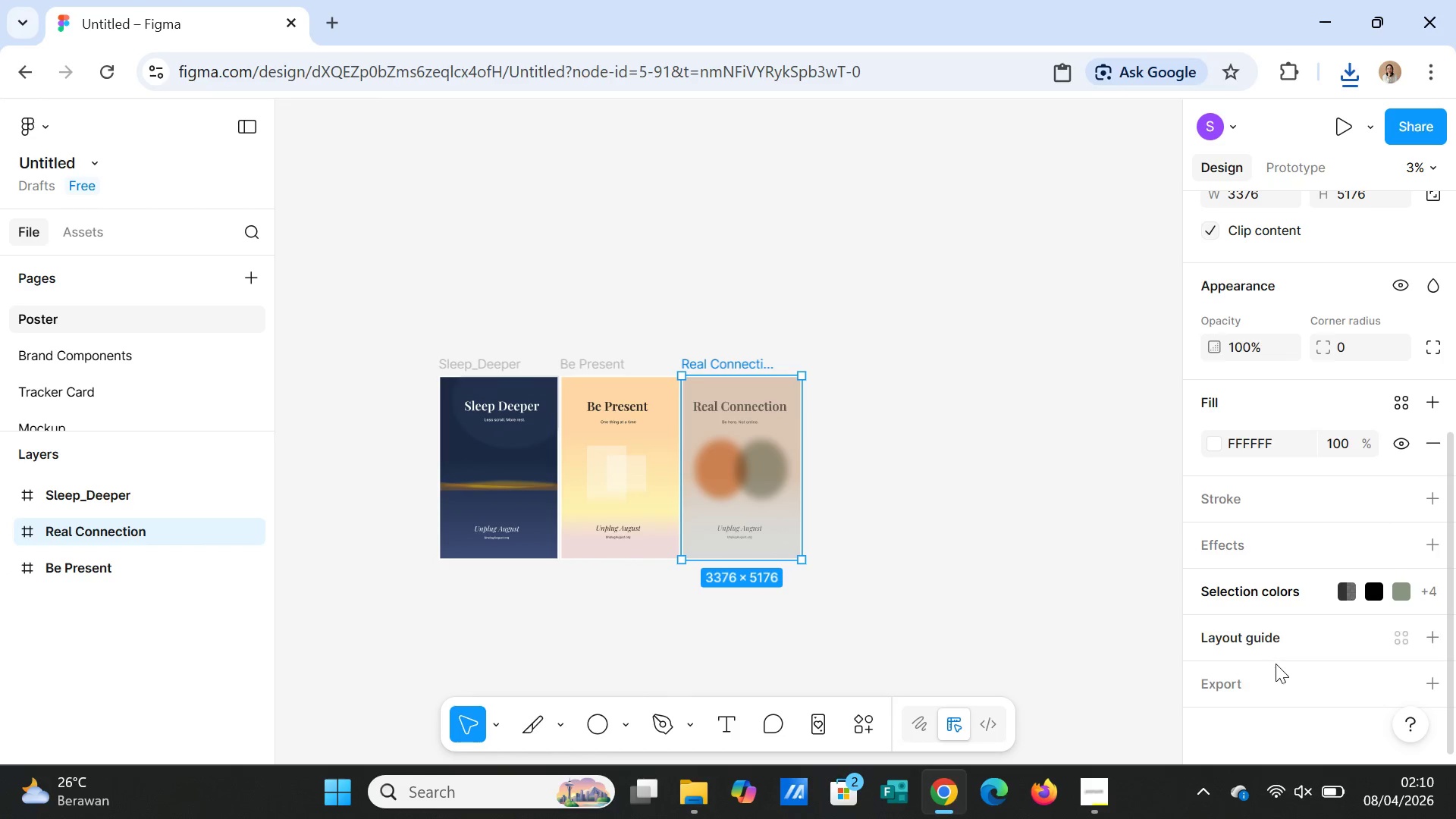 
scroll: coordinate [1352, 657], scroll_direction: down, amount: 5.0
 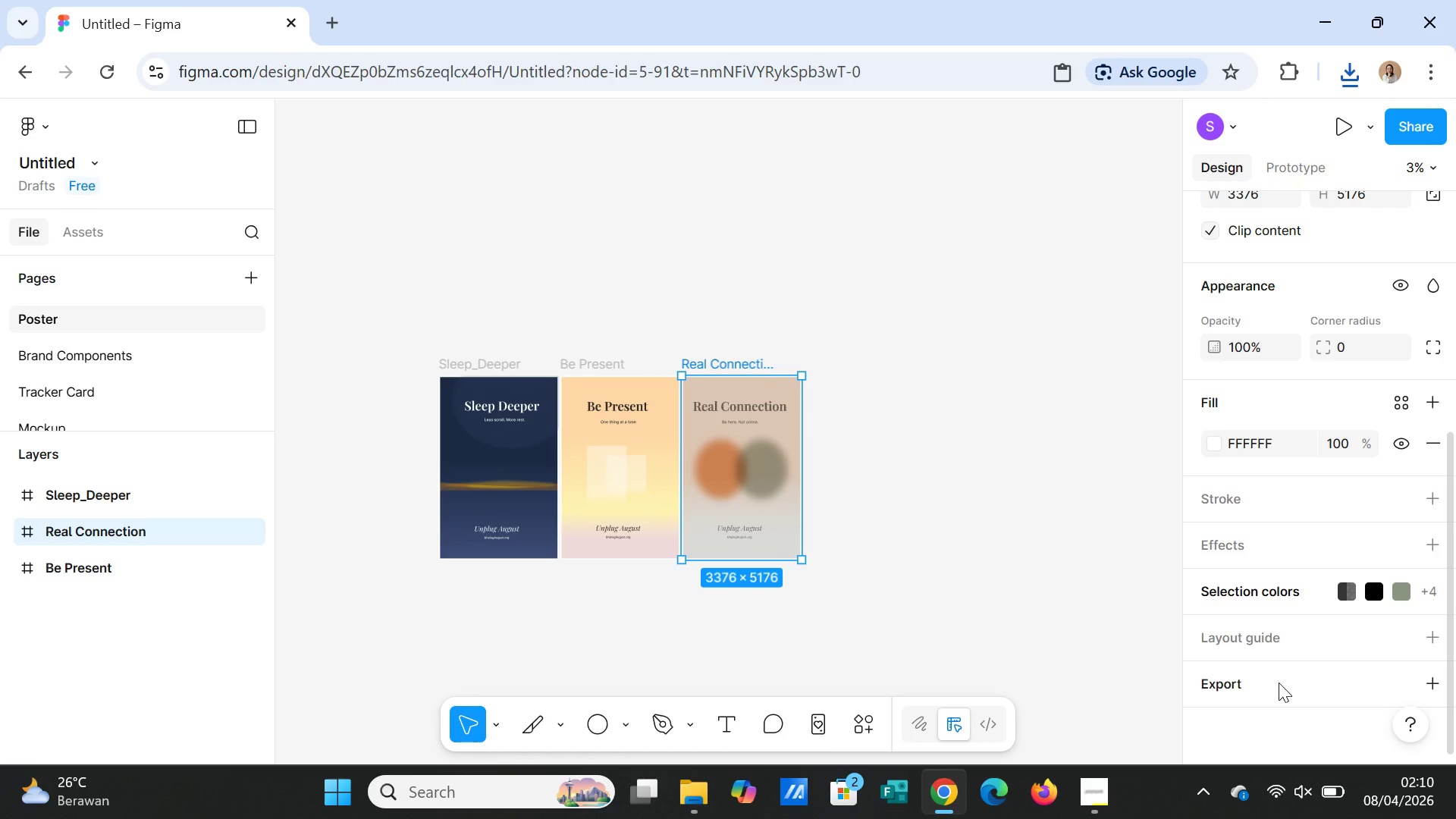 
left_click([1279, 682])
 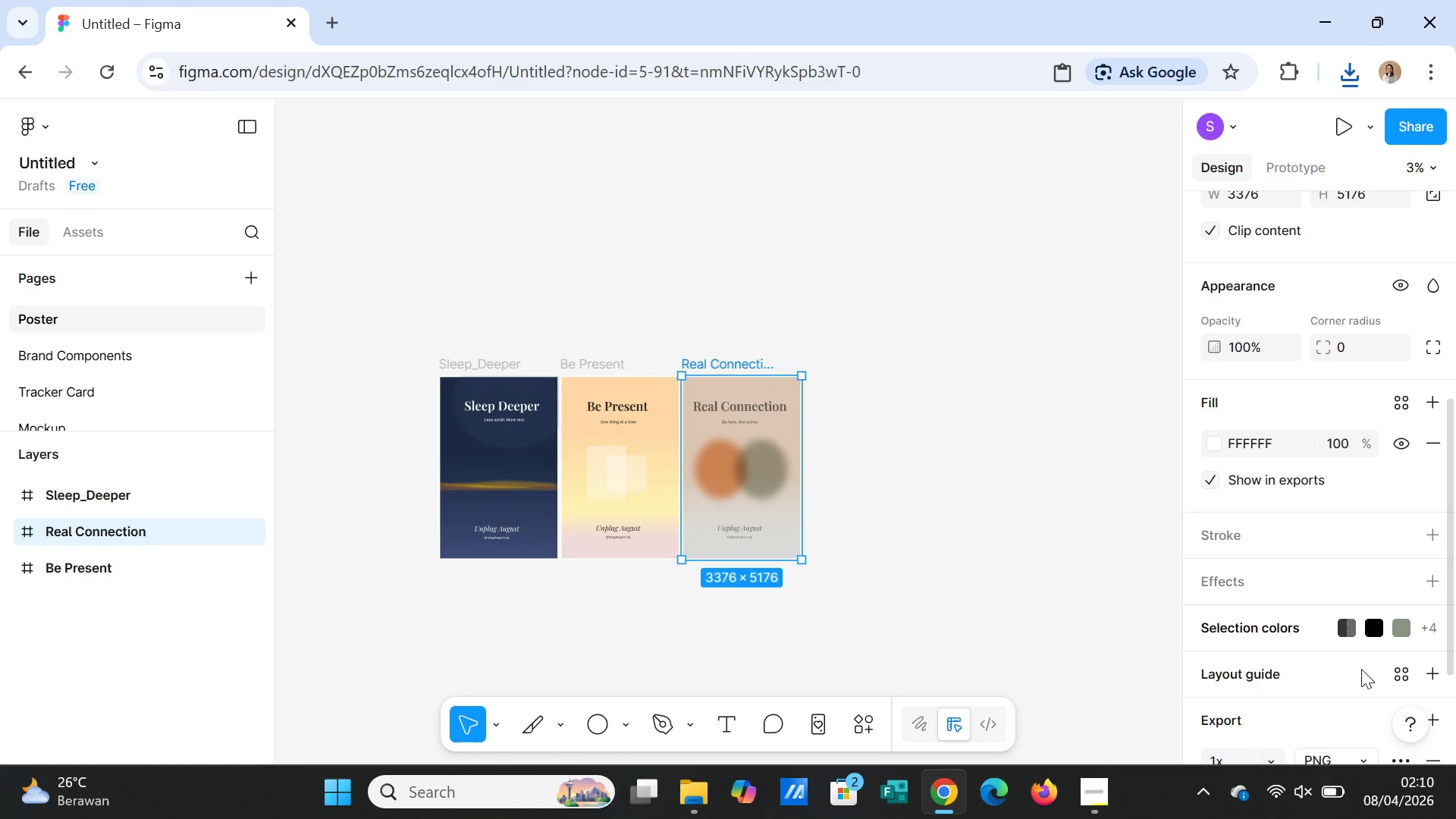 
scroll: coordinate [1361, 669], scroll_direction: down, amount: 2.0
 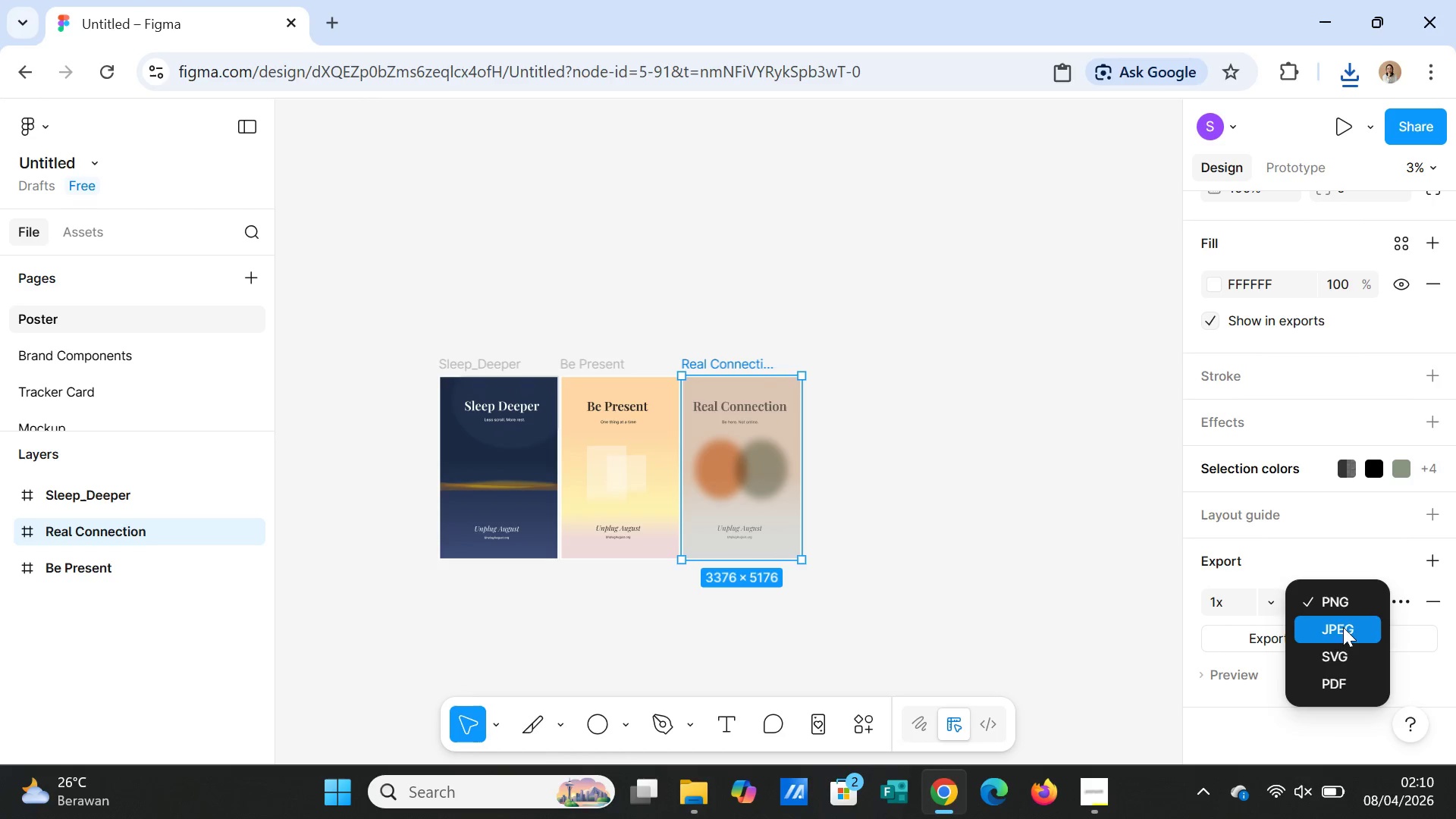 
left_click([1348, 678])
 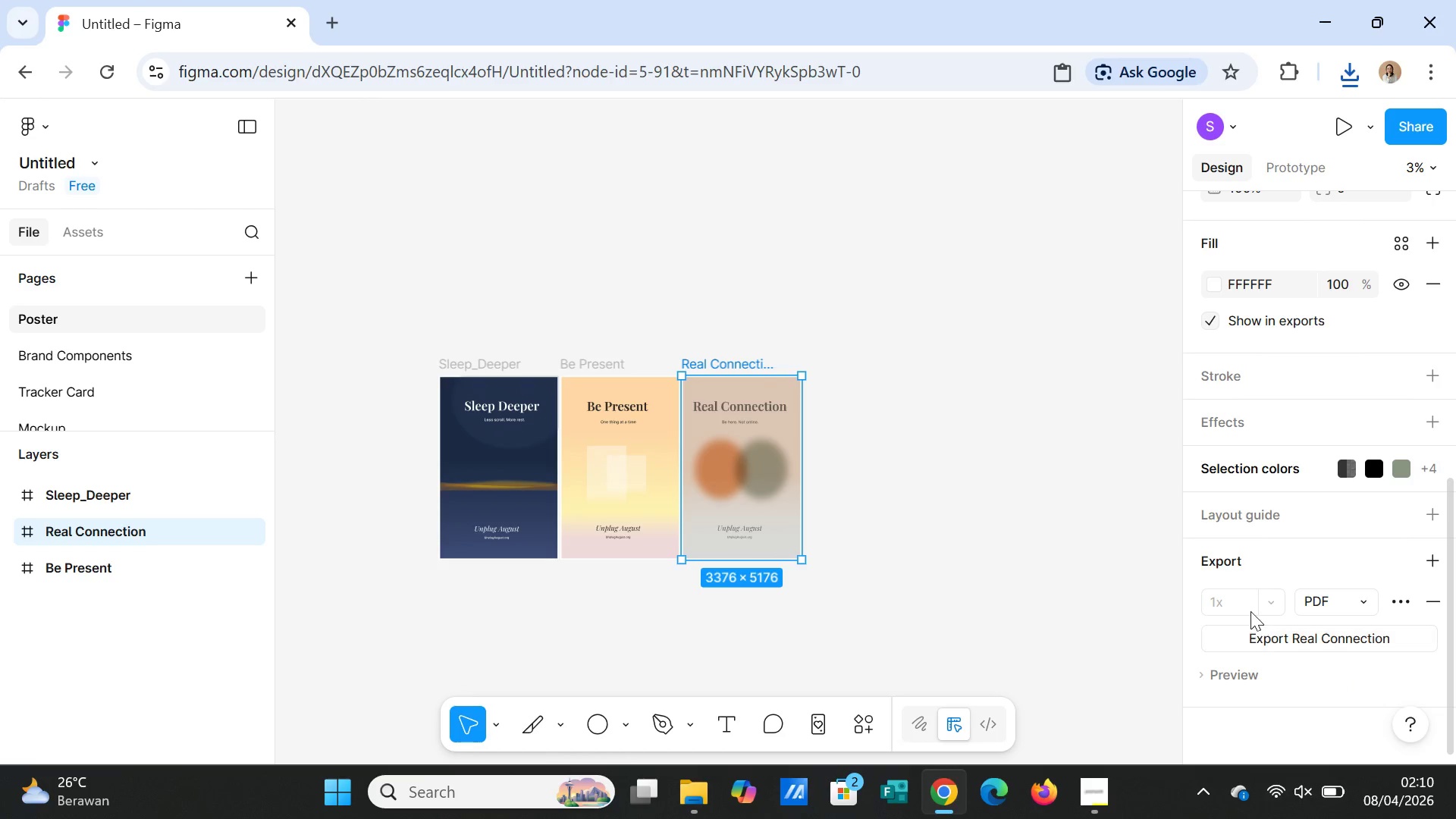 
left_click([1267, 601])
 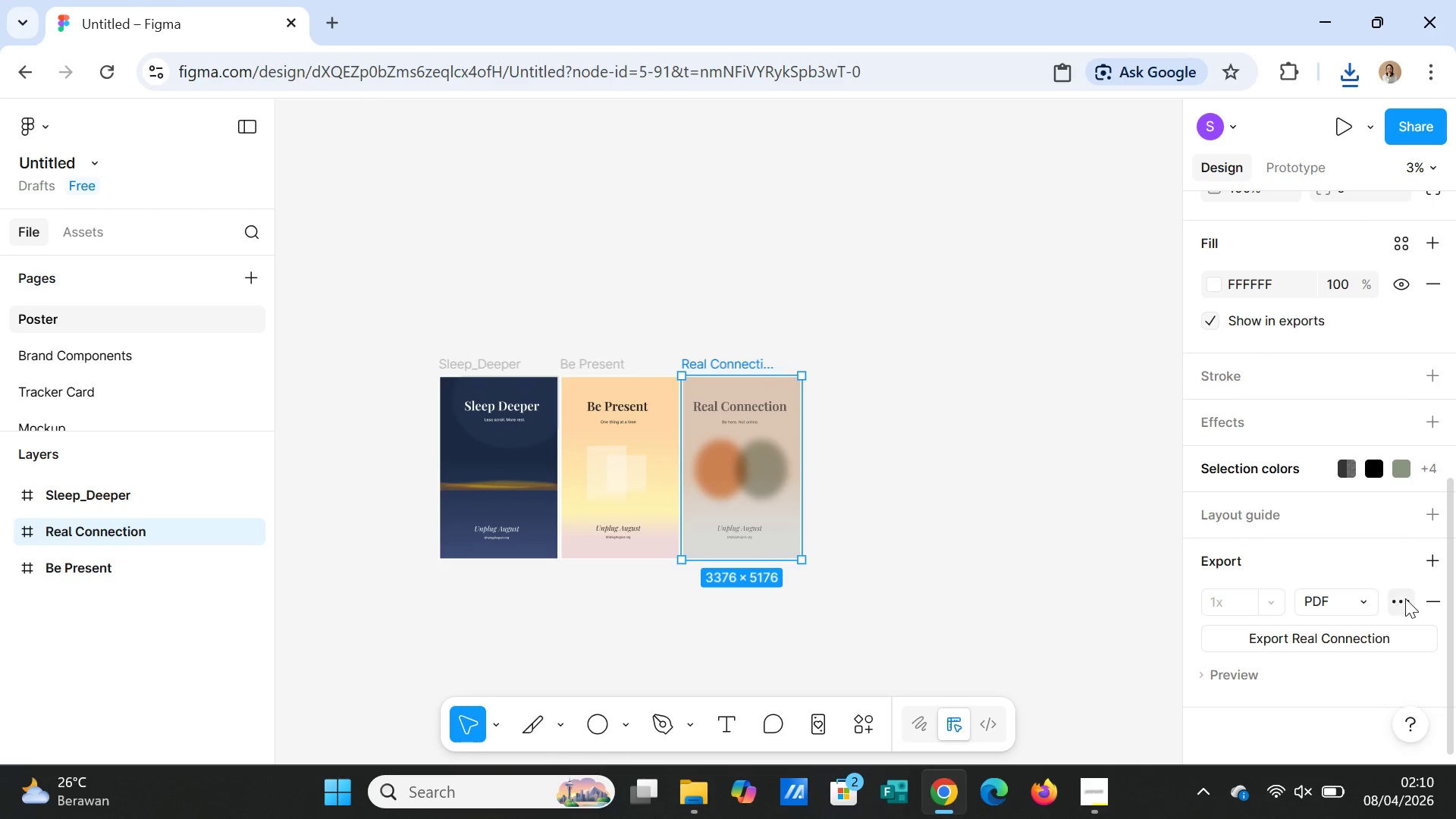 
left_click([1405, 598])
 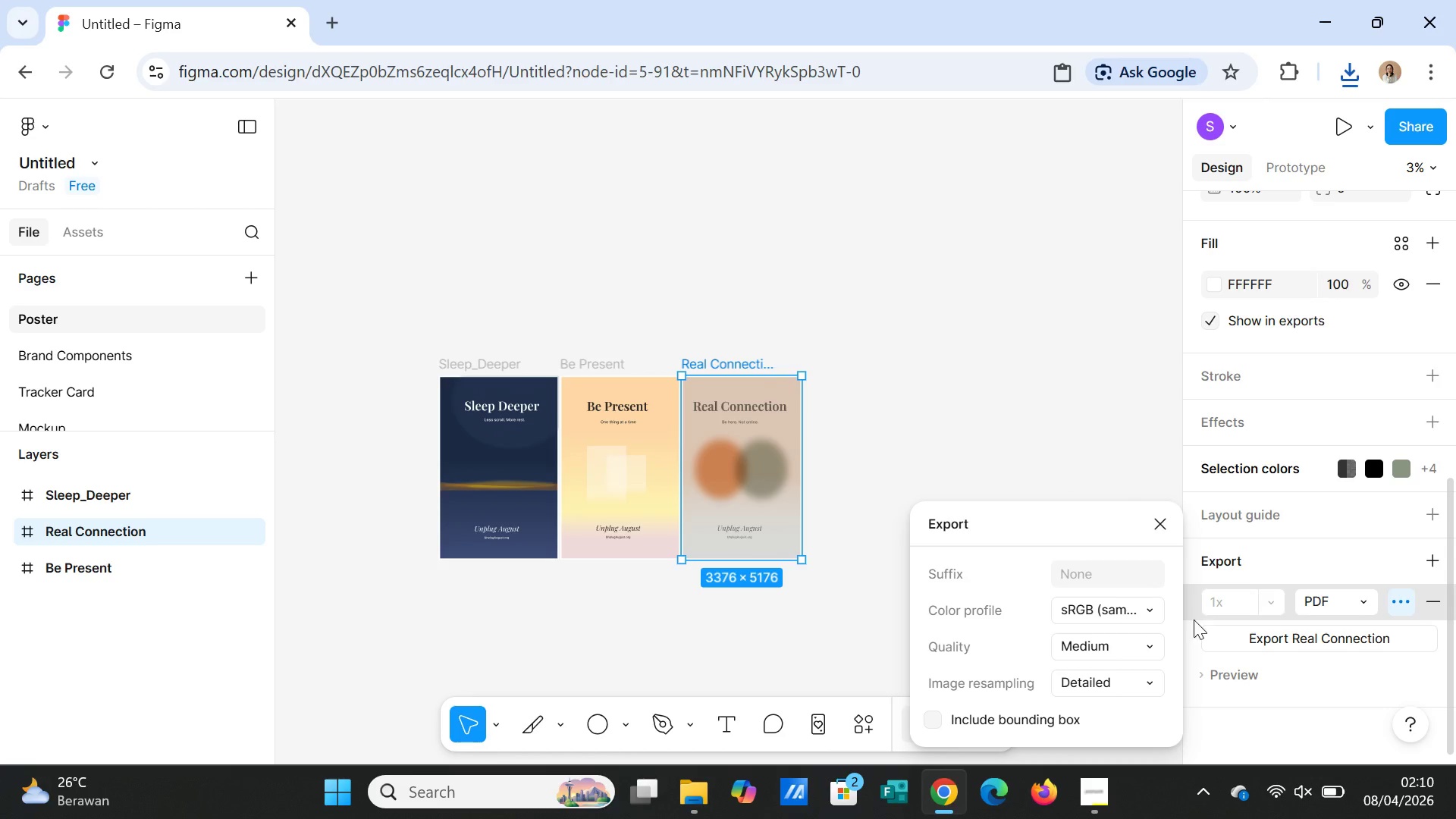 
left_click([1145, 642])
 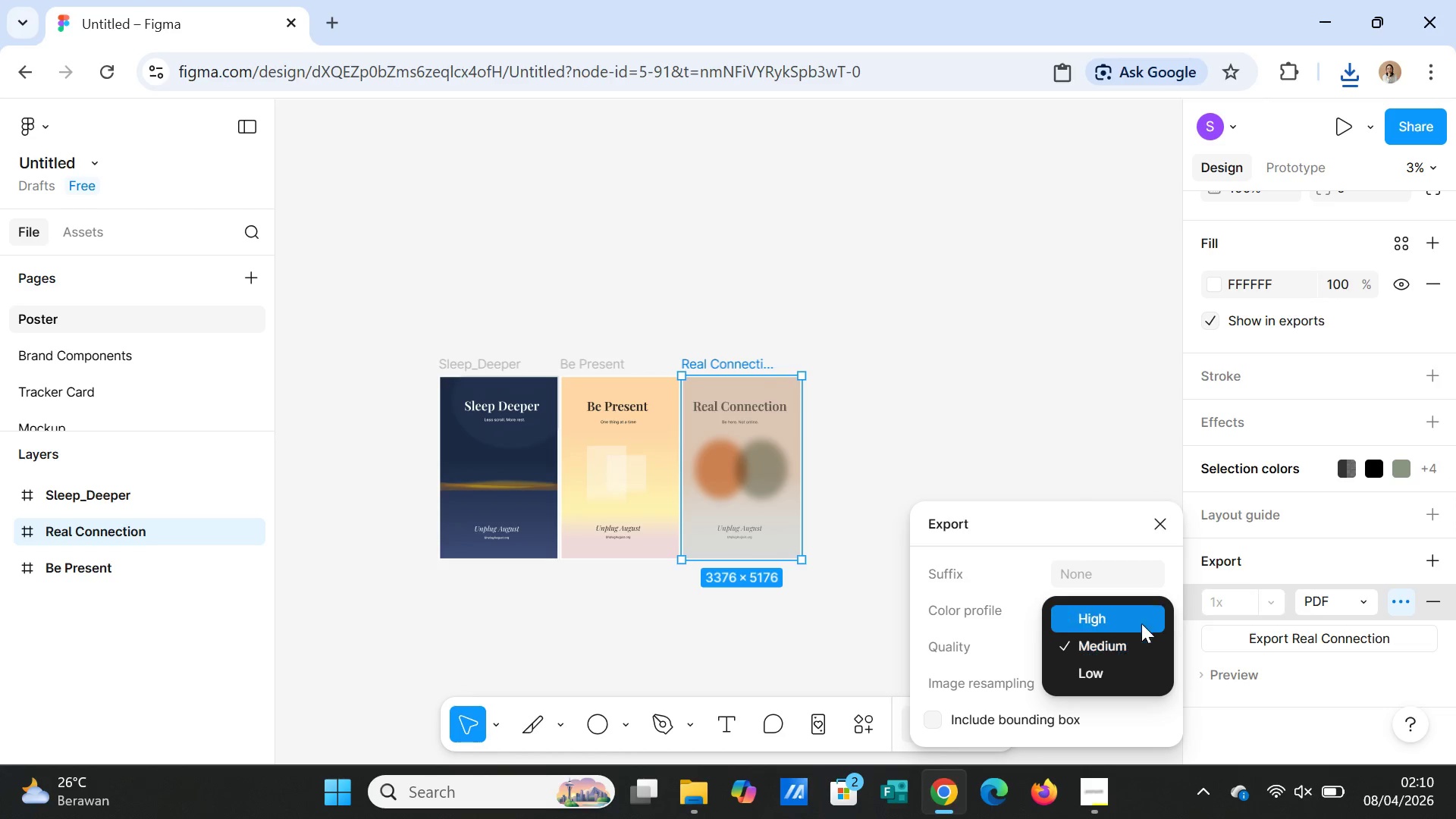 
left_click([1141, 622])
 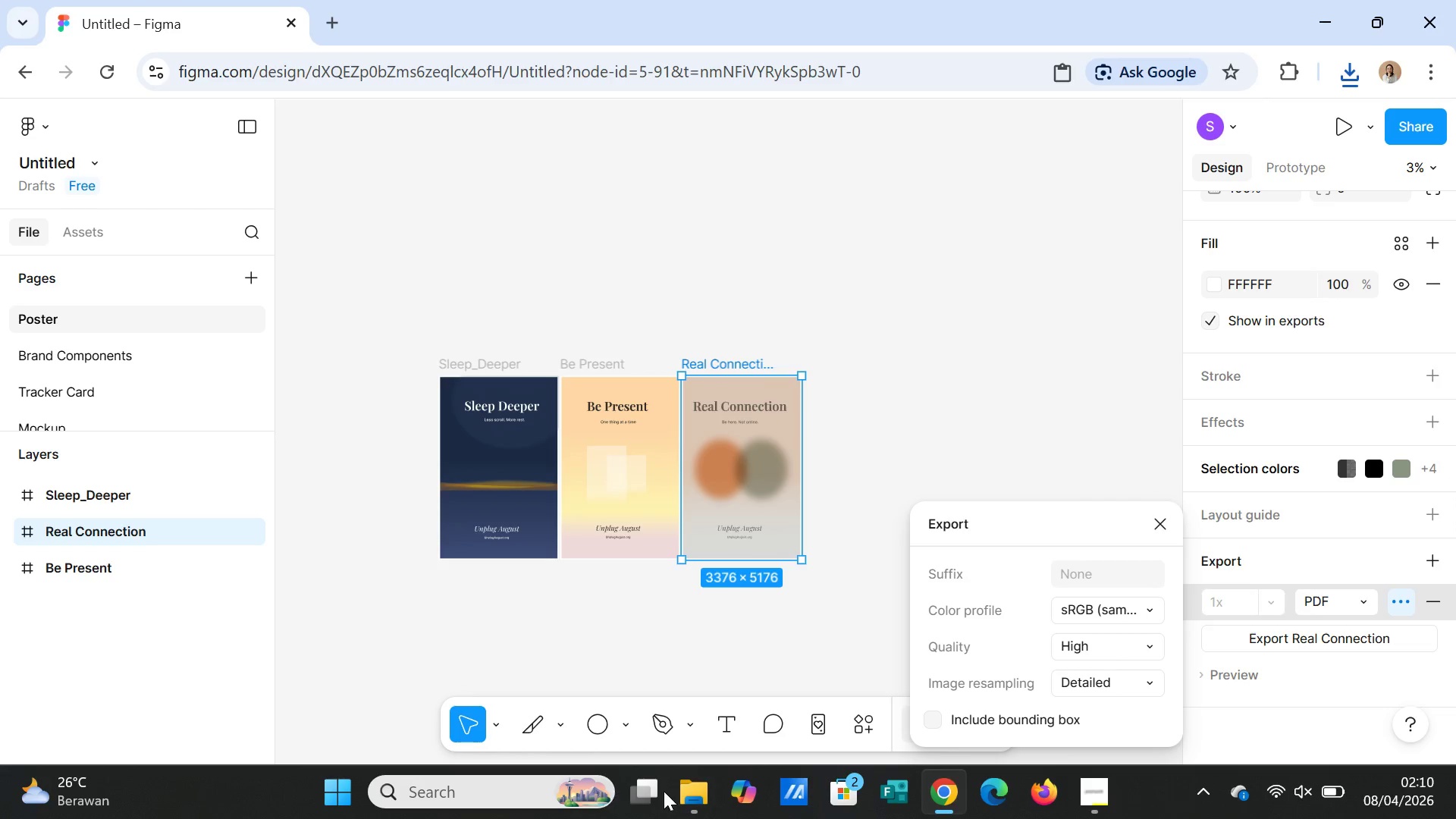 
left_click([685, 790])
 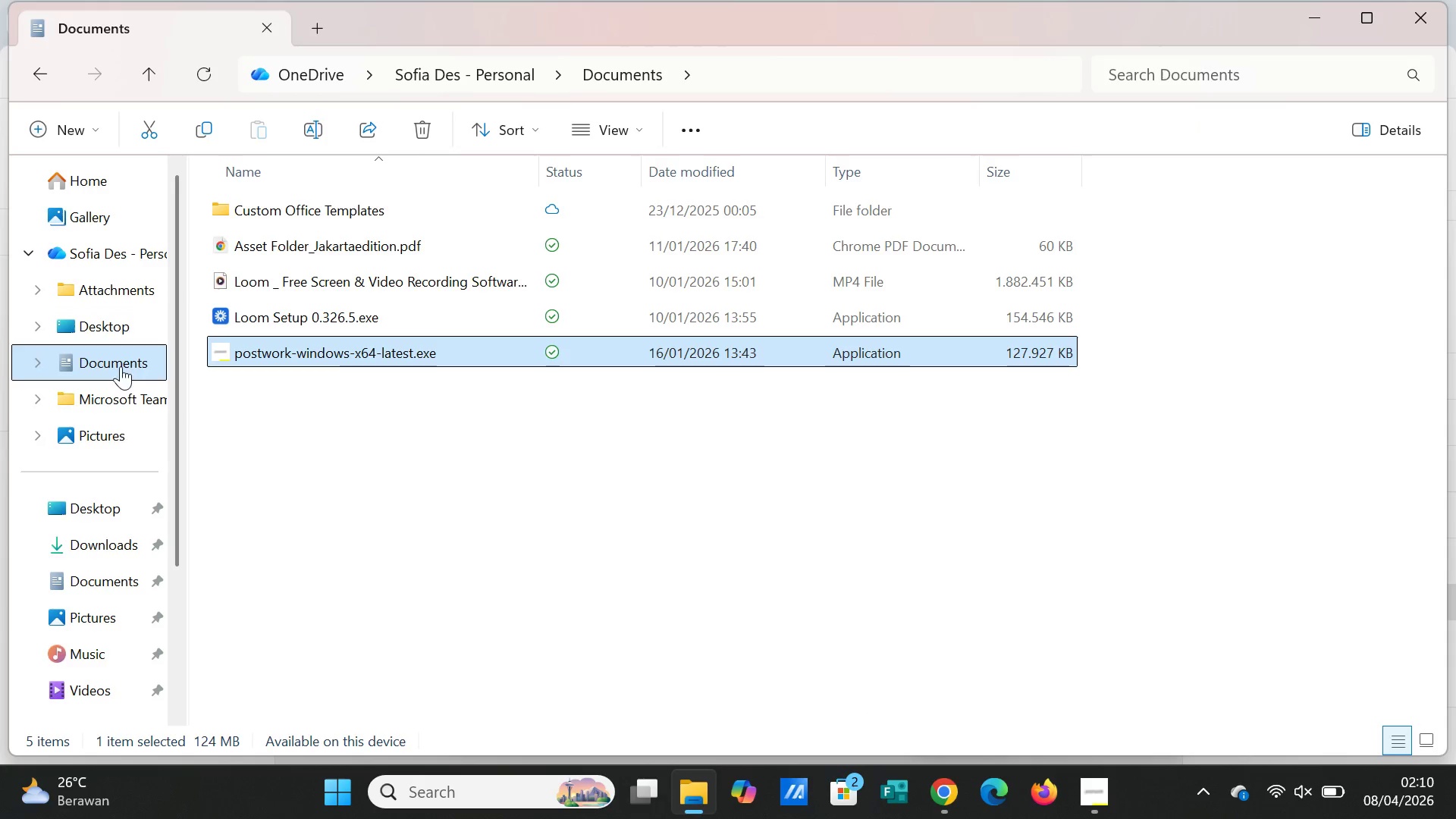 
left_click([109, 540])
 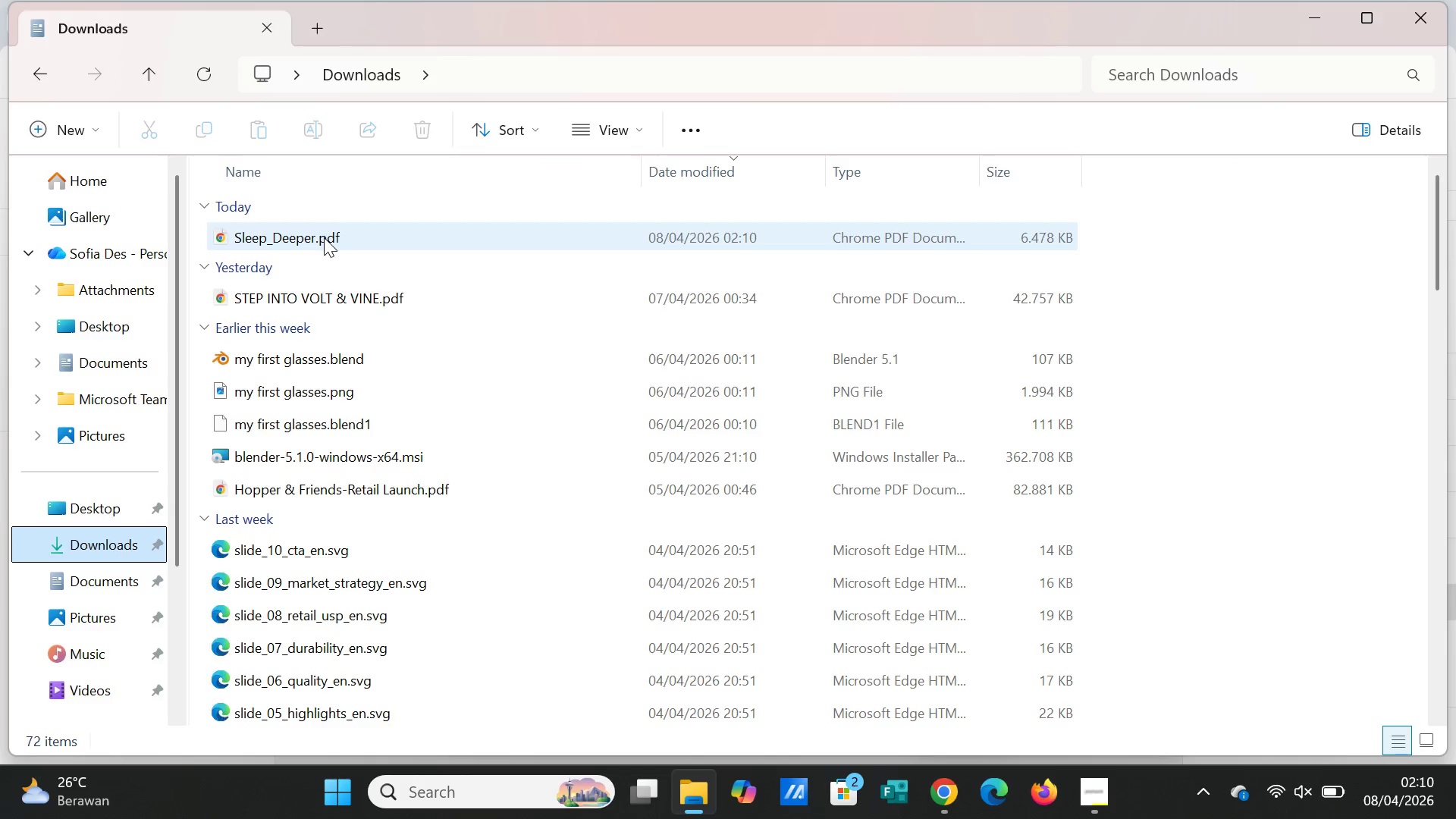 
left_click([324, 237])
 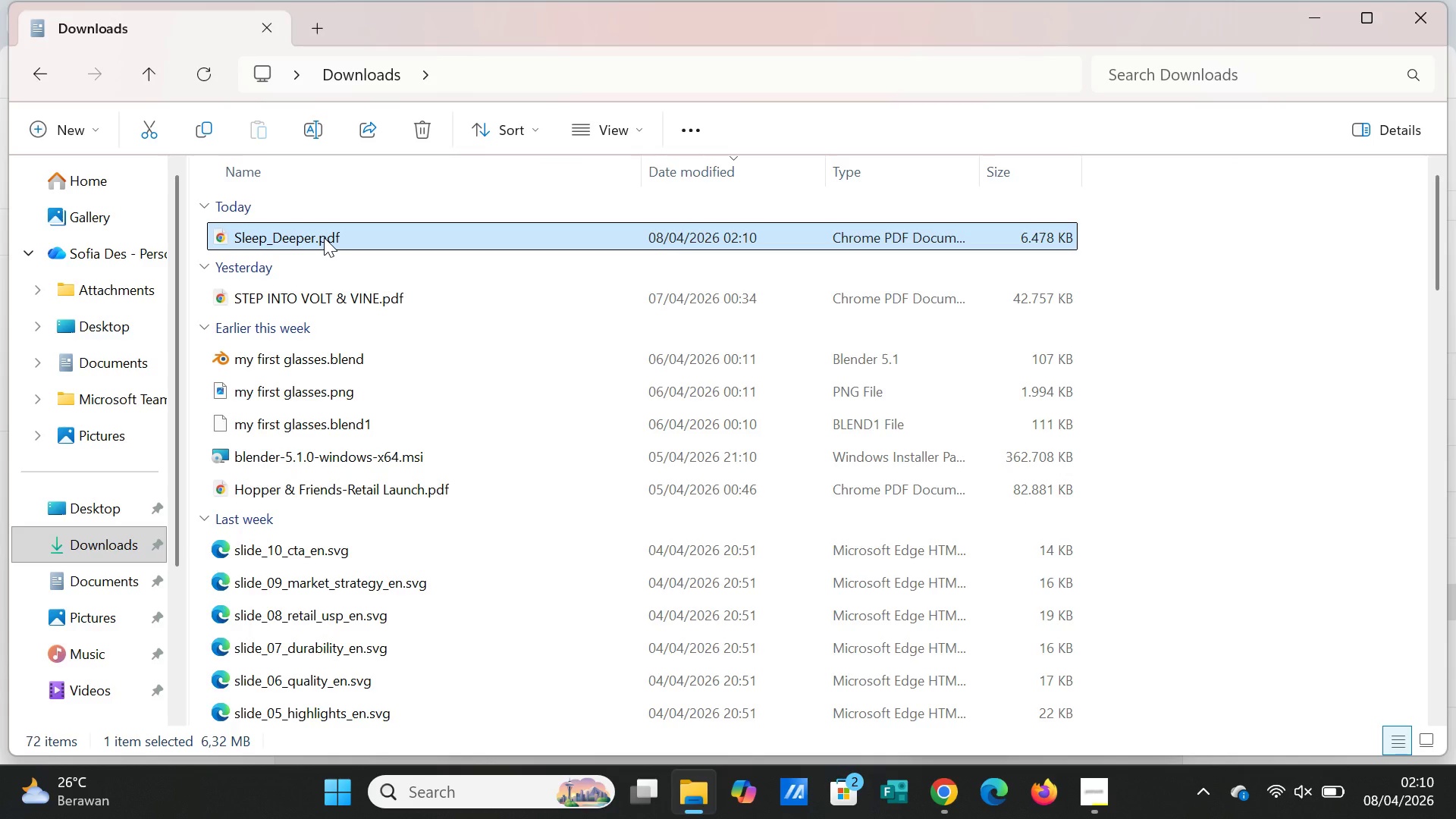 
key(Delete)
 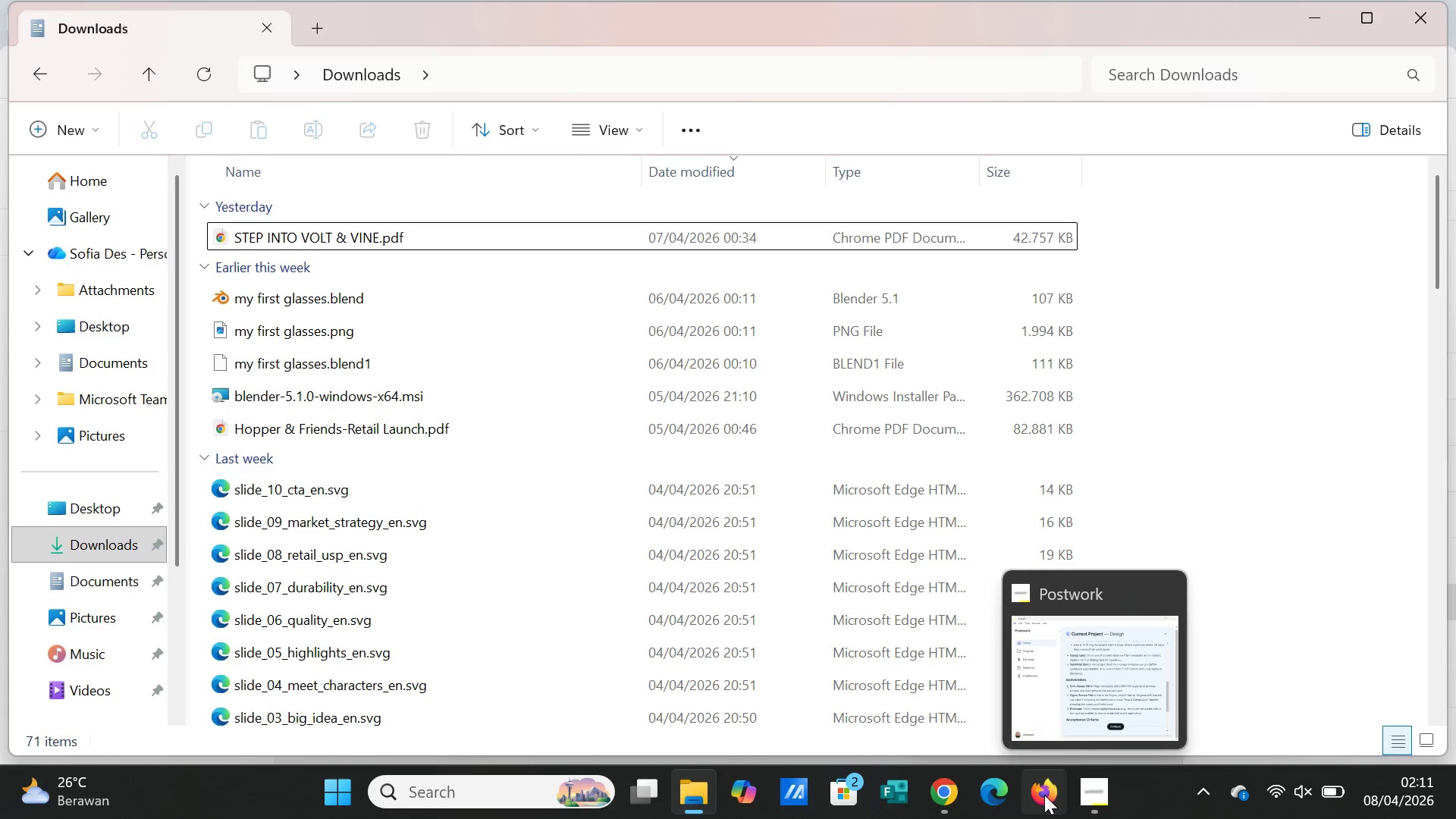 
left_click([956, 795])
 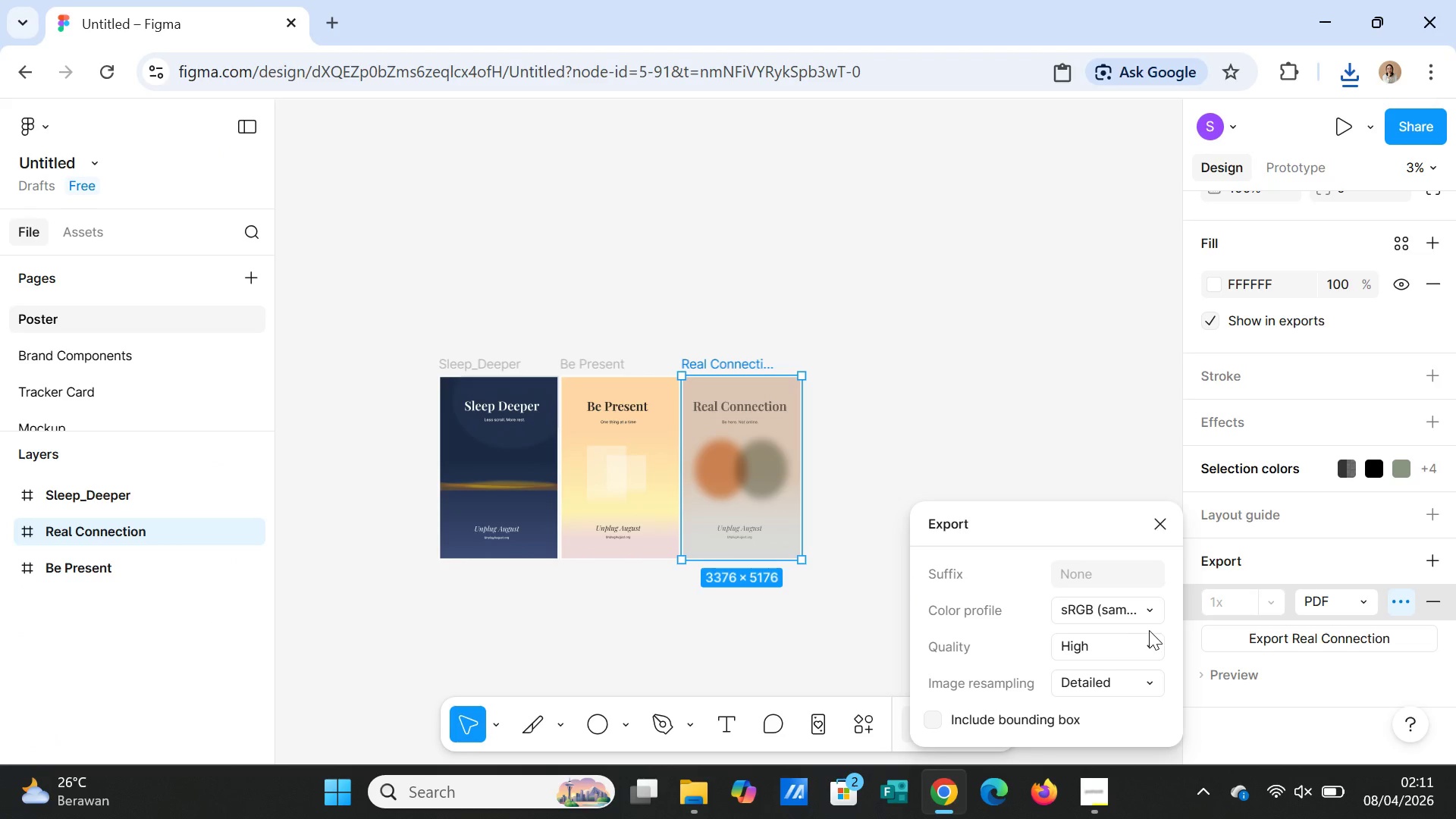 
wait(5.2)
 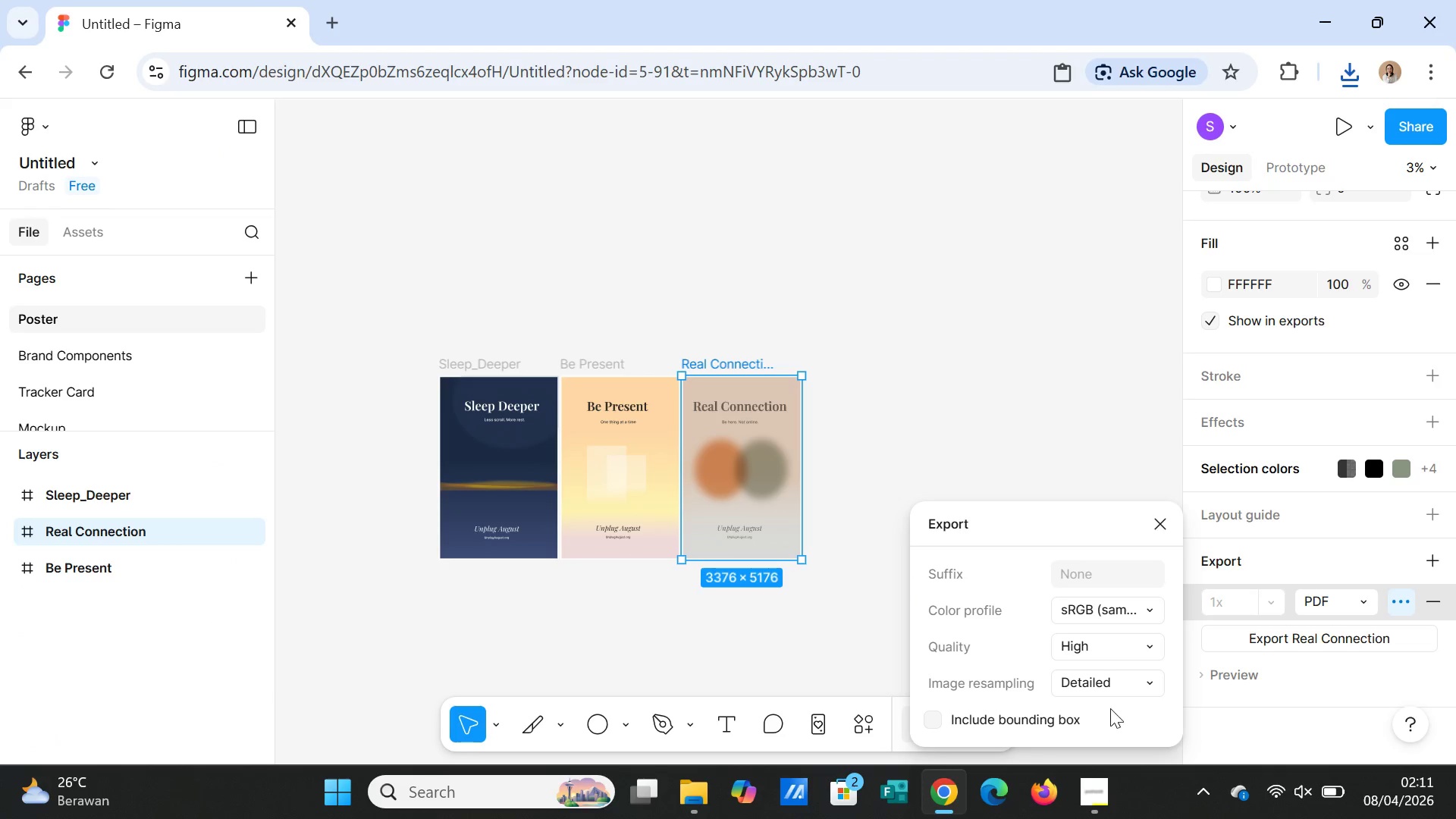 
left_click([1150, 523])
 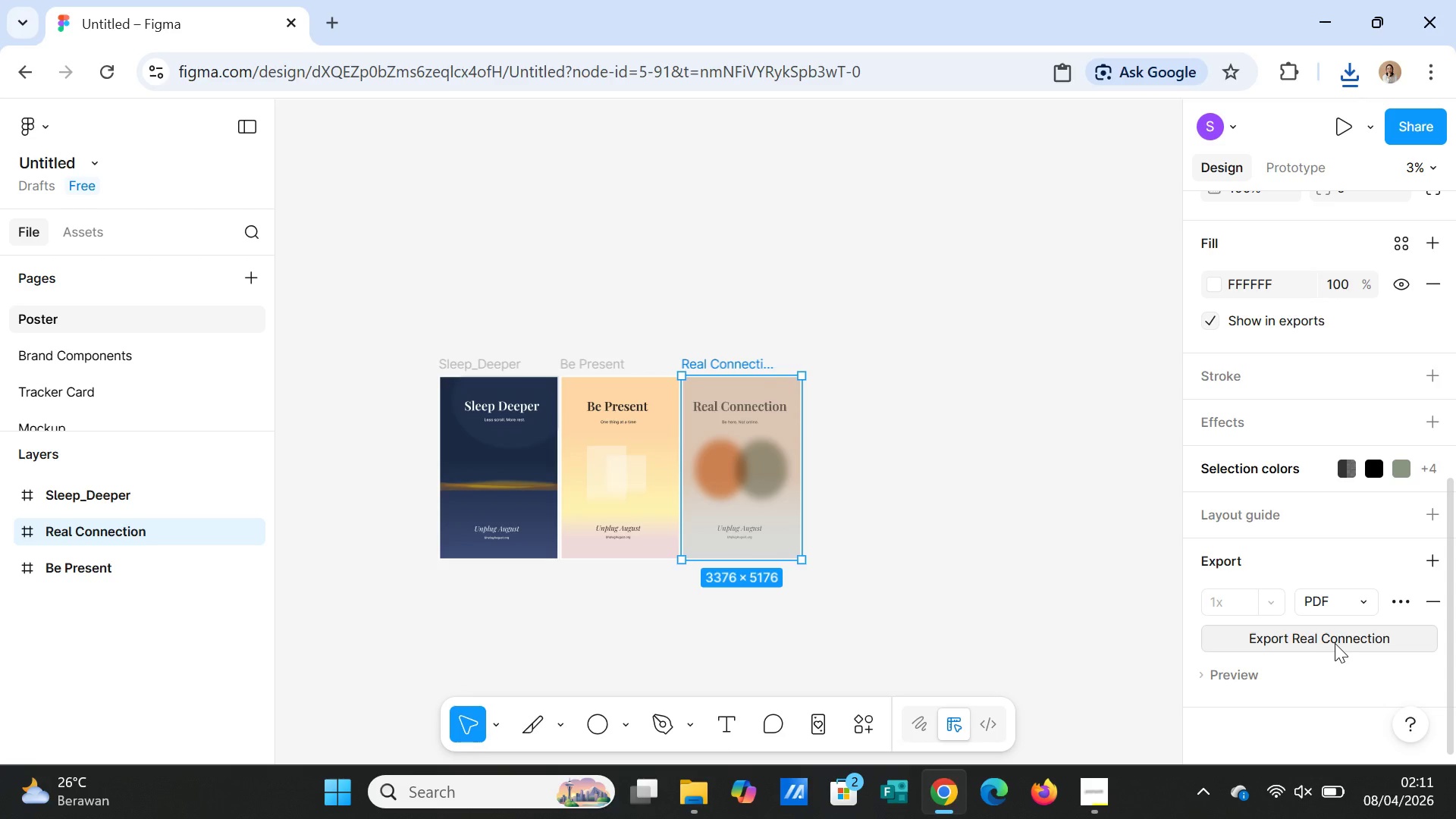 
left_click([1335, 643])
 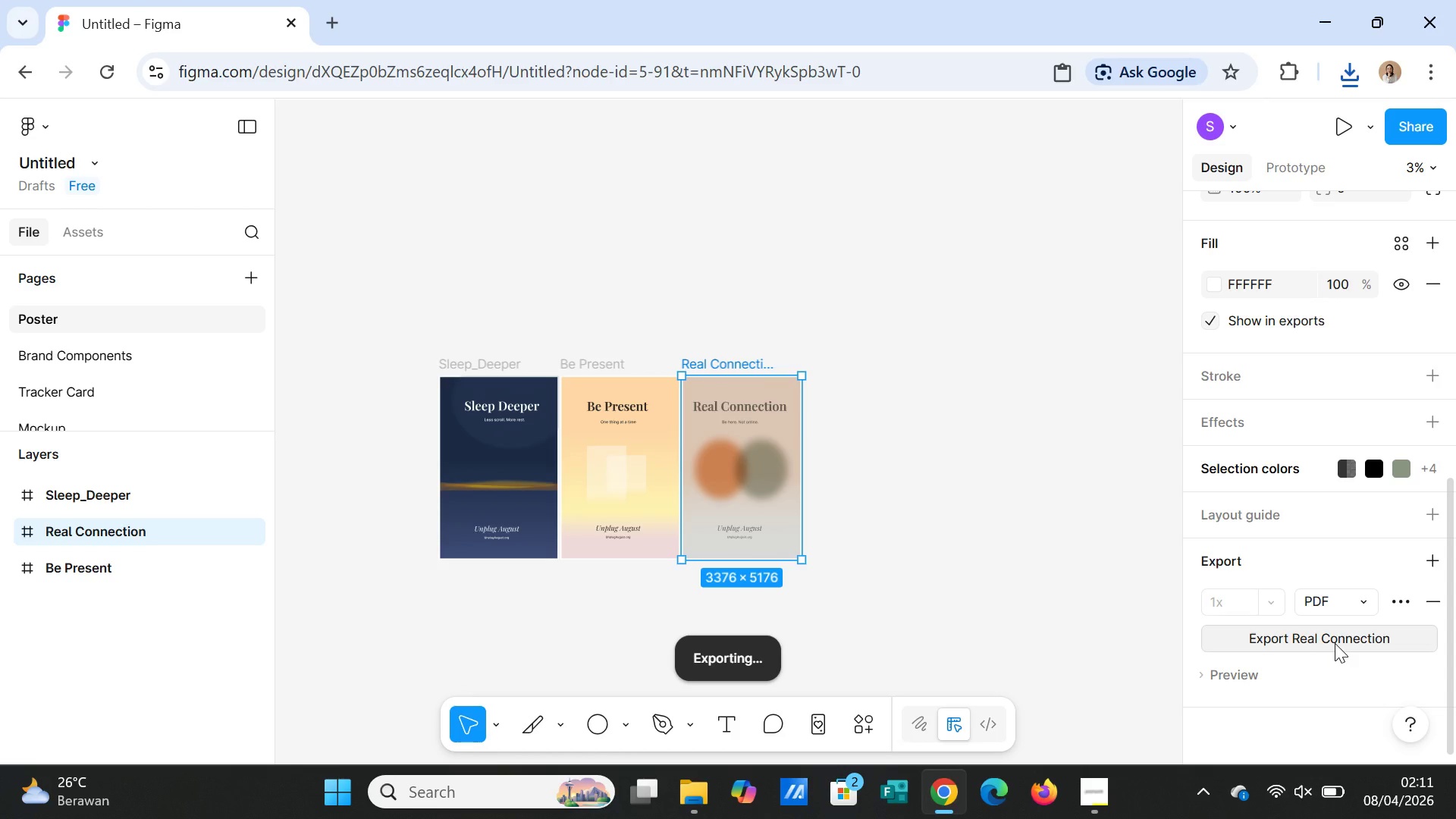 
wait(11.05)
 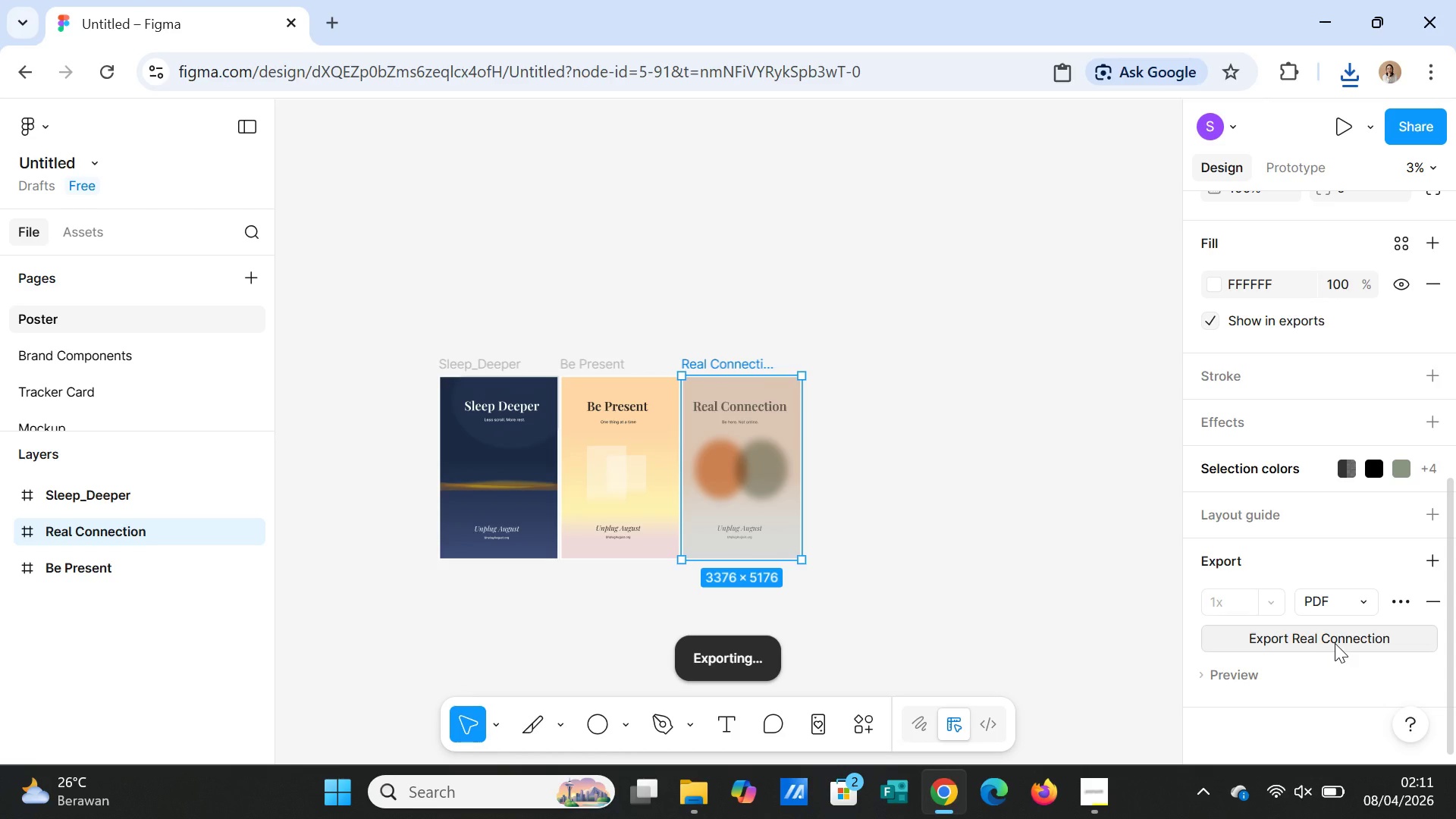 
left_click([615, 500])
 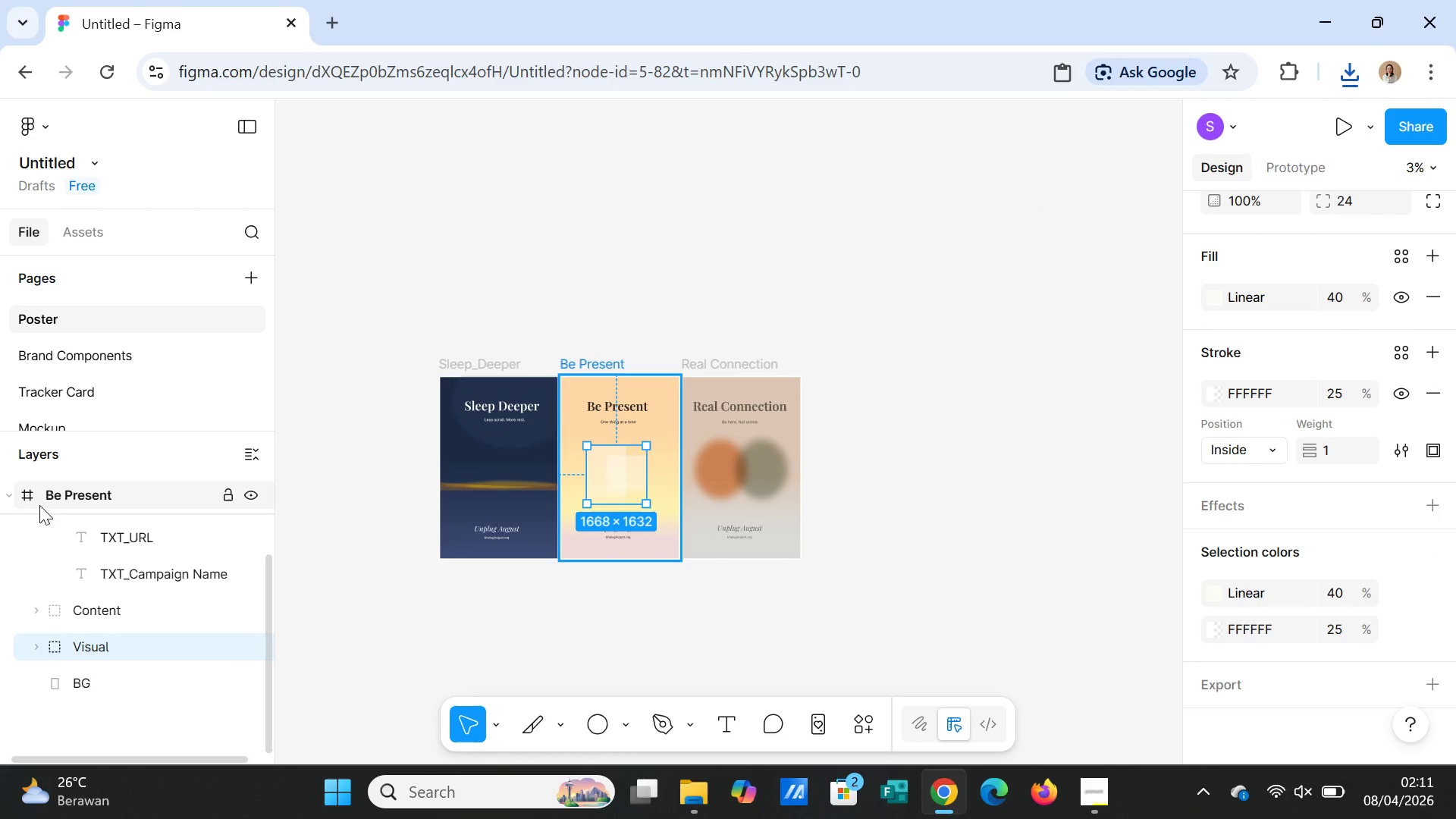 
left_click([8, 494])
 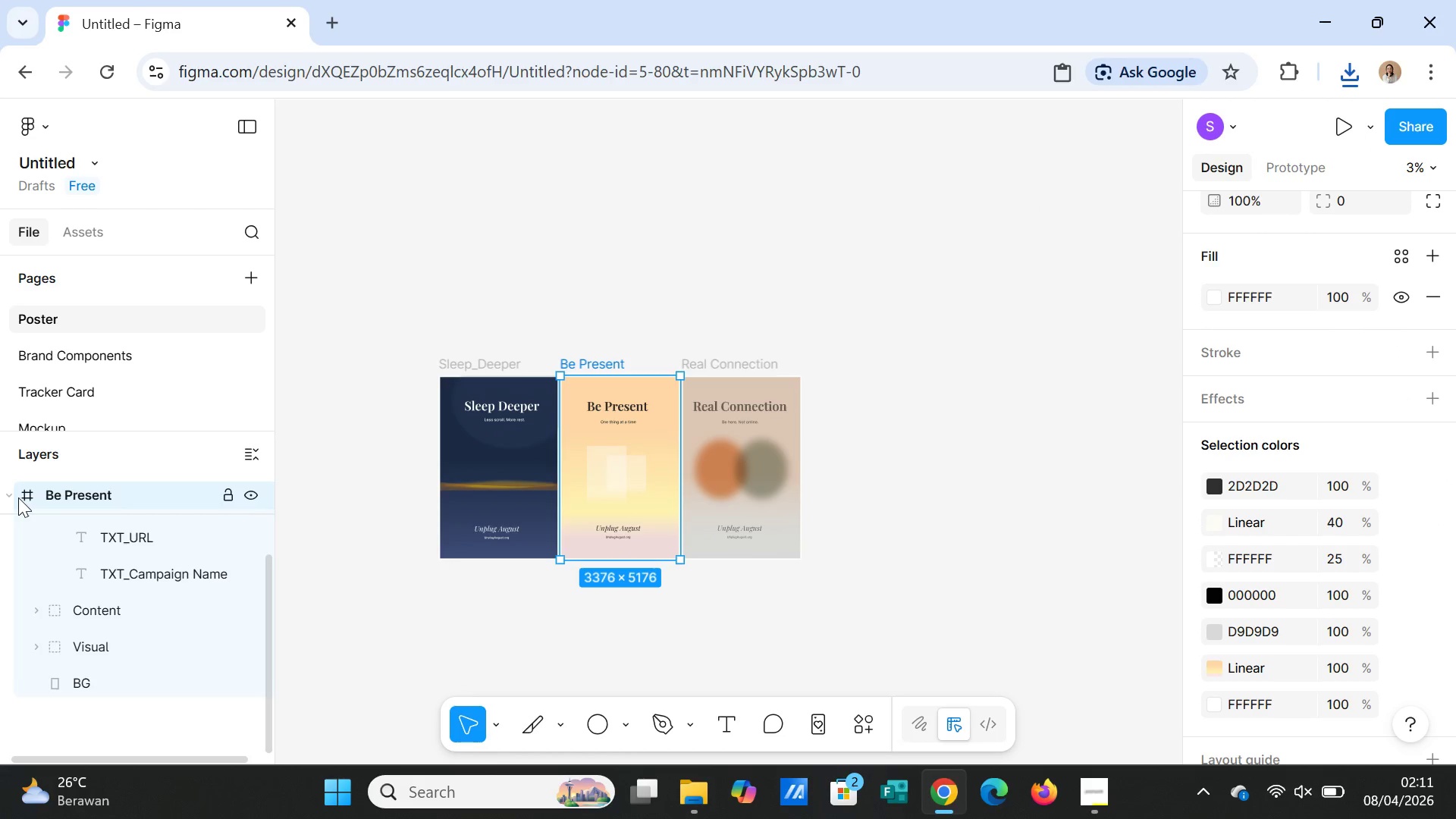 
left_click([11, 497])
 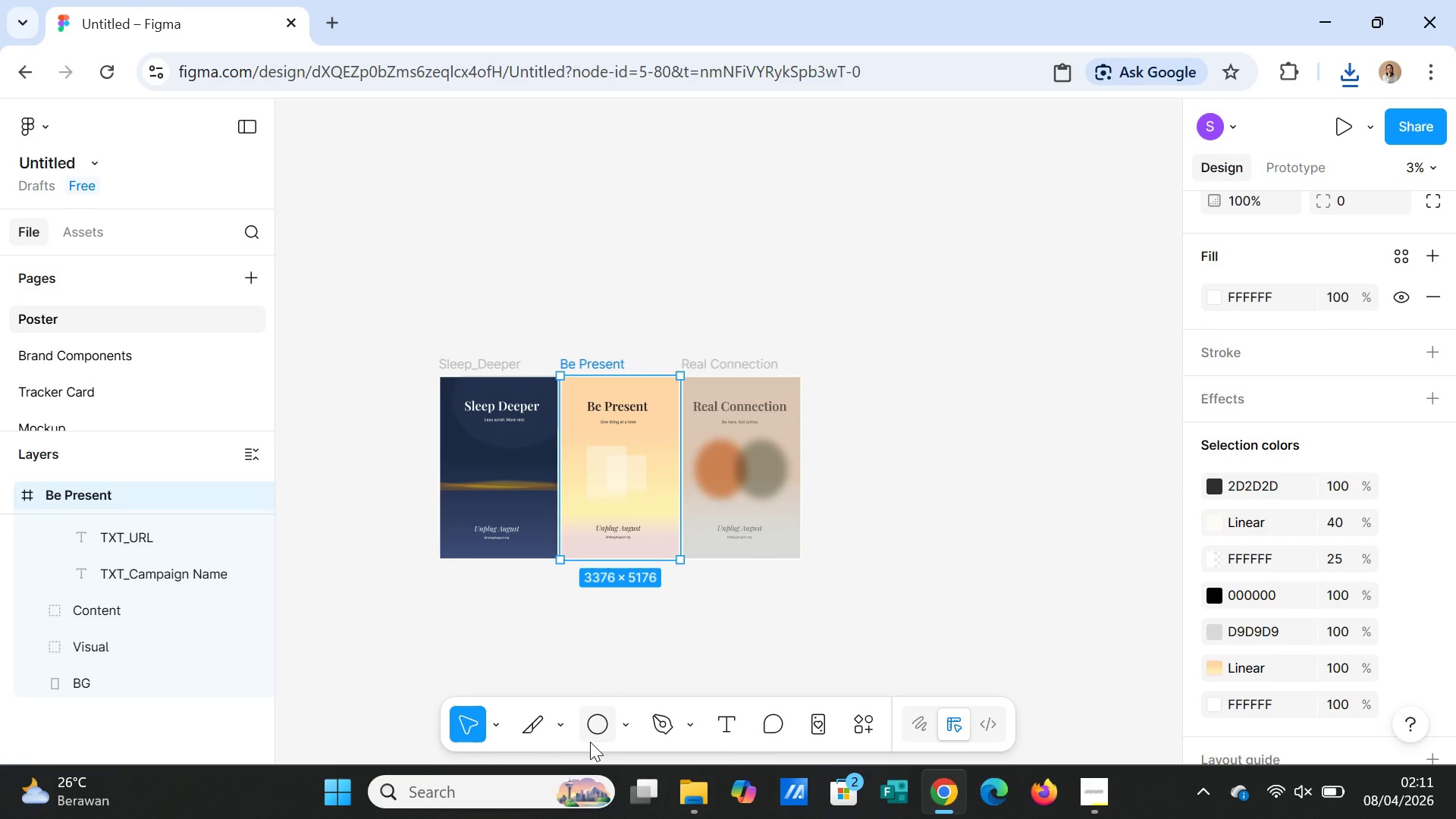 
left_click([590, 742])
 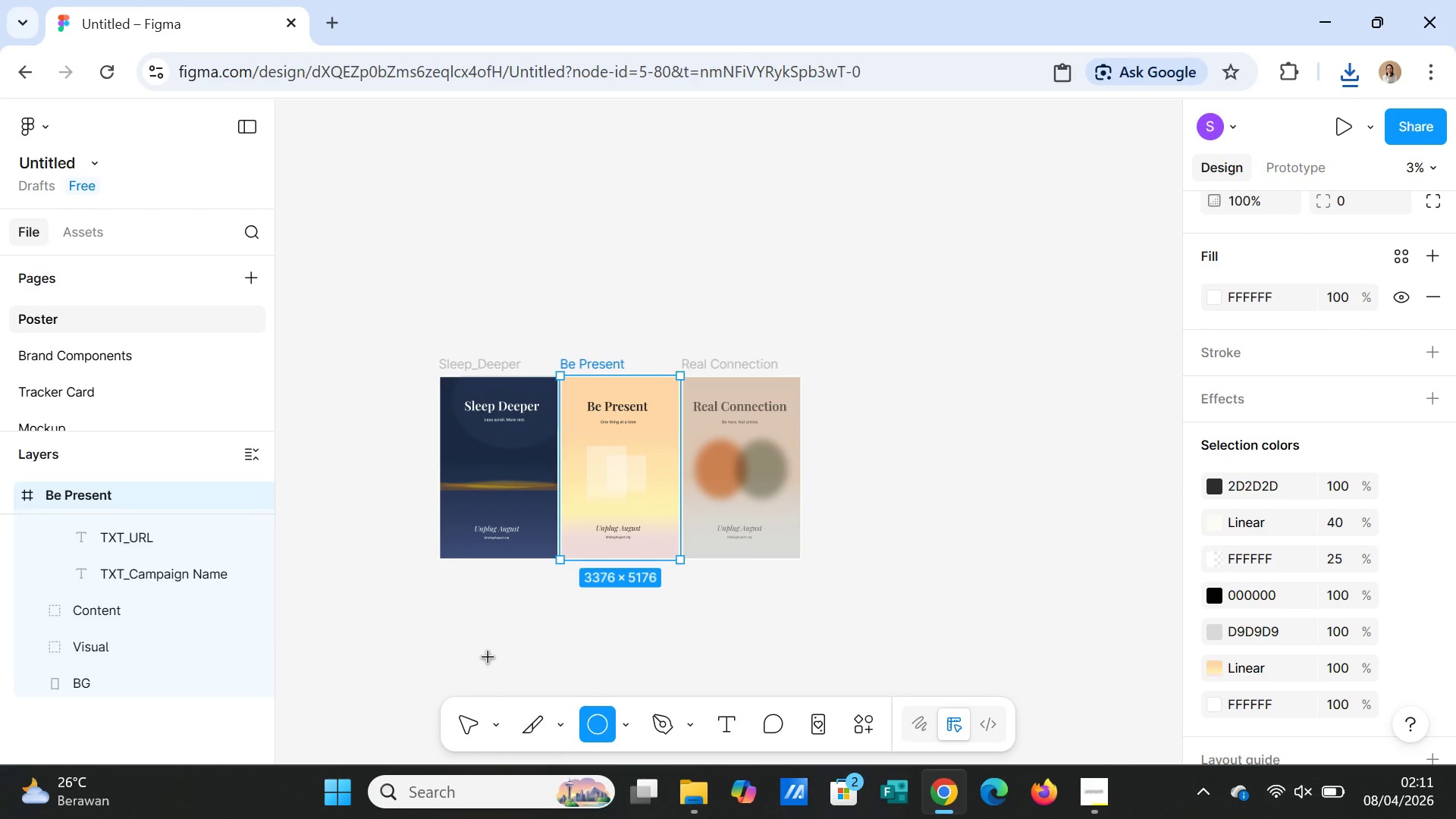 
left_click([488, 657])
 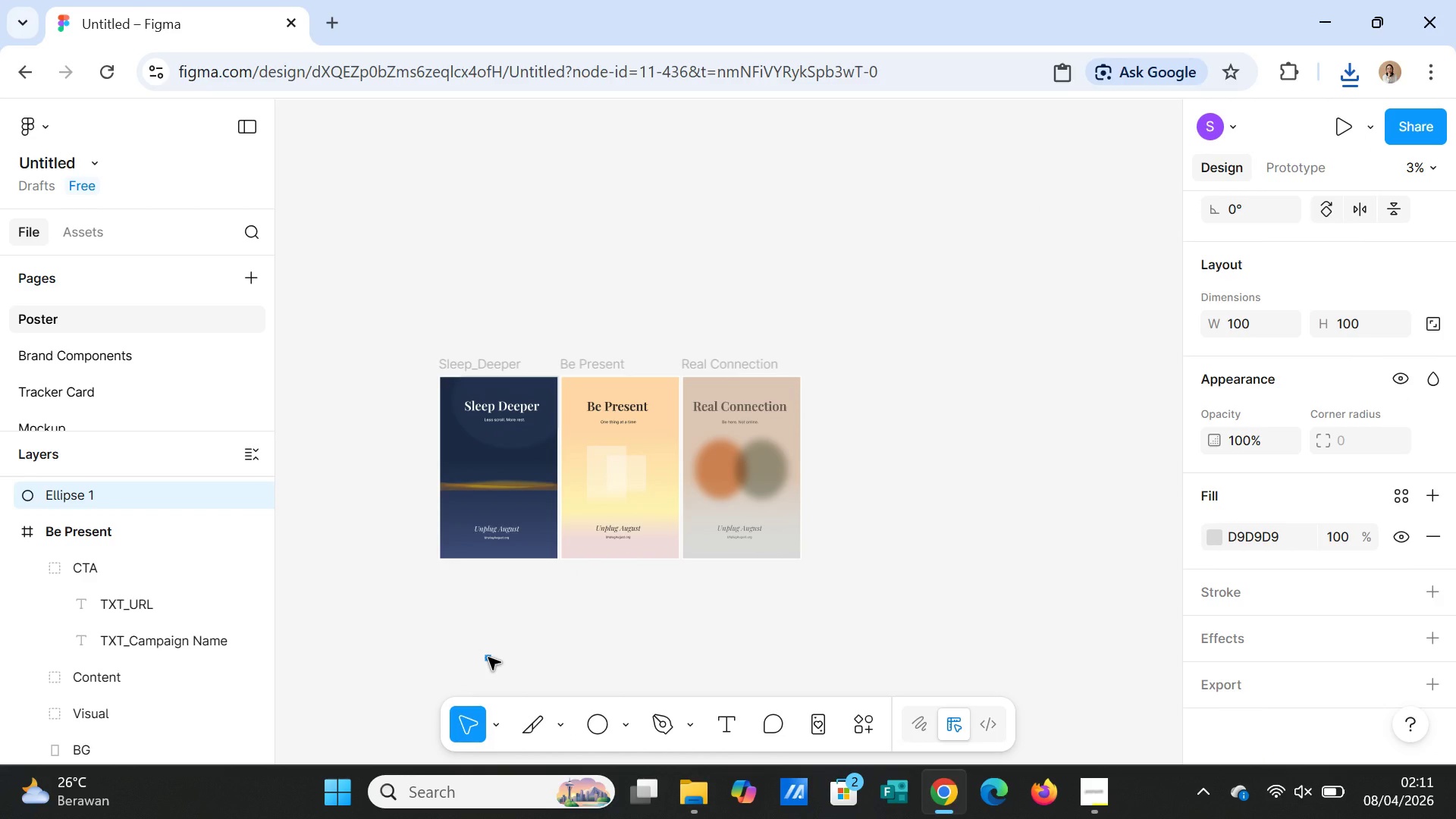 
key(Control+Z)
 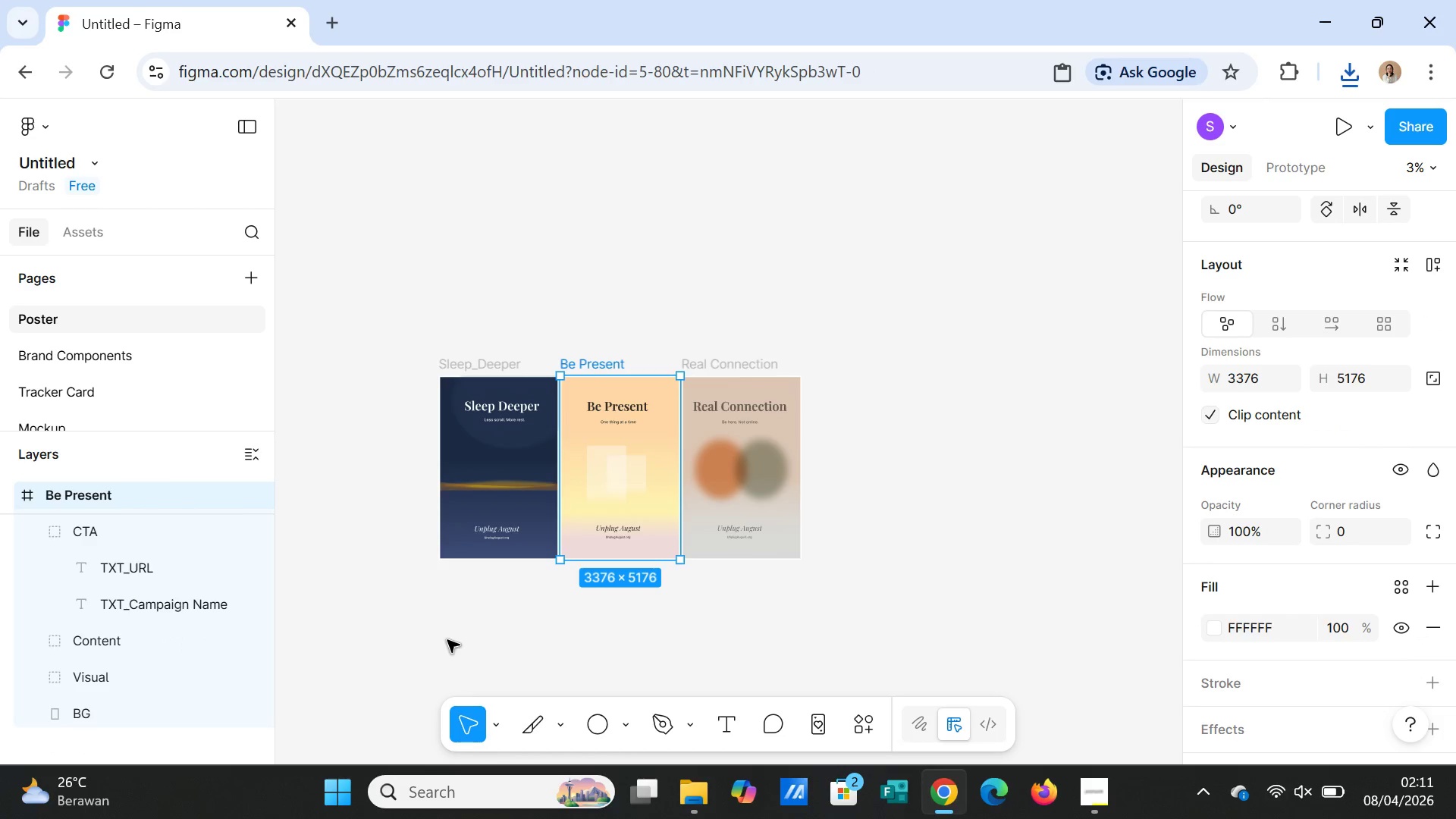 
key(Control+Z)
 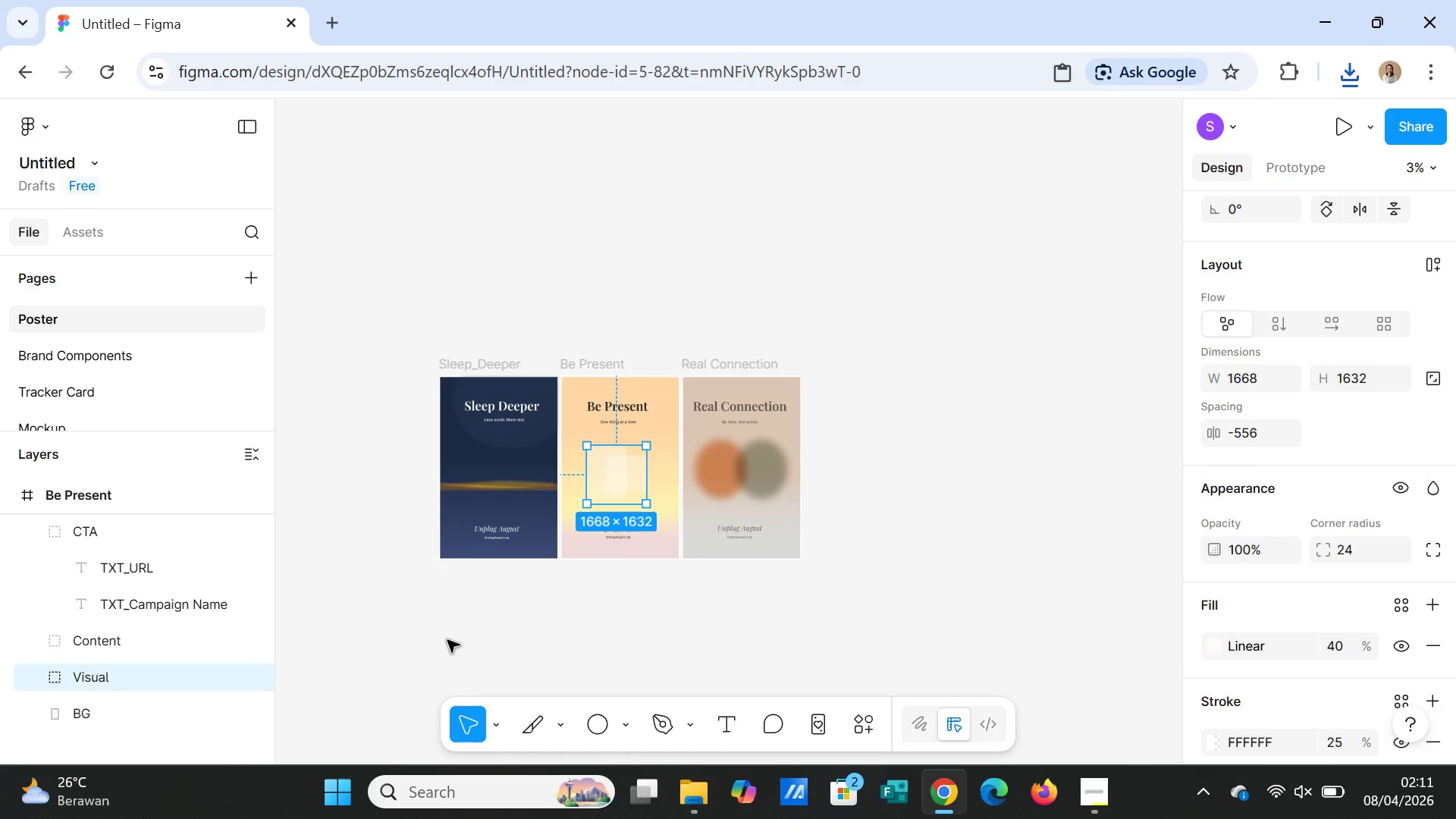 
left_click([447, 640])
 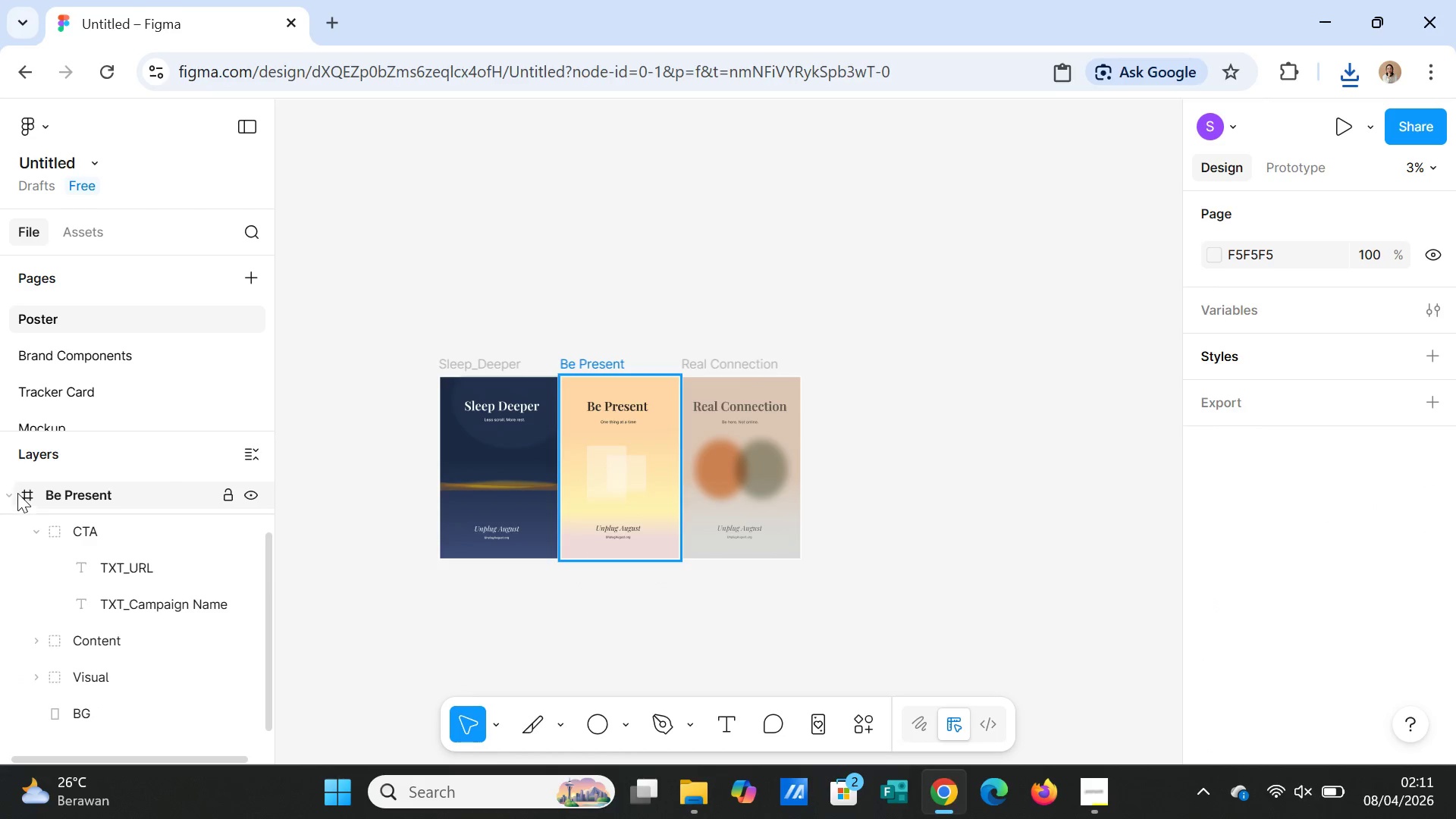 
left_click([7, 492])
 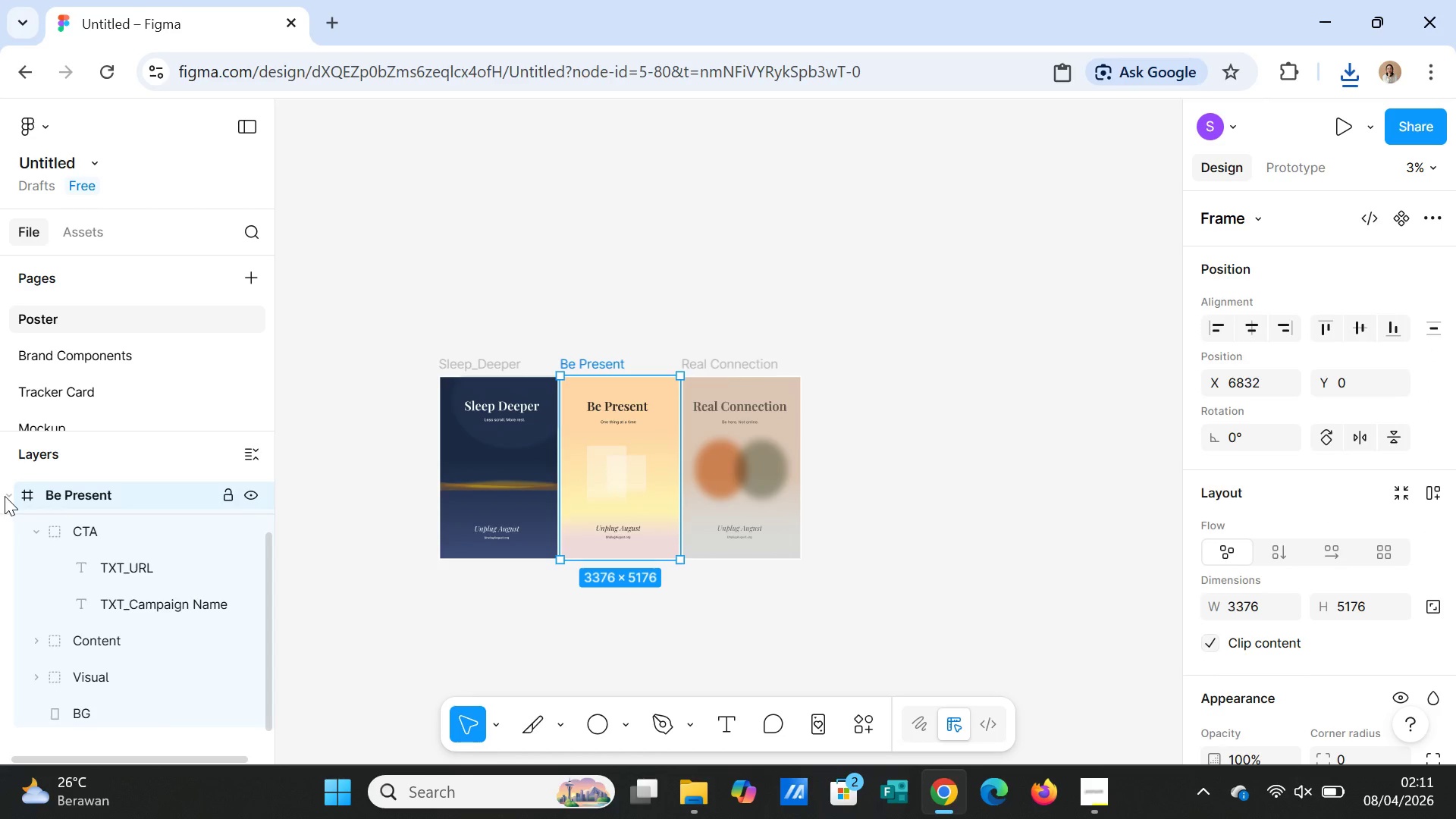 
left_click([5, 496])
 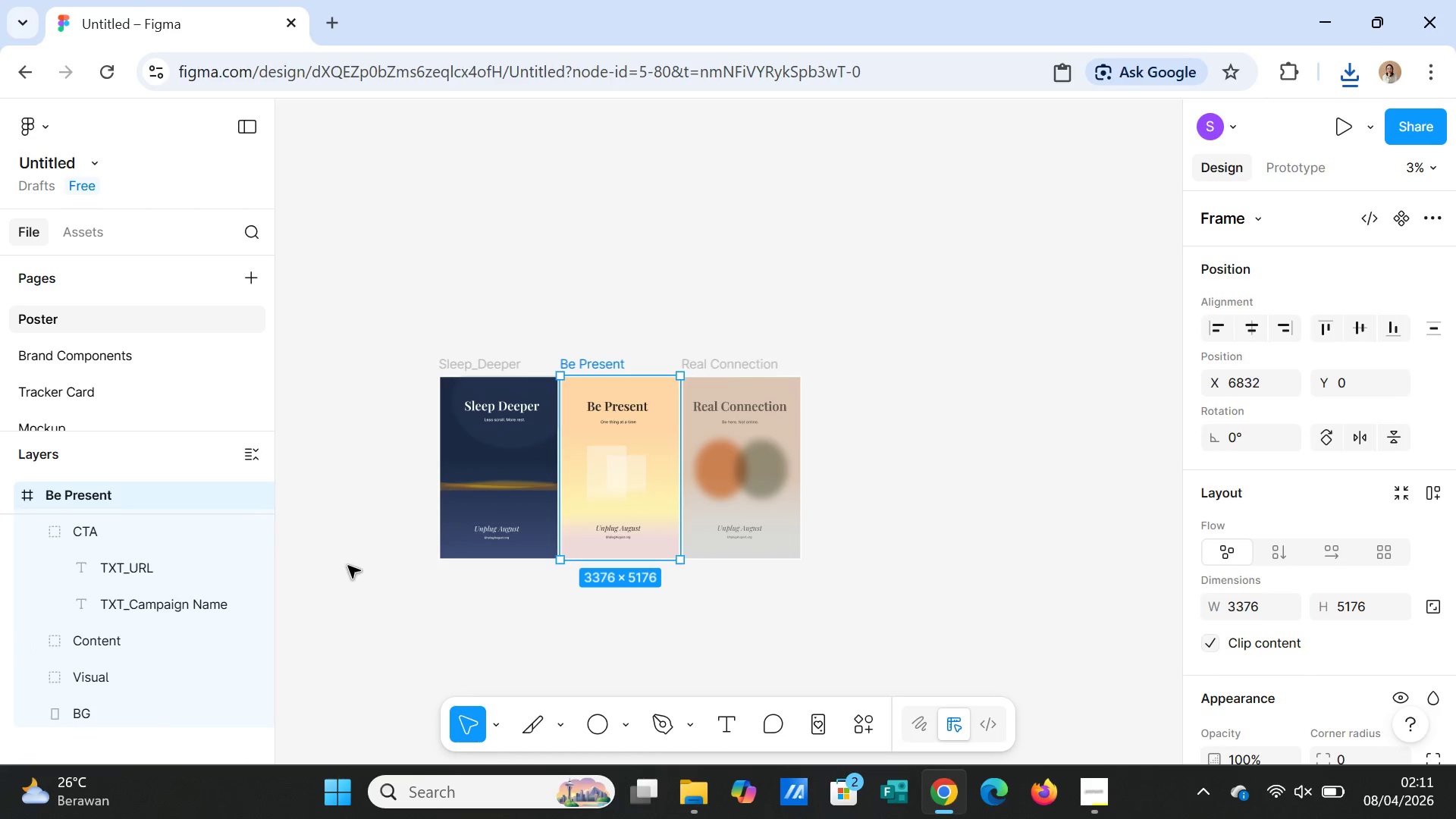 
left_click([375, 580])
 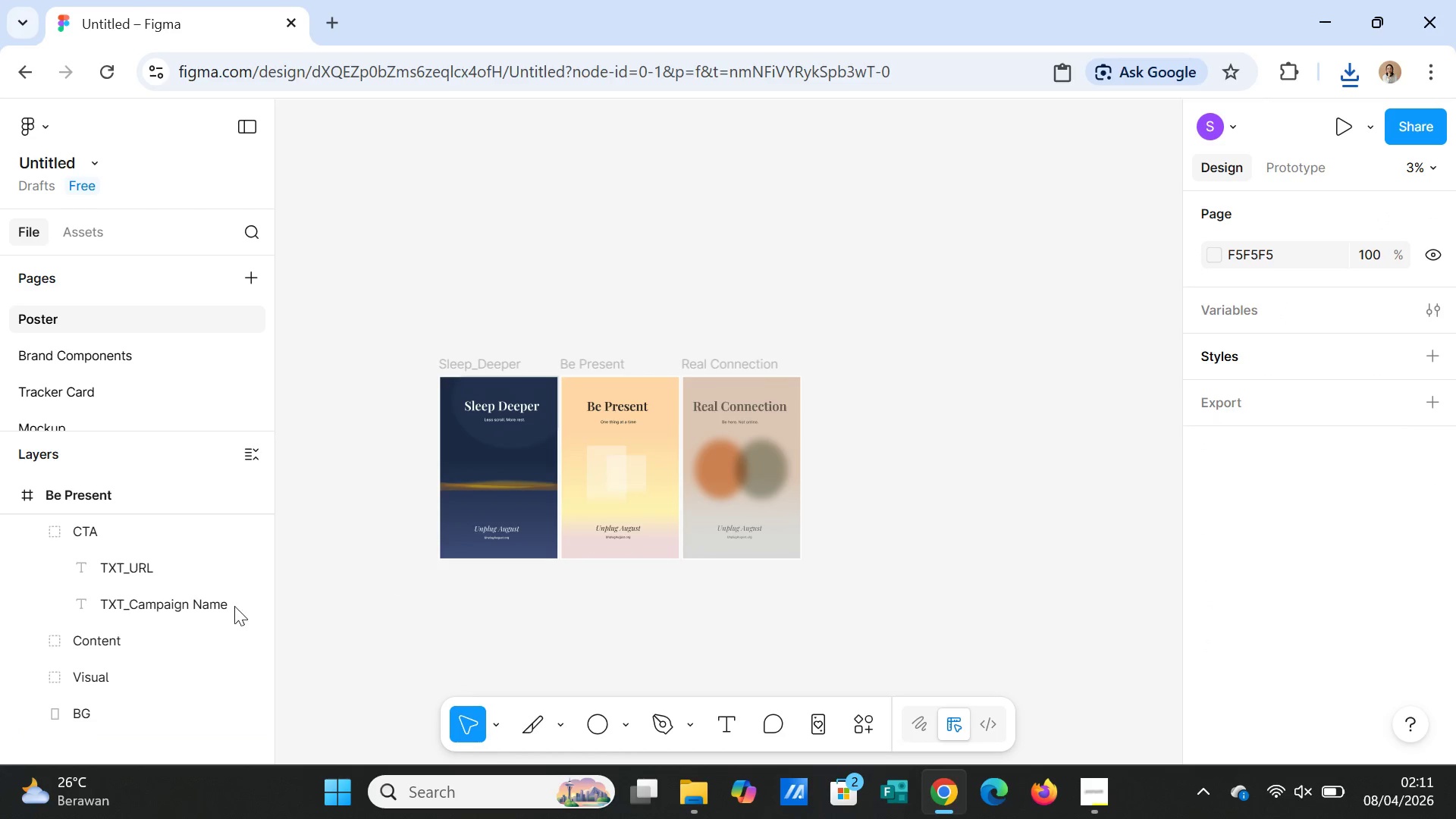 
scroll: coordinate [137, 647], scroll_direction: up, amount: 4.0
 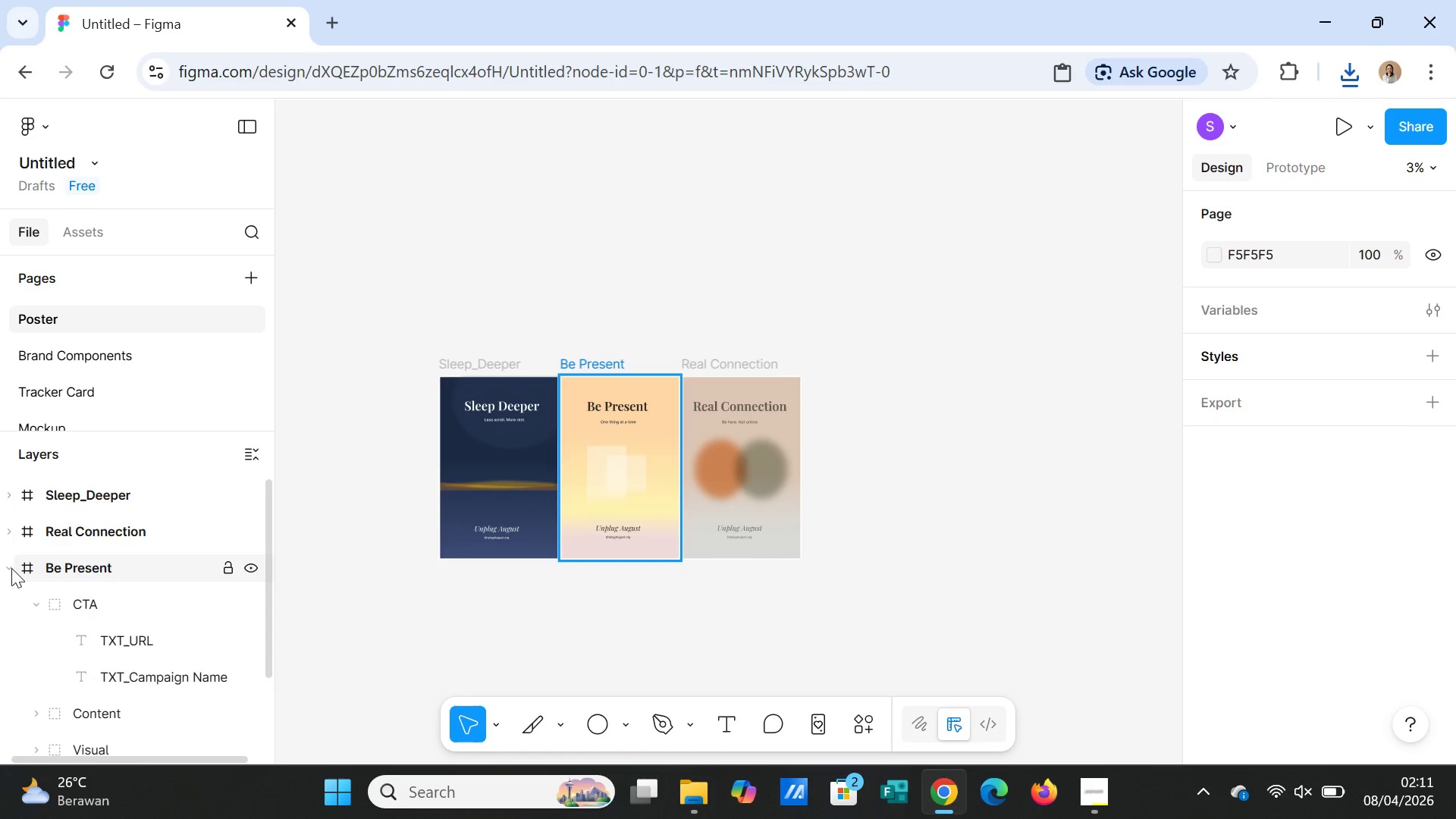 
left_click([11, 568])
 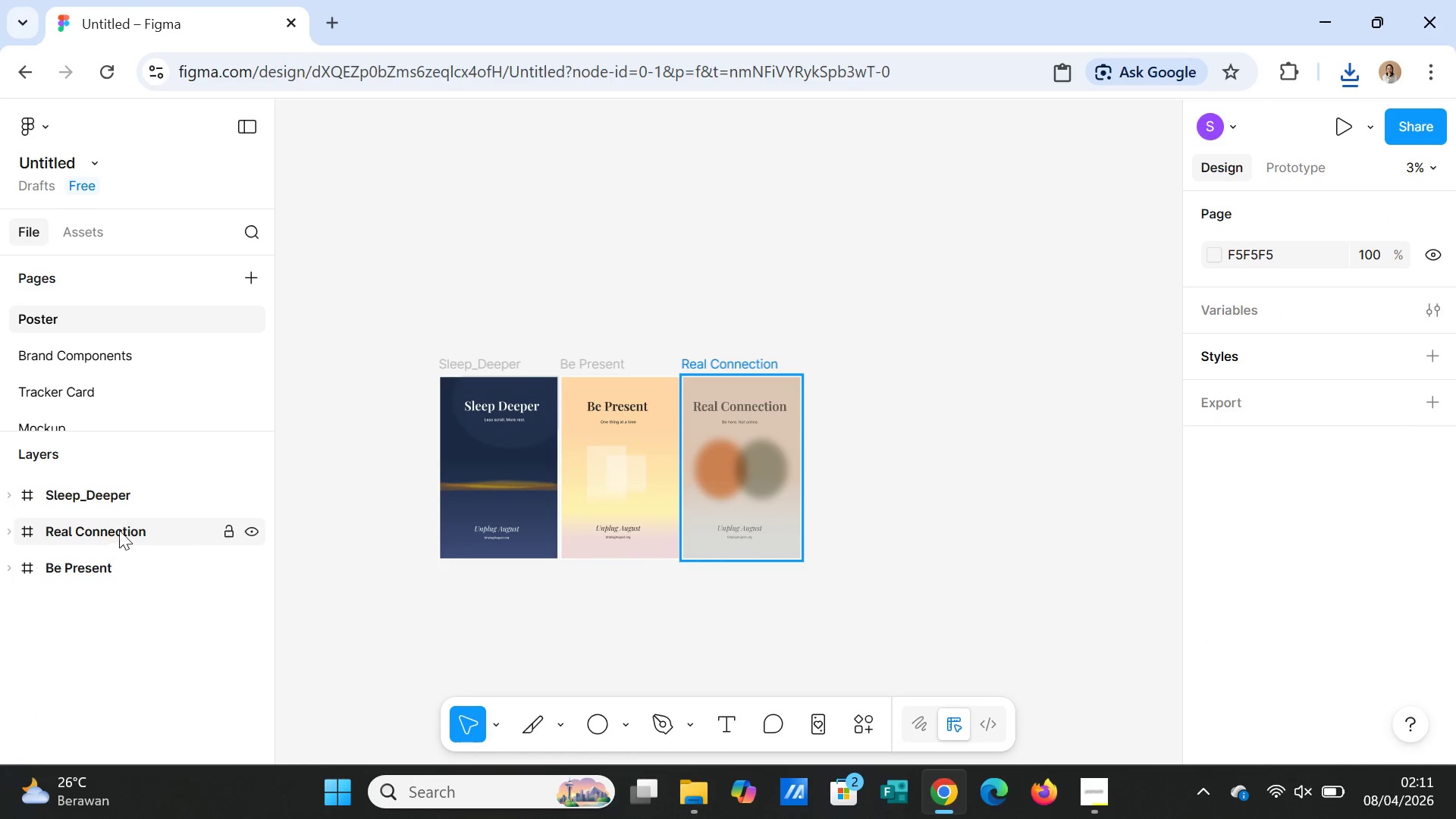 
left_click([119, 504])
 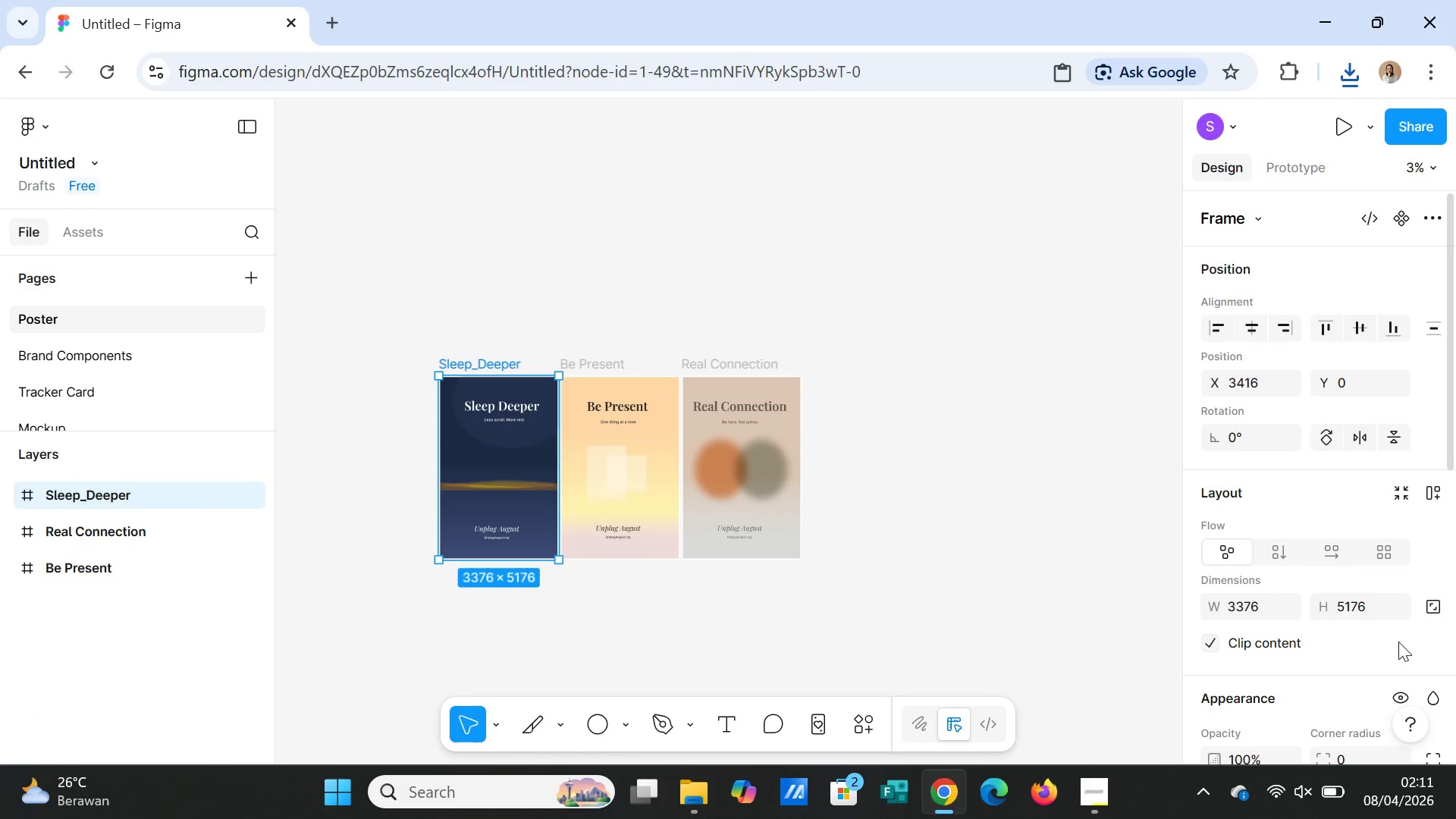 
scroll: coordinate [1387, 670], scroll_direction: down, amount: 7.0
 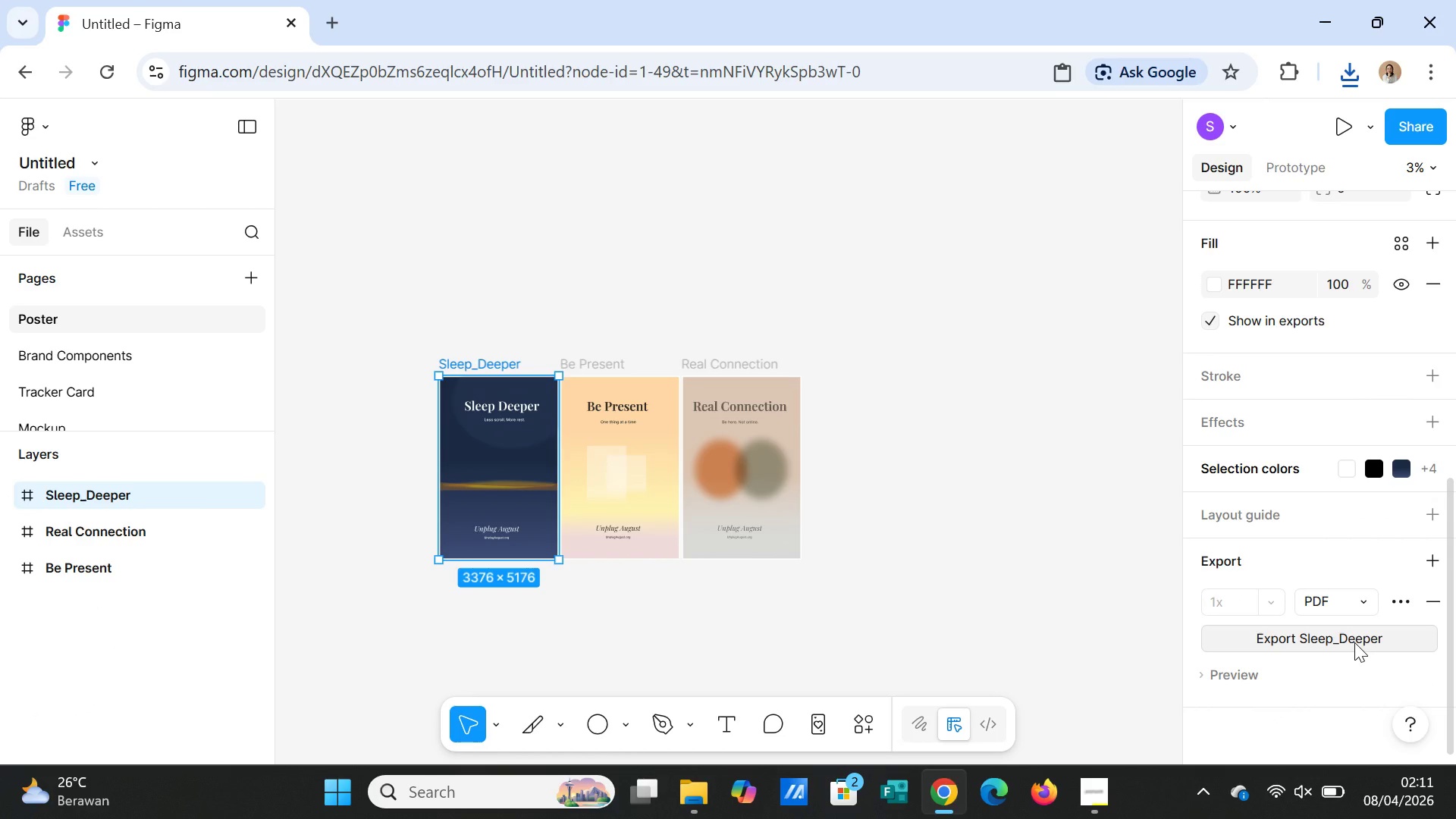 
left_click([1354, 642])
 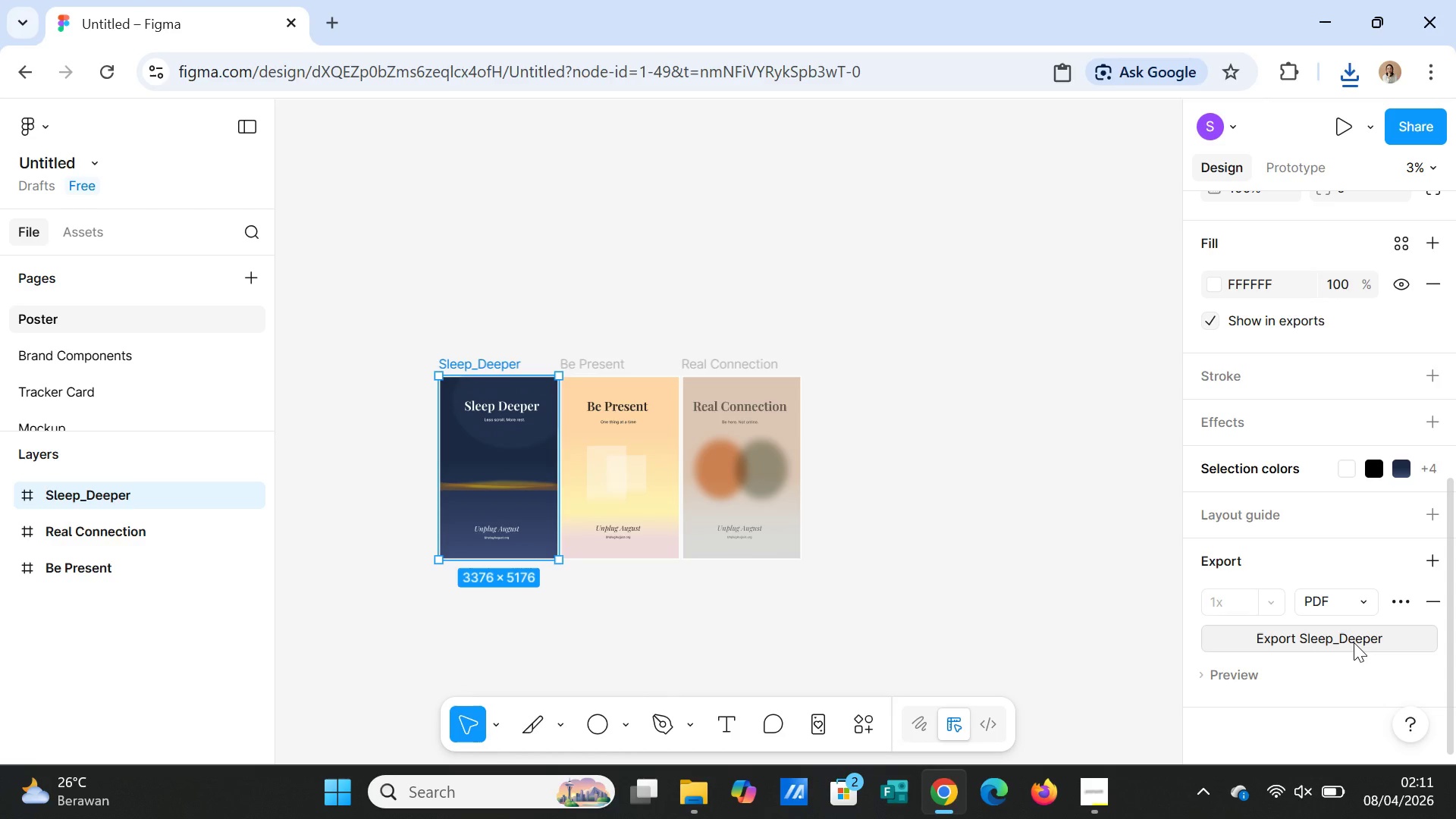 
wait(13.27)
 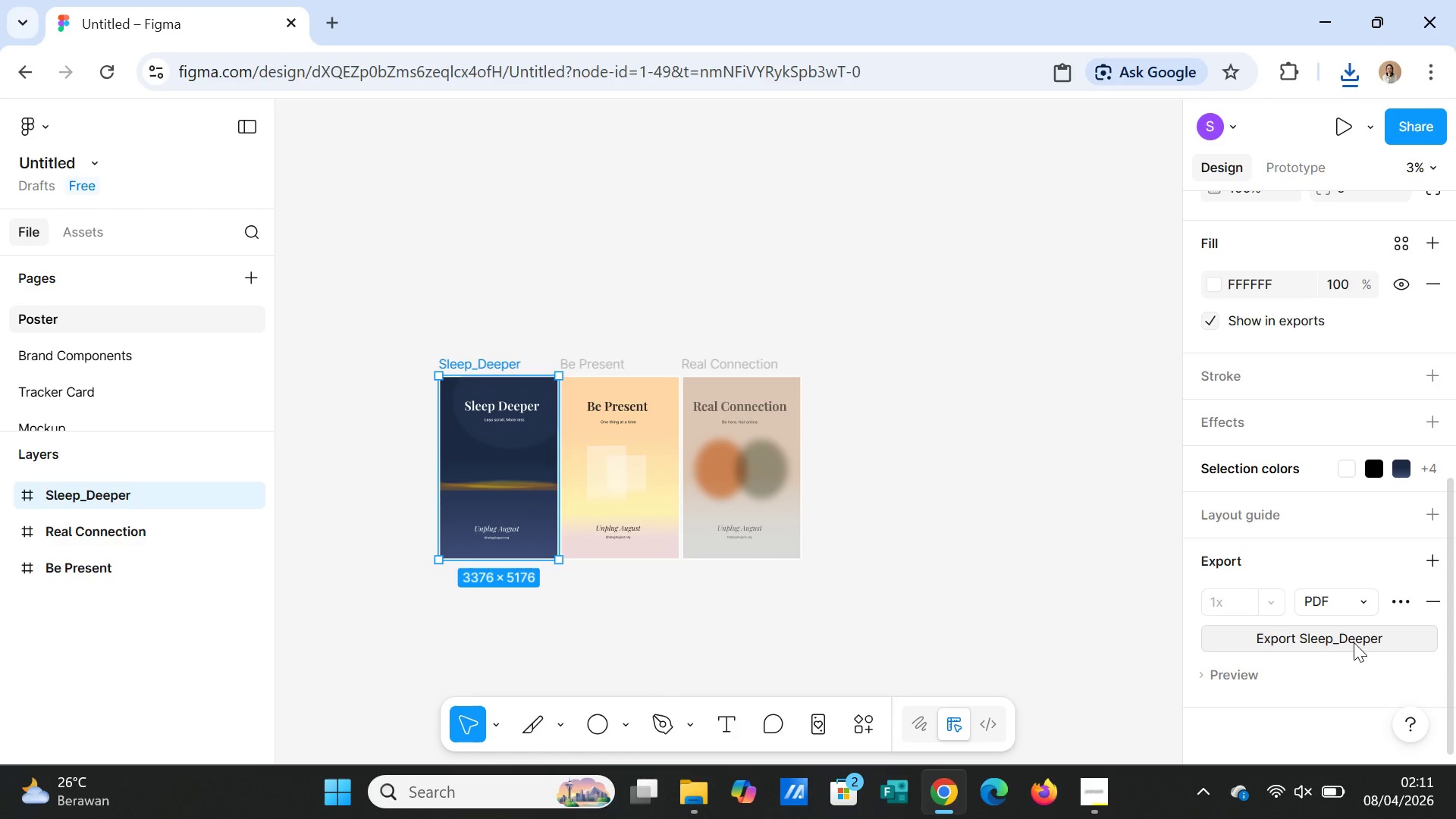 
left_click([119, 570])
 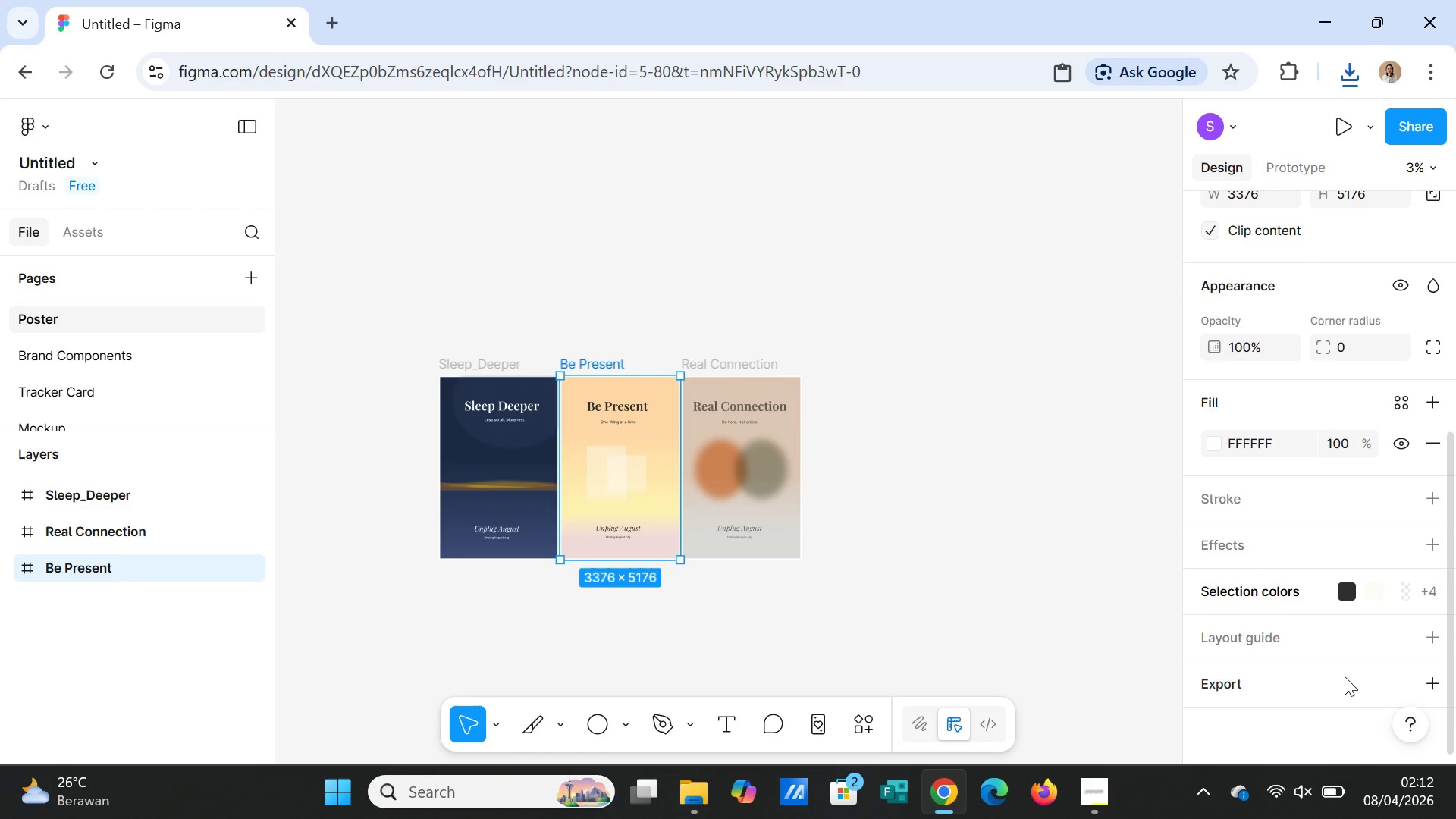 
scroll: coordinate [1355, 667], scroll_direction: down, amount: 4.0
 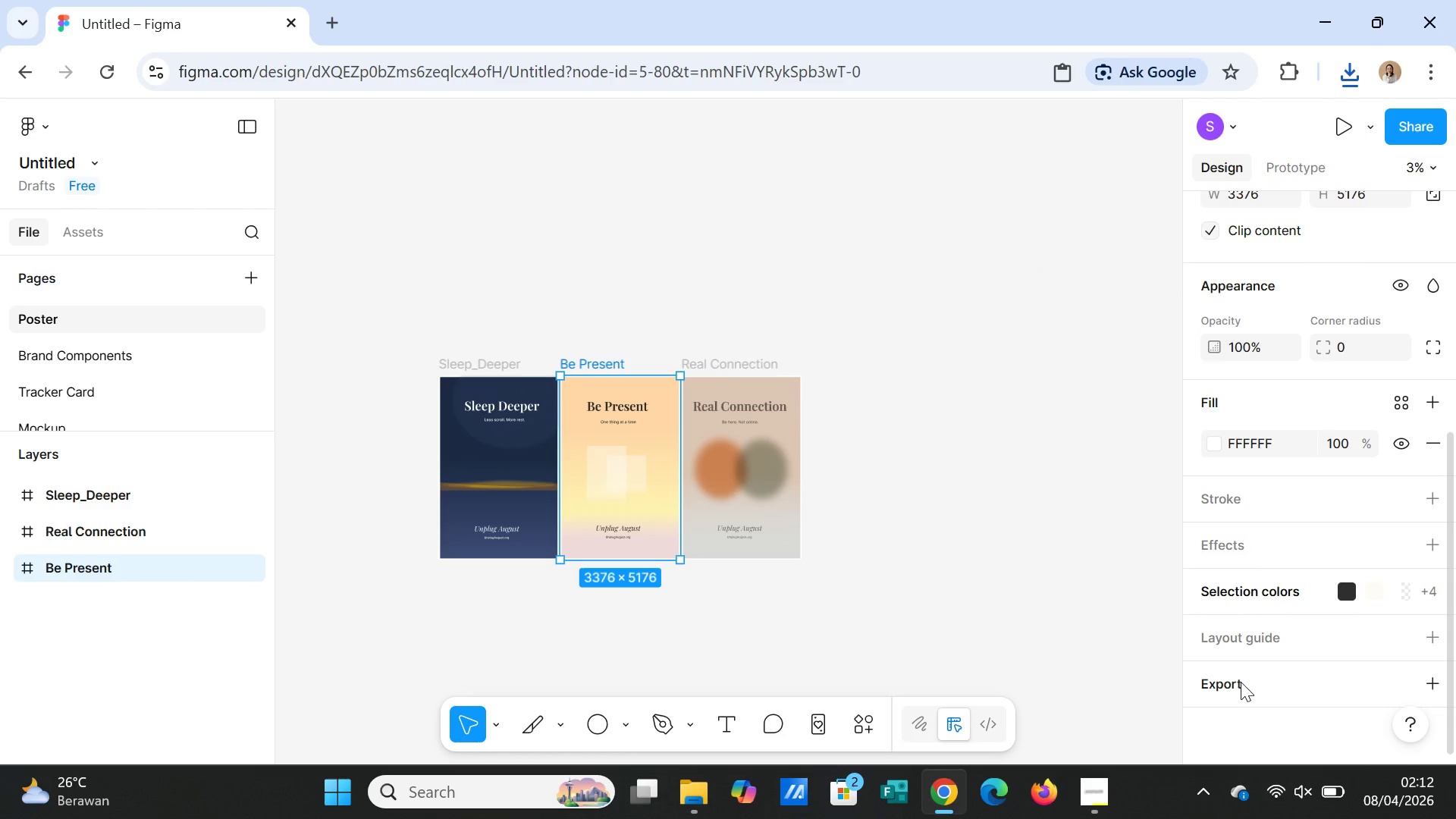 
left_click([1241, 682])
 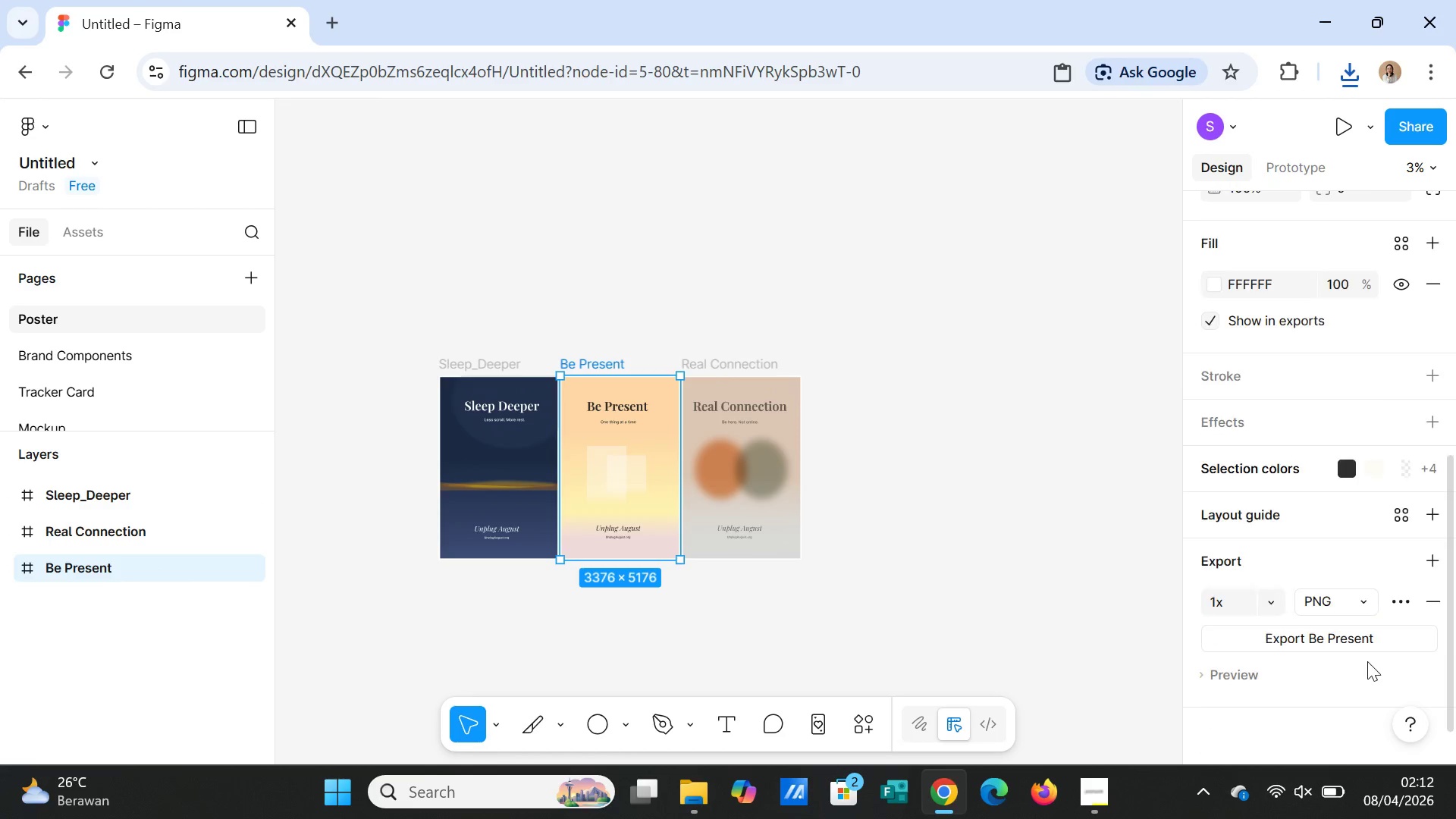 
scroll: coordinate [1367, 661], scroll_direction: down, amount: 3.0
 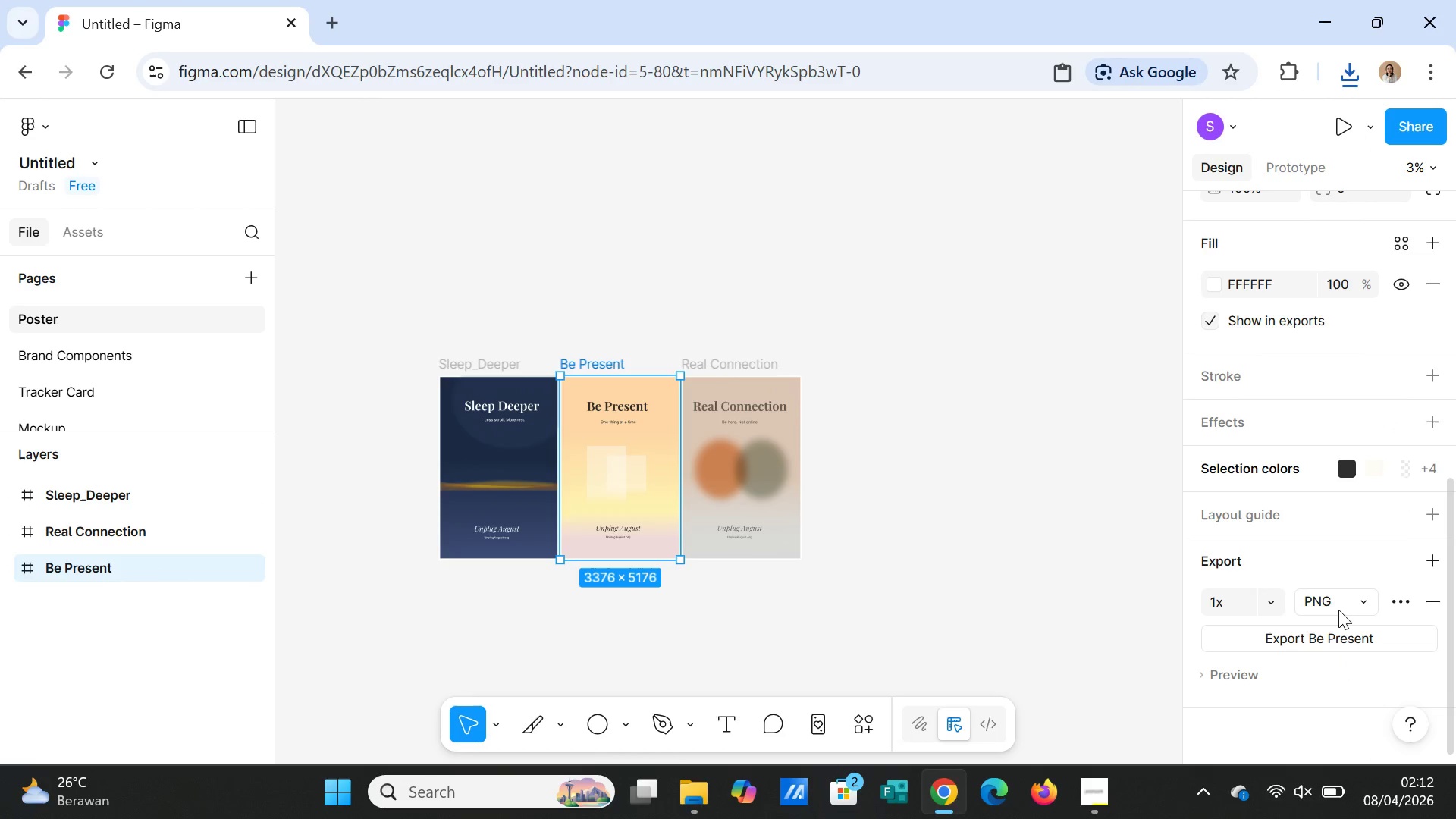 
left_click([1338, 606])
 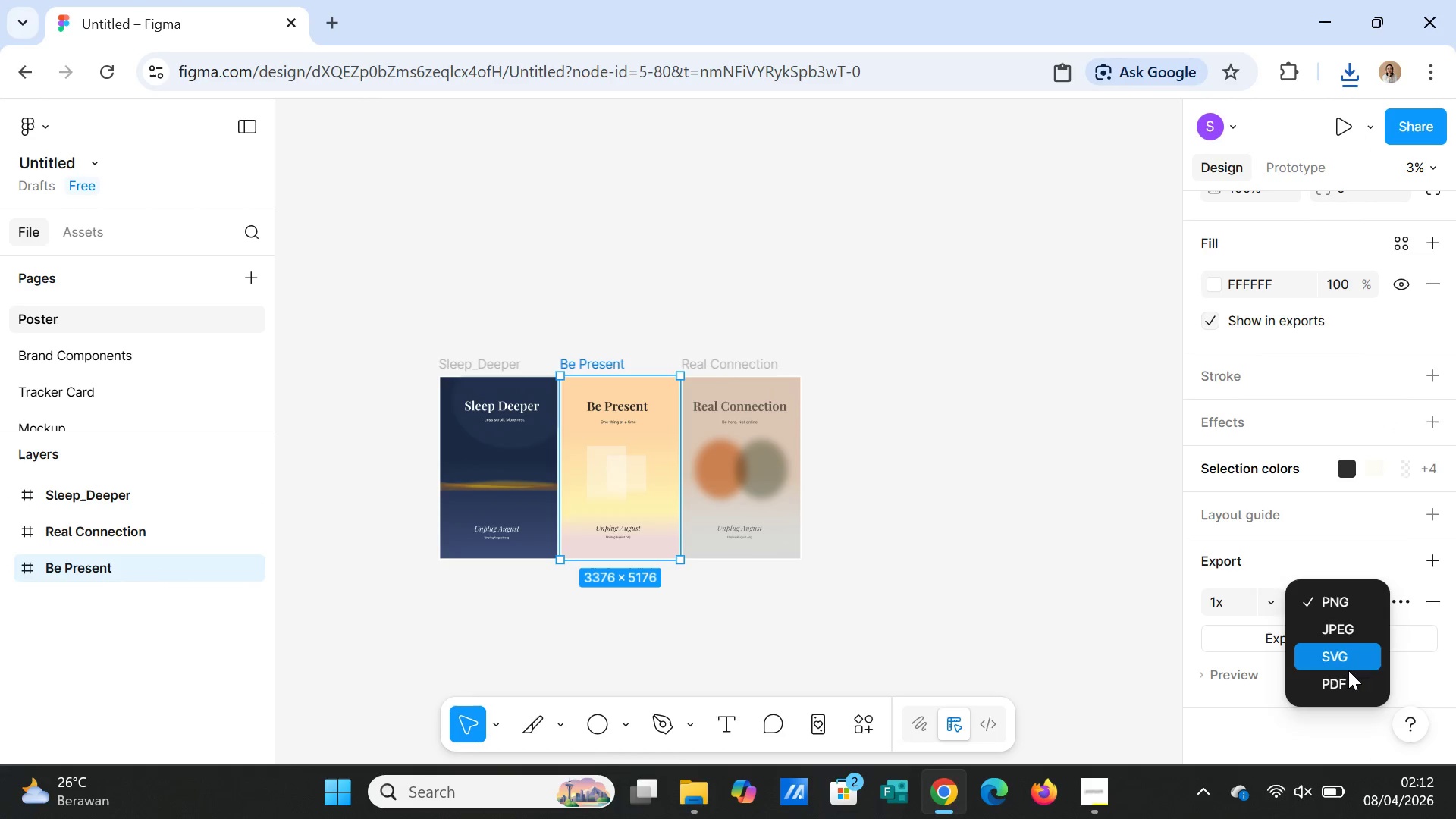 
left_click([1348, 675])
 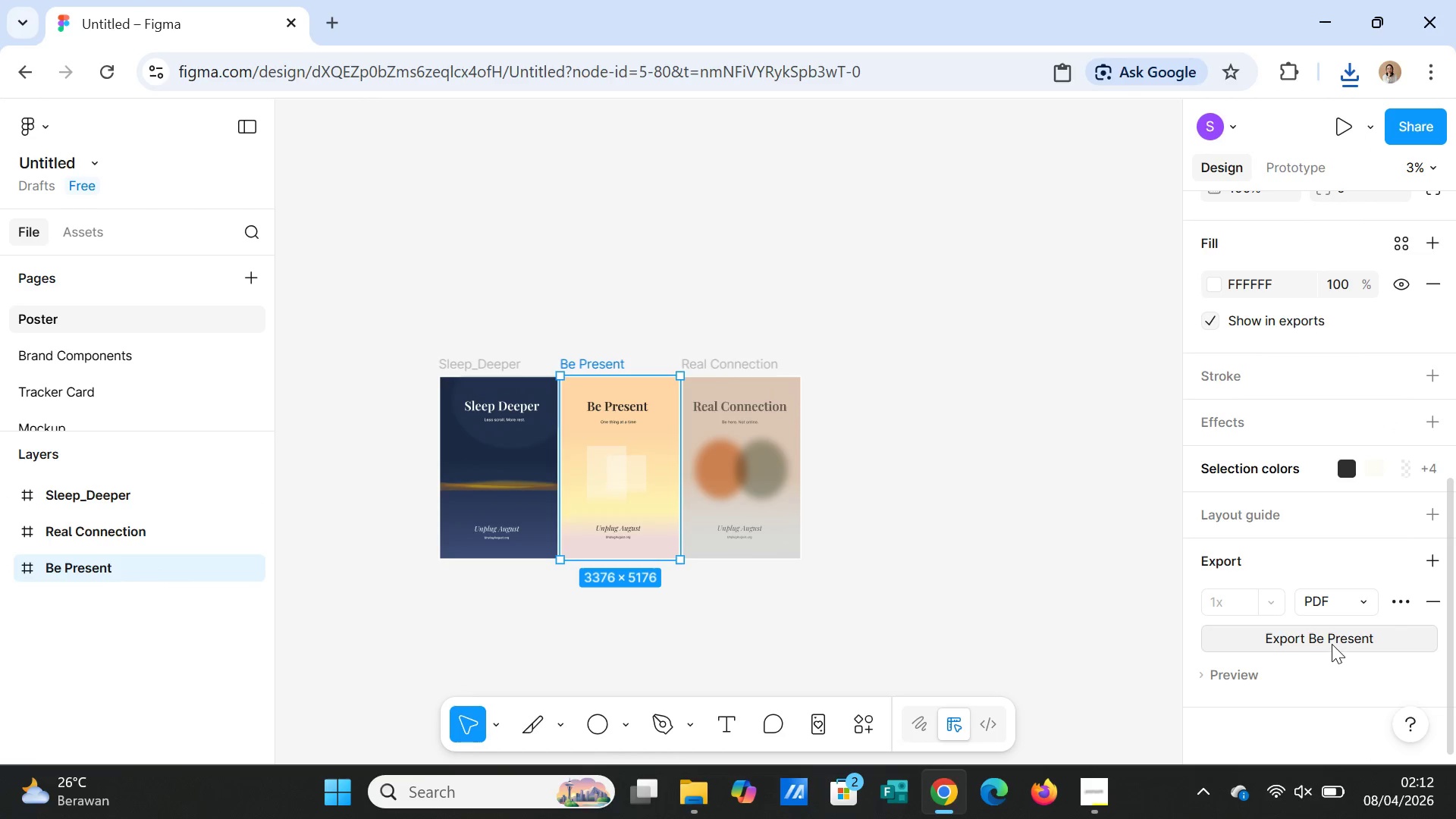 
left_click([1332, 639])
 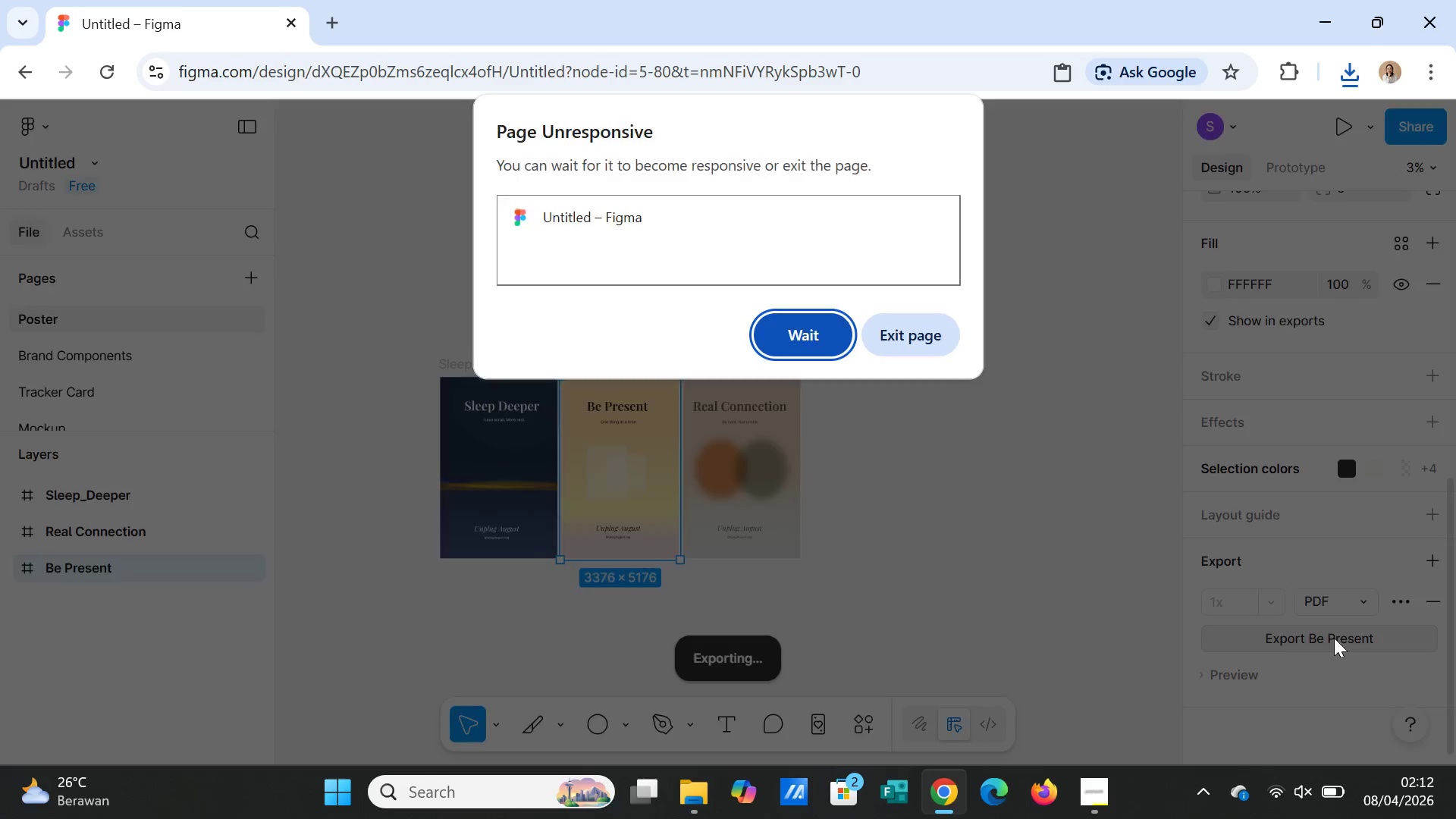 
wait(22.91)
 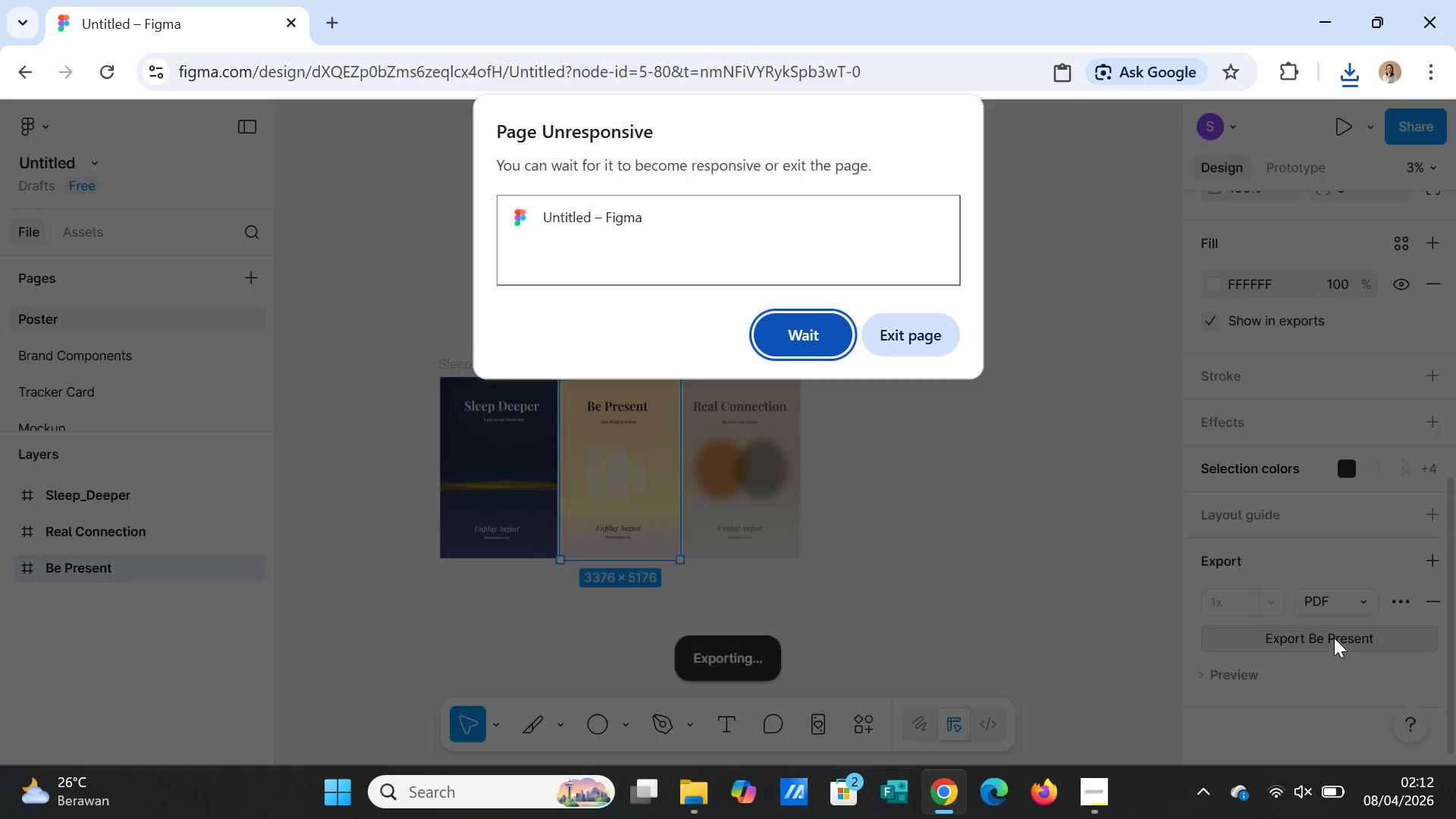 
left_click([1020, 576])
 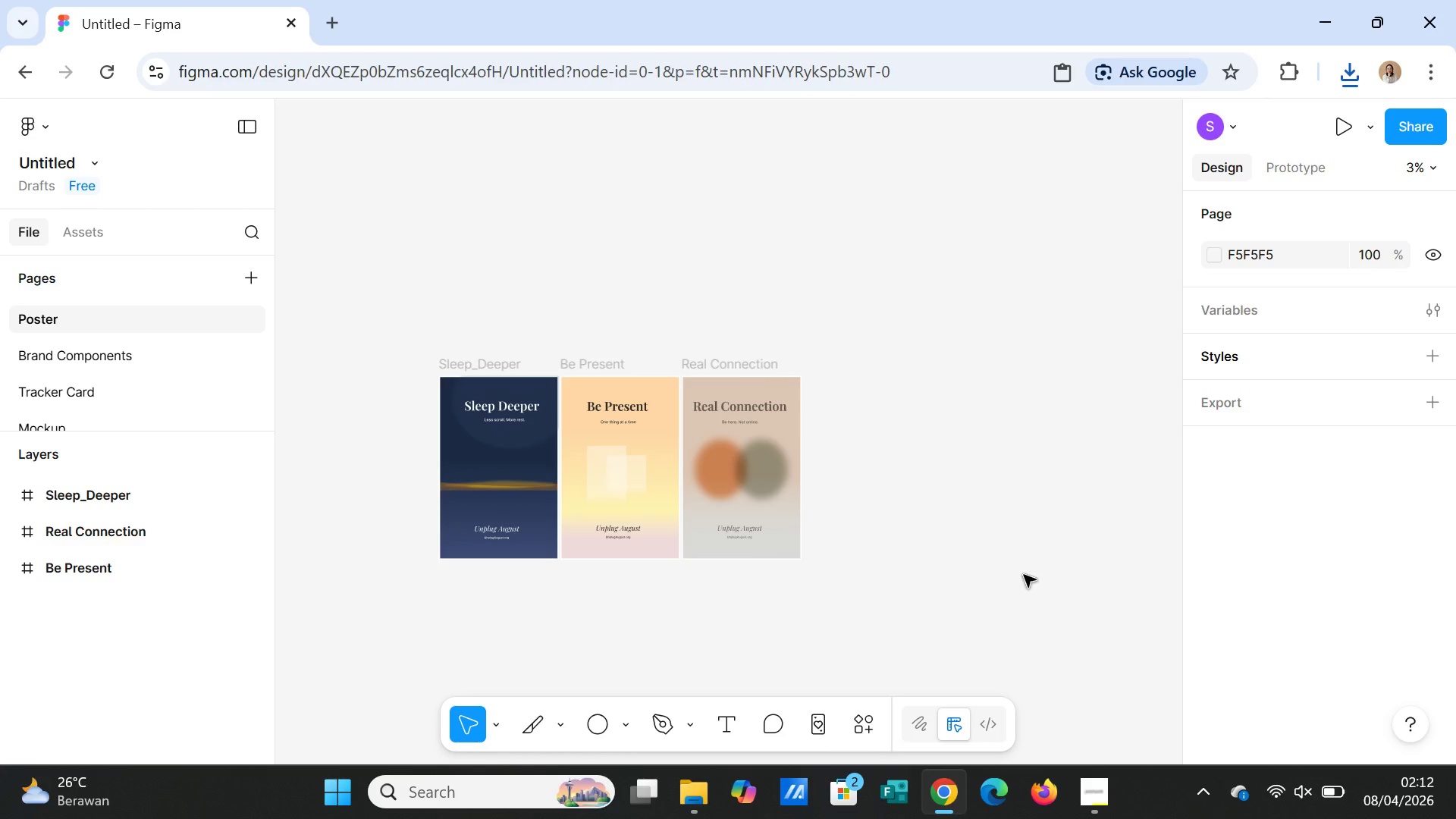 
wait(10.5)
 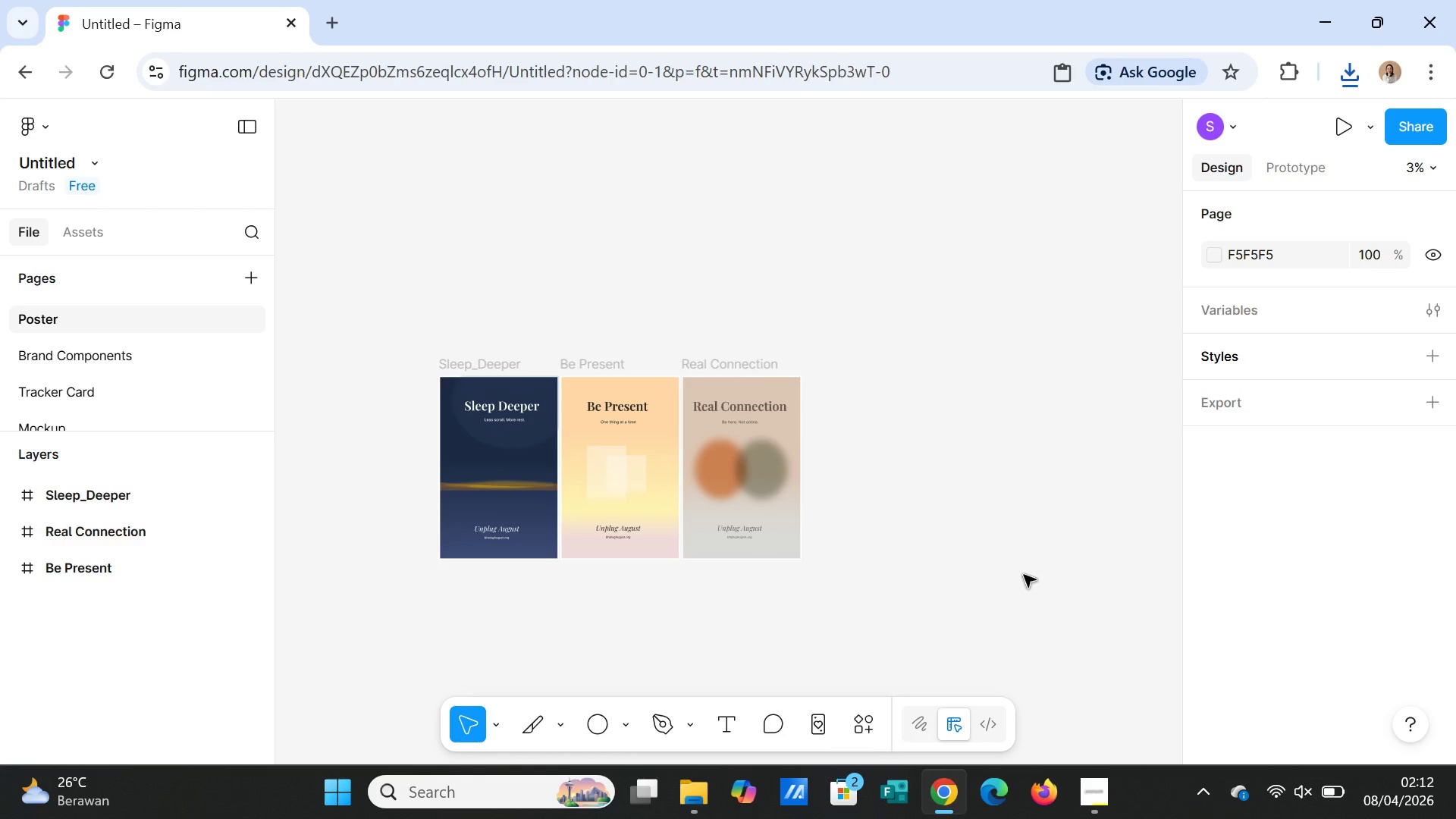 
scroll: coordinate [71, 534], scroll_direction: up, amount: 2.0
 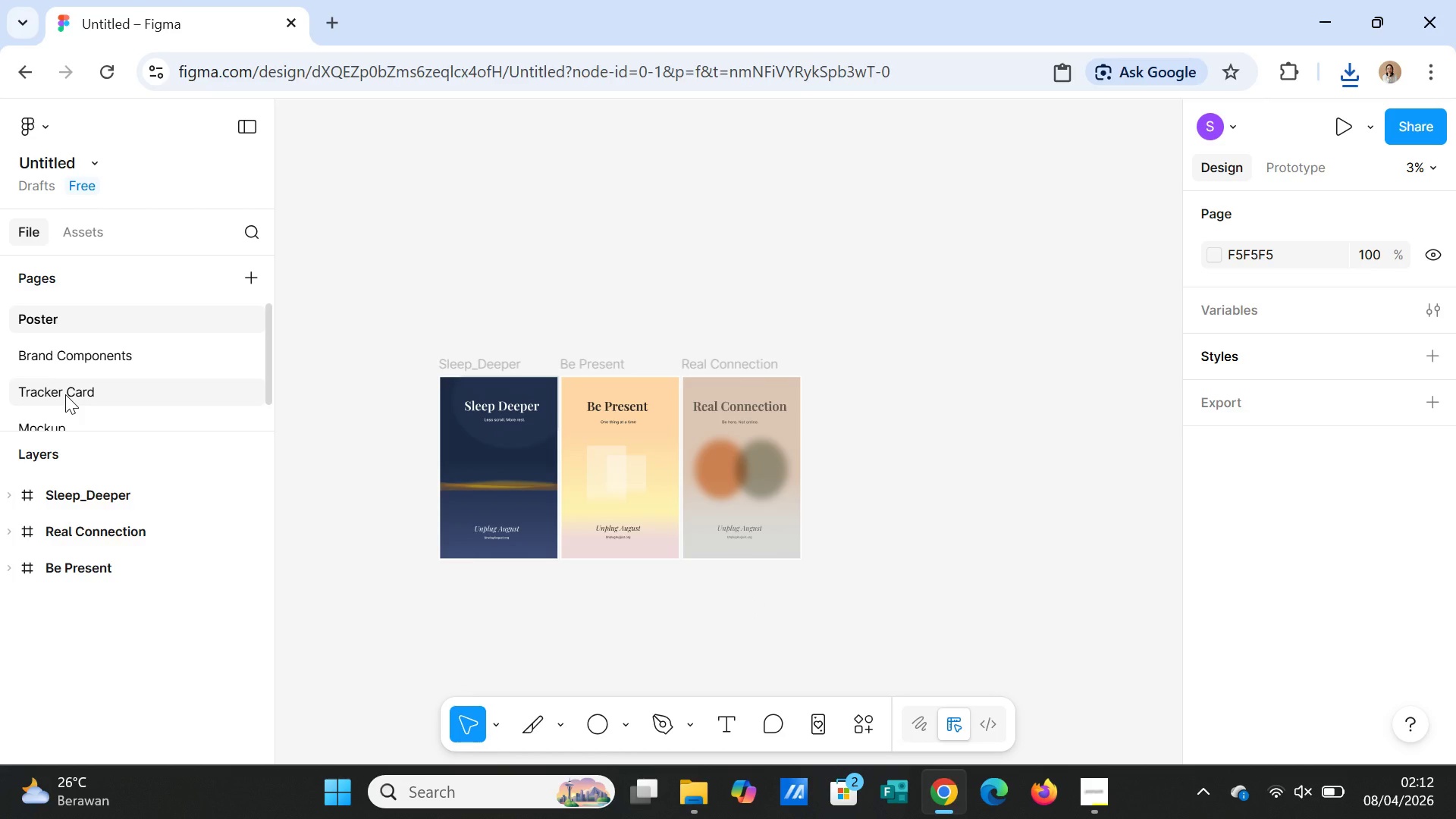 
left_click([65, 394])
 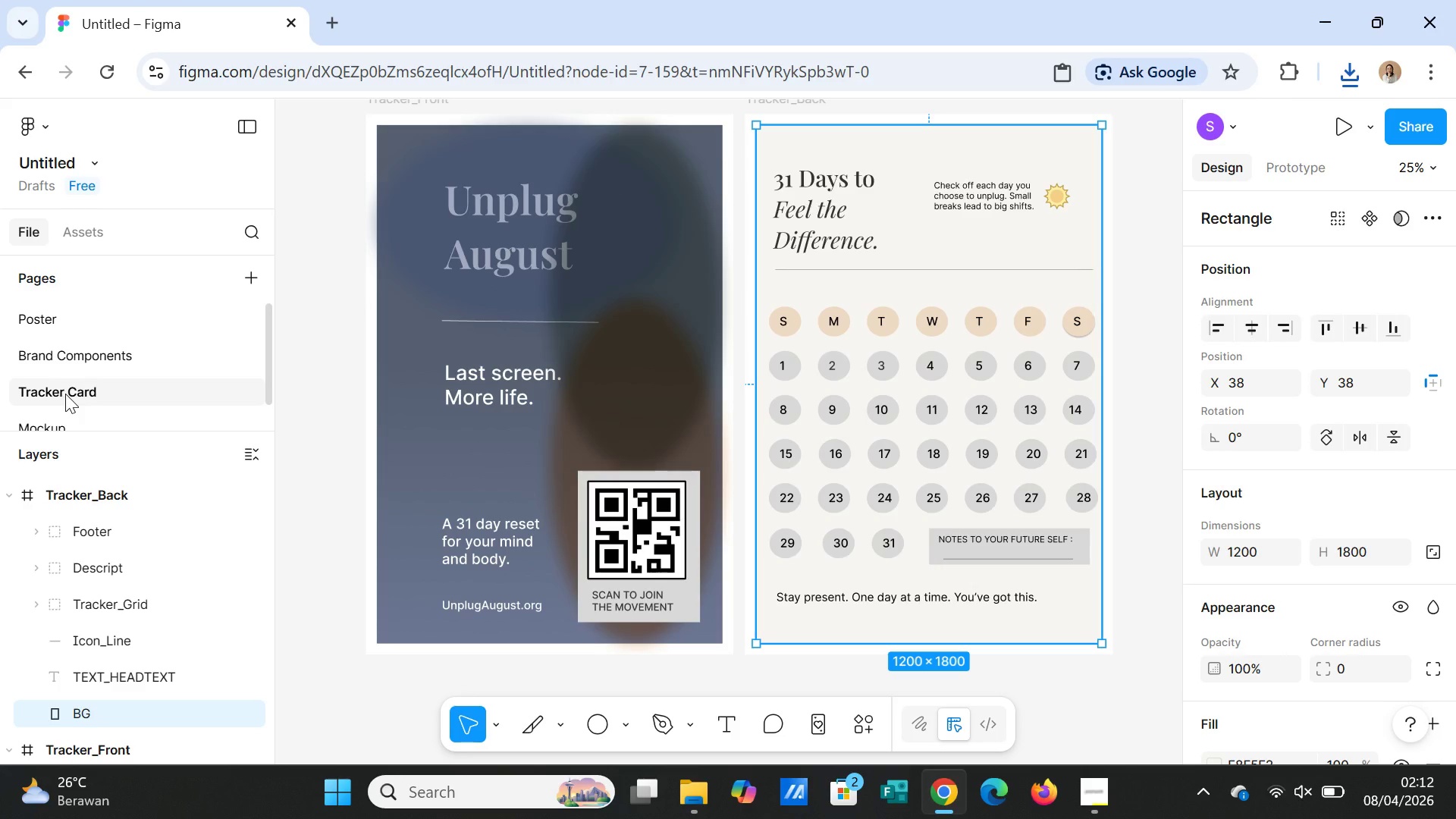 
wait(5.45)
 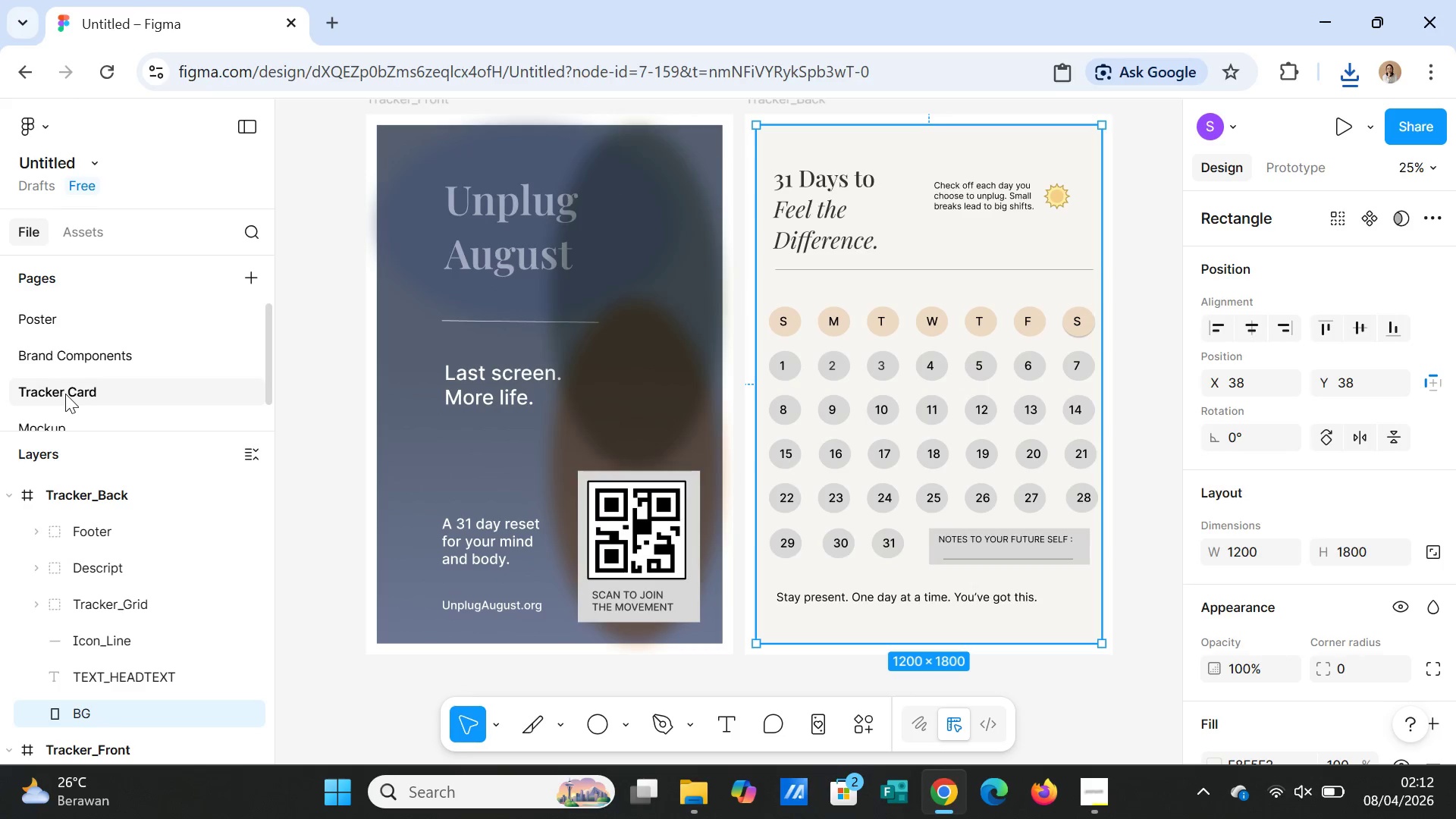 
scroll: coordinate [449, 422], scroll_direction: up, amount: 2.0
 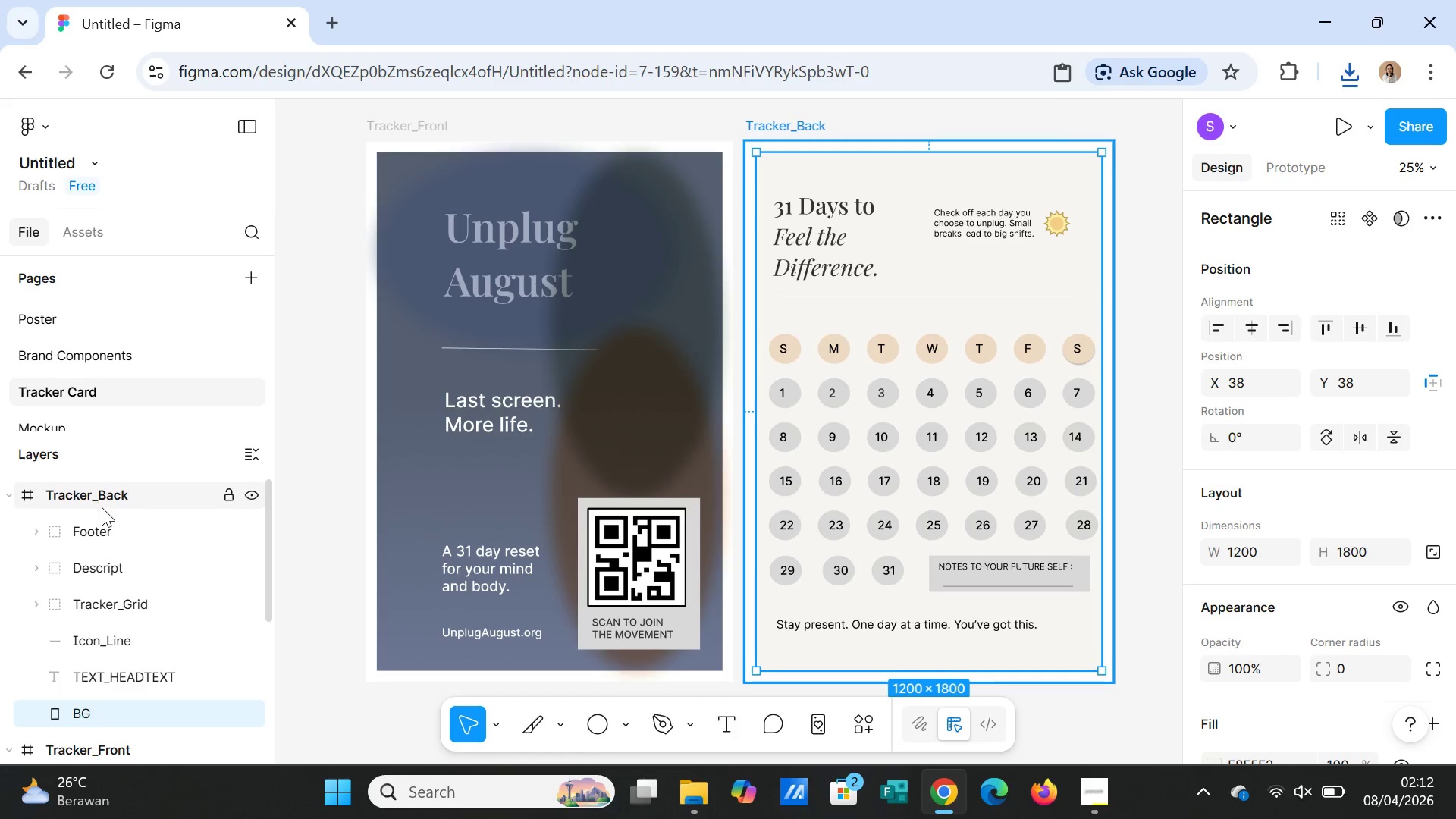 
left_click([11, 494])
 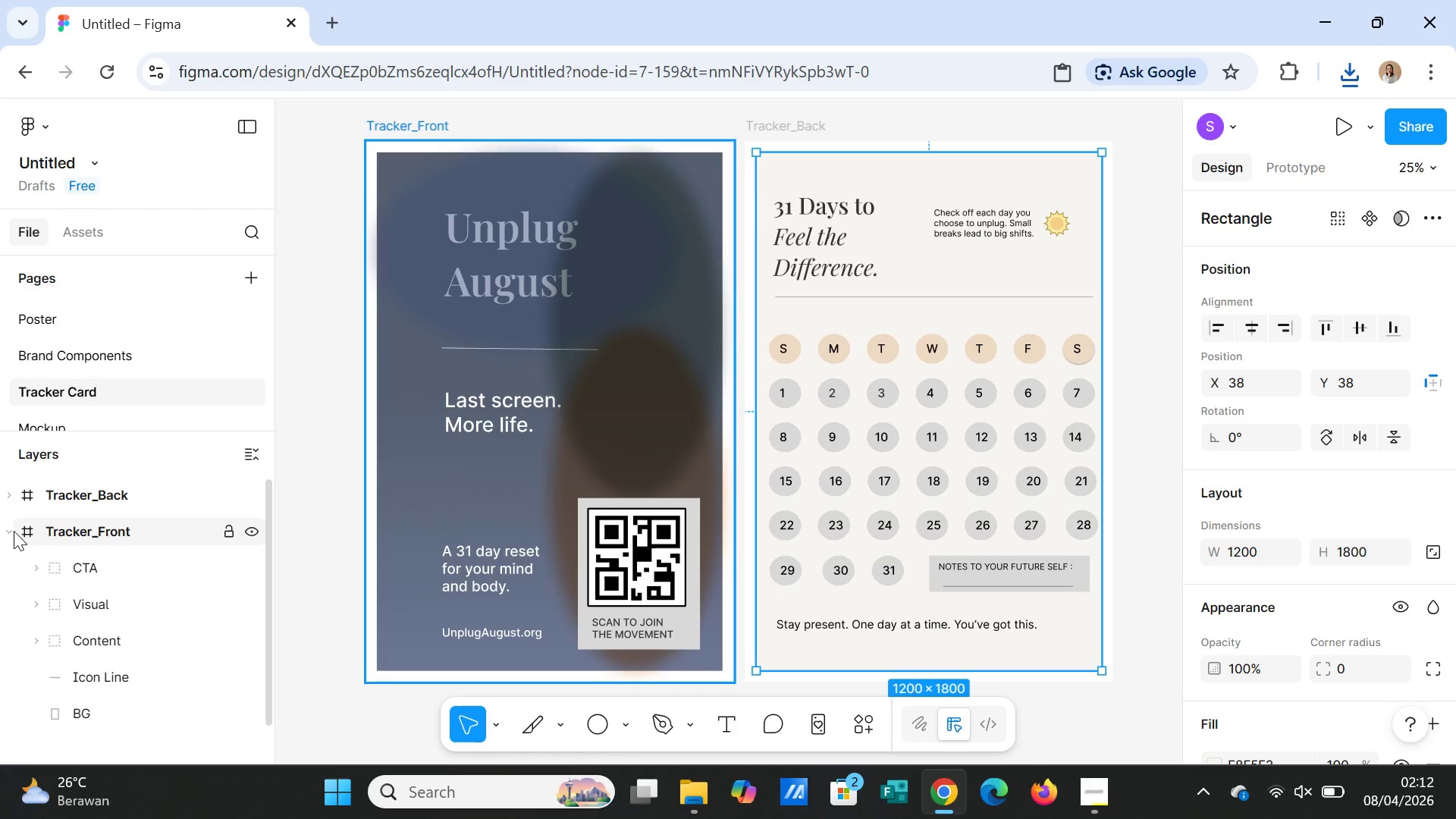 
left_click([8, 529])
 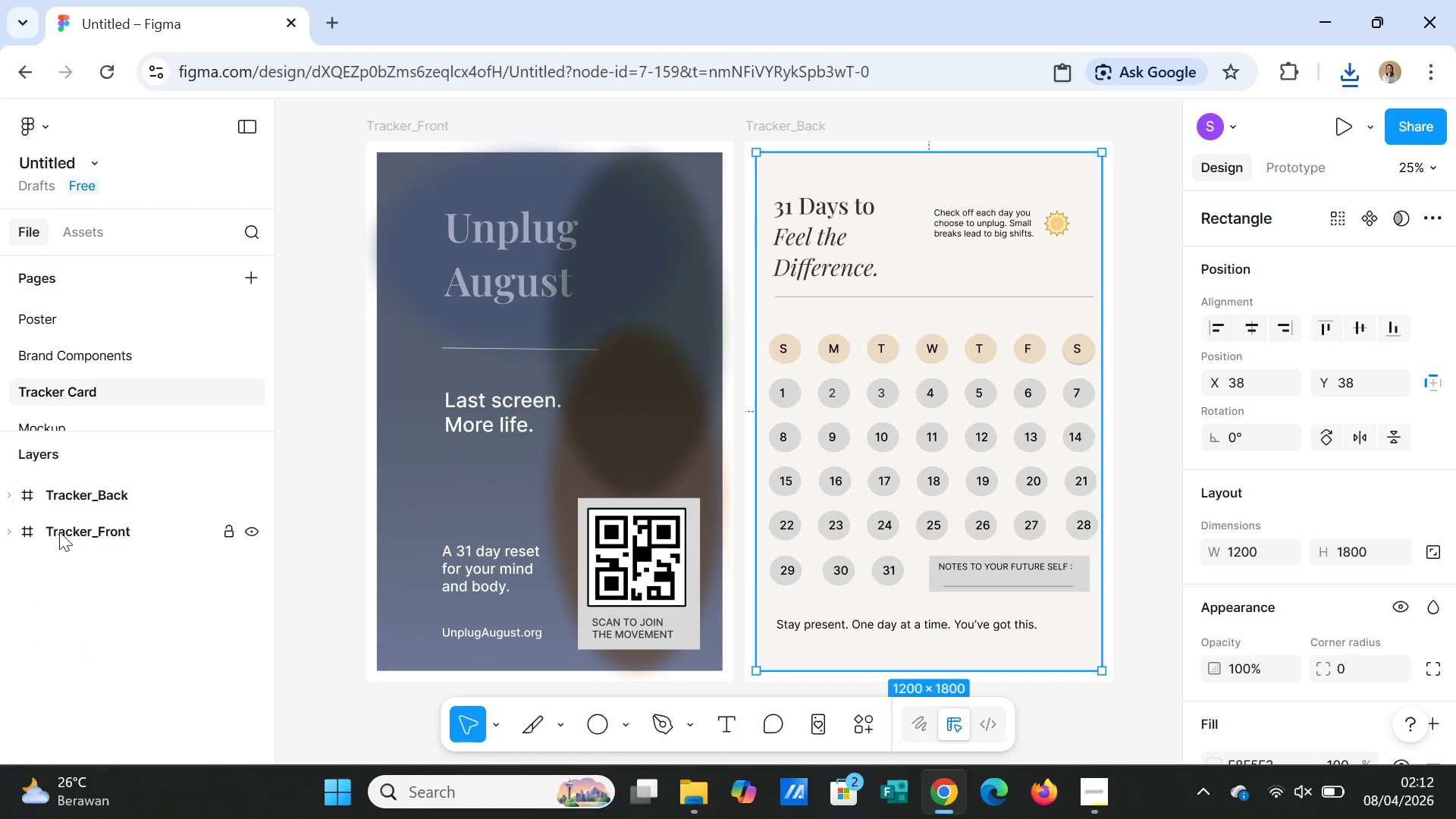 
left_click([75, 532])
 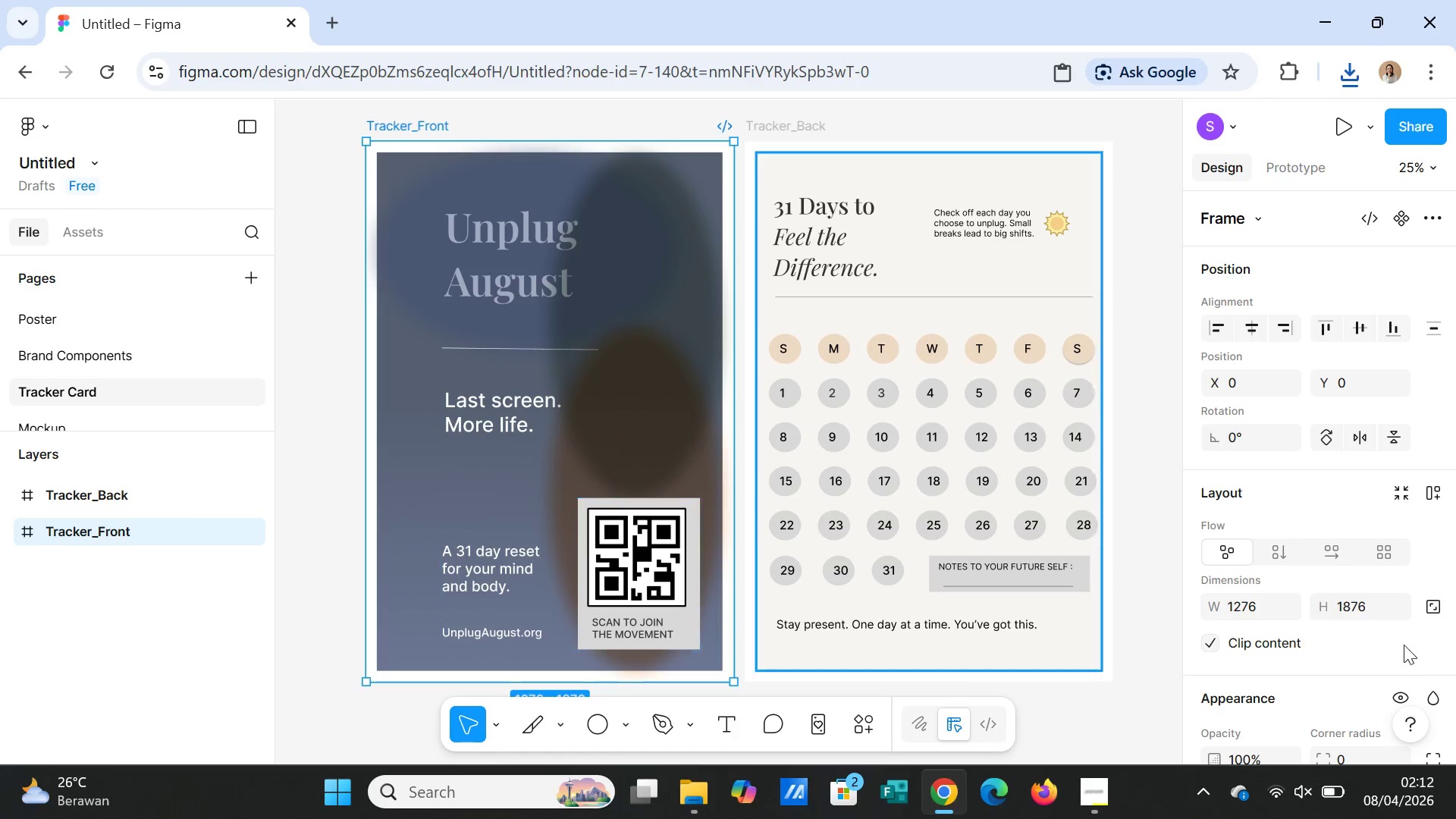 
scroll: coordinate [1421, 681], scroll_direction: down, amount: 8.0
 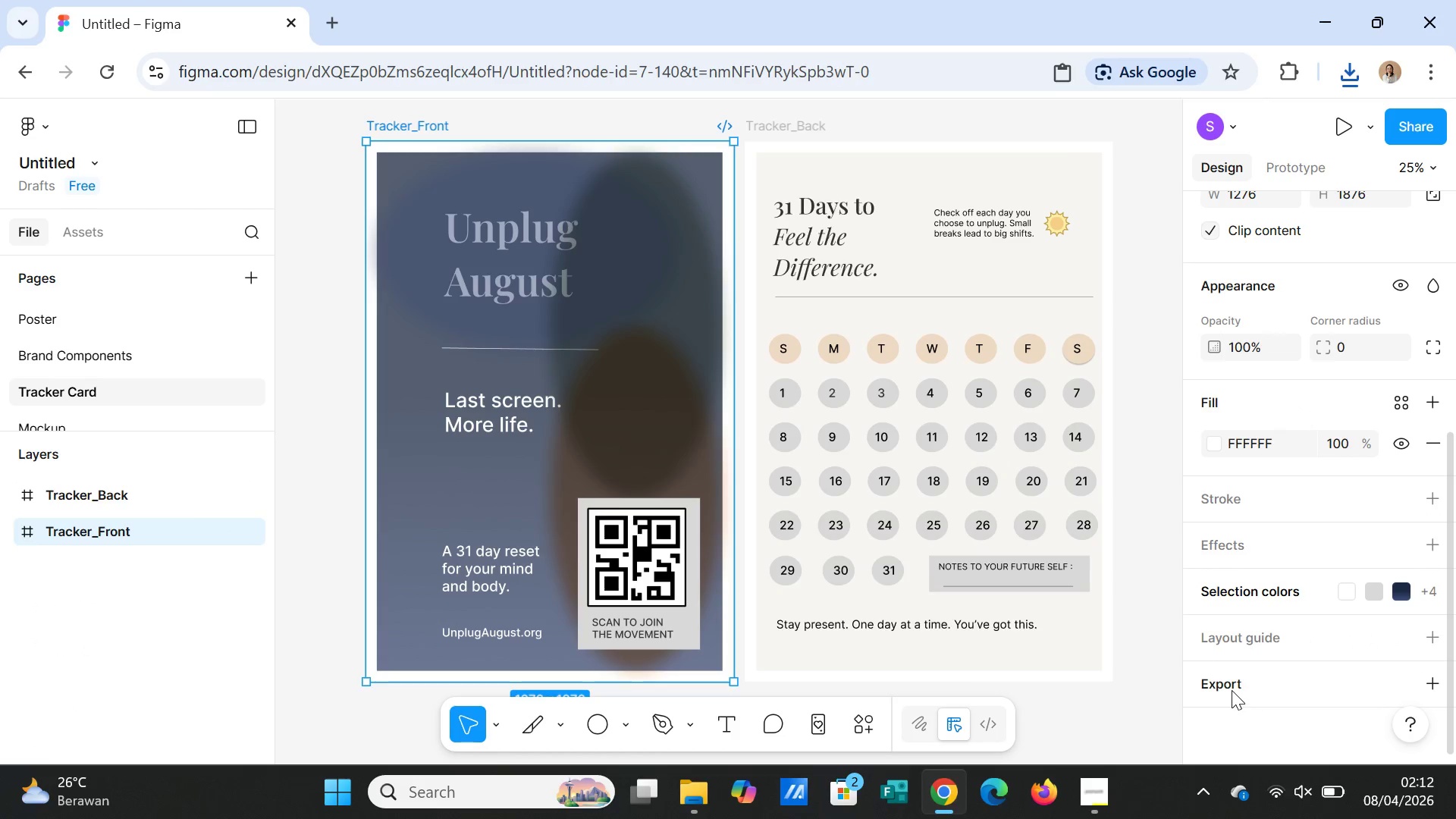 
left_click([1232, 690])
 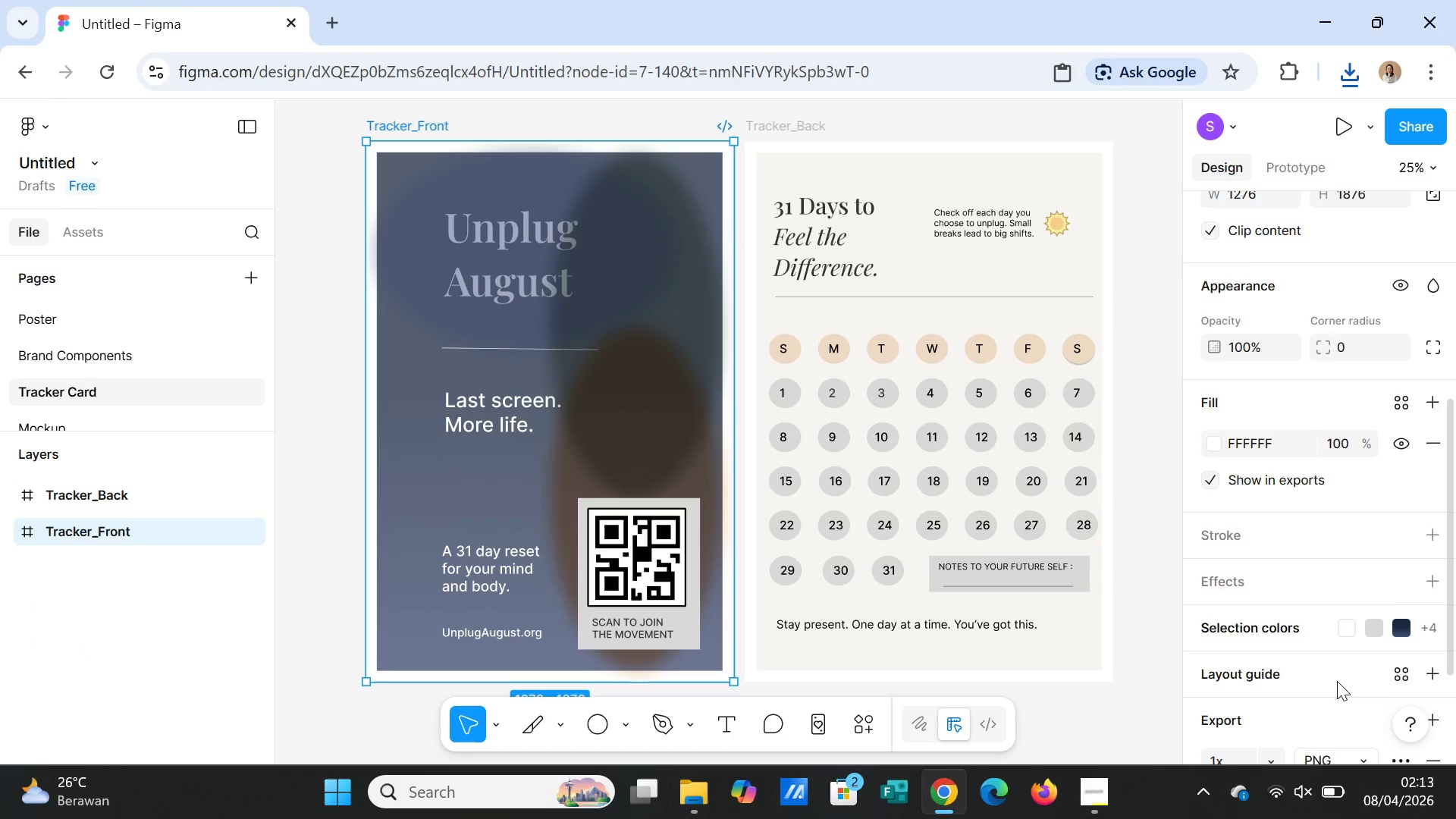 
scroll: coordinate [1349, 679], scroll_direction: down, amount: 4.0
 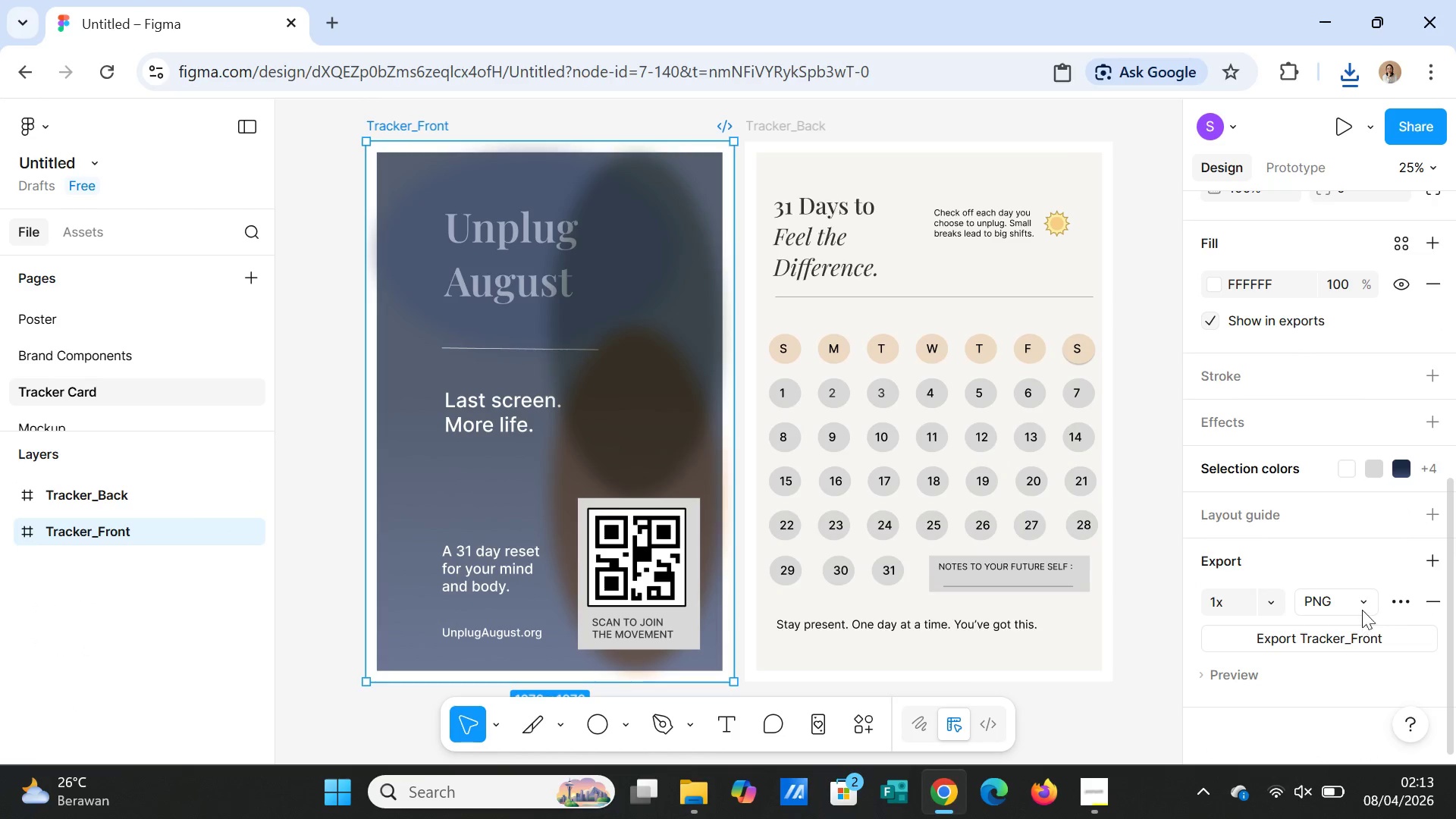 
left_click([1359, 604])
 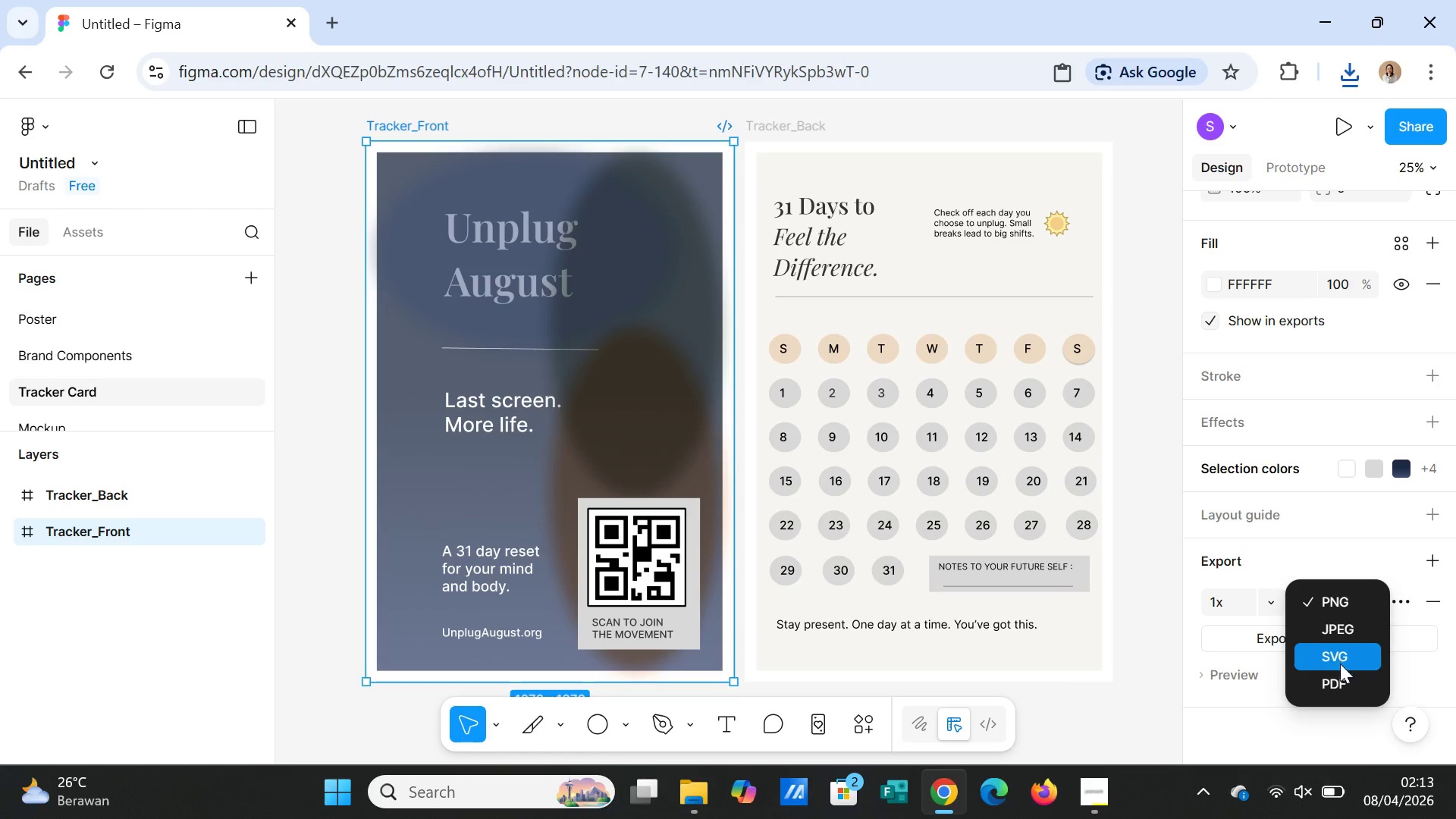 
left_click([1340, 676])
 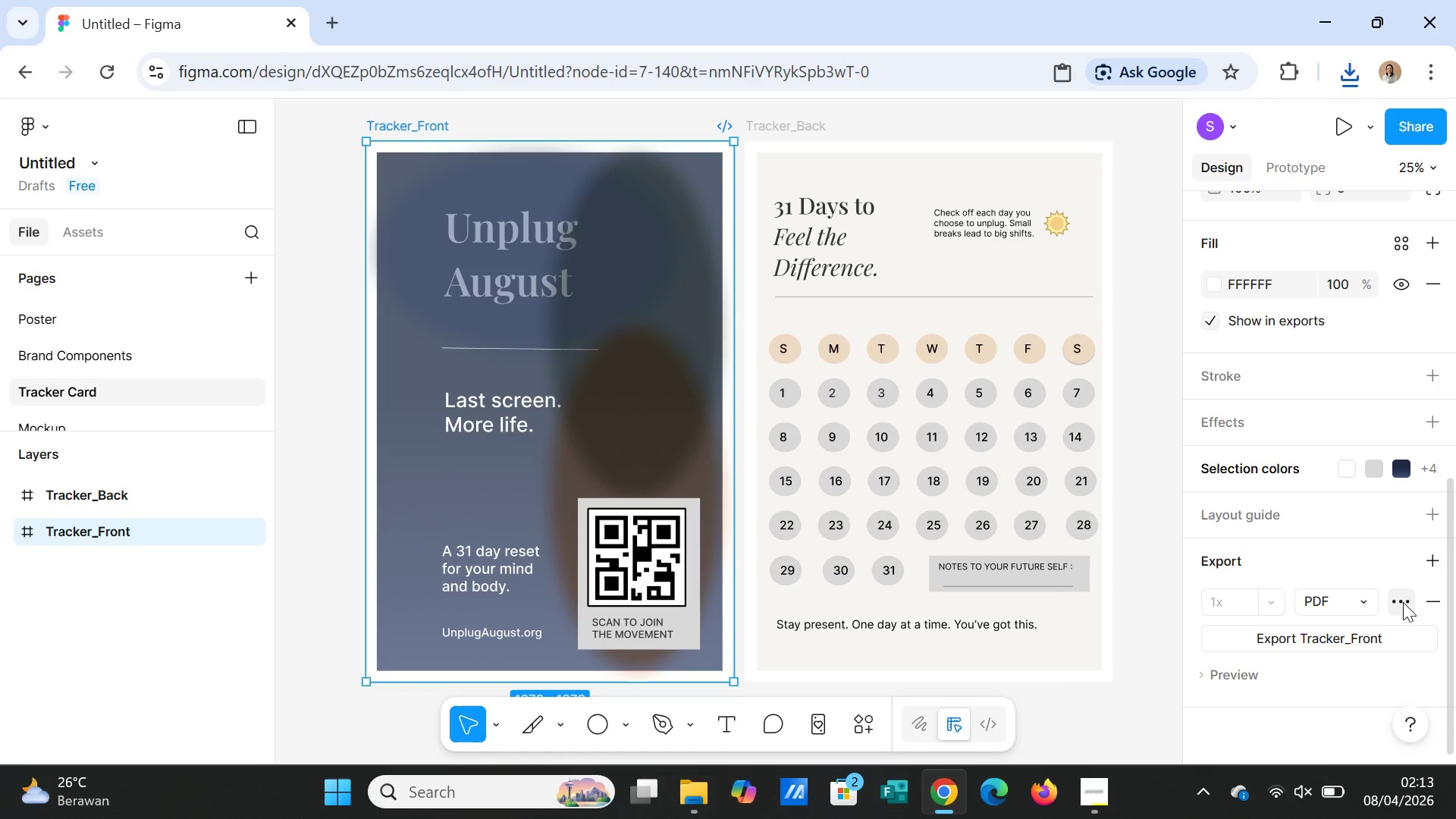 
left_click([1402, 601])
 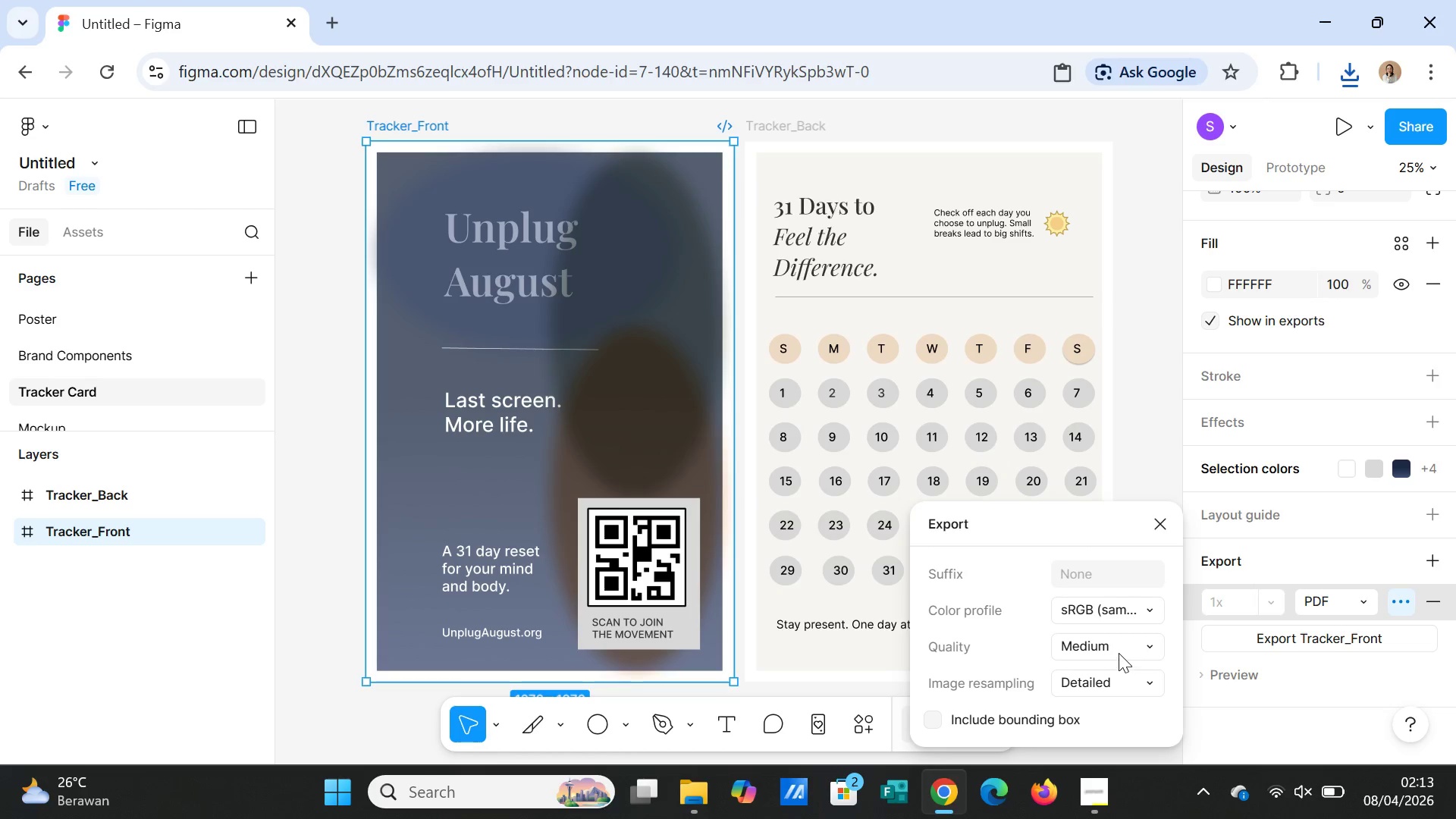 
left_click([1114, 644])
 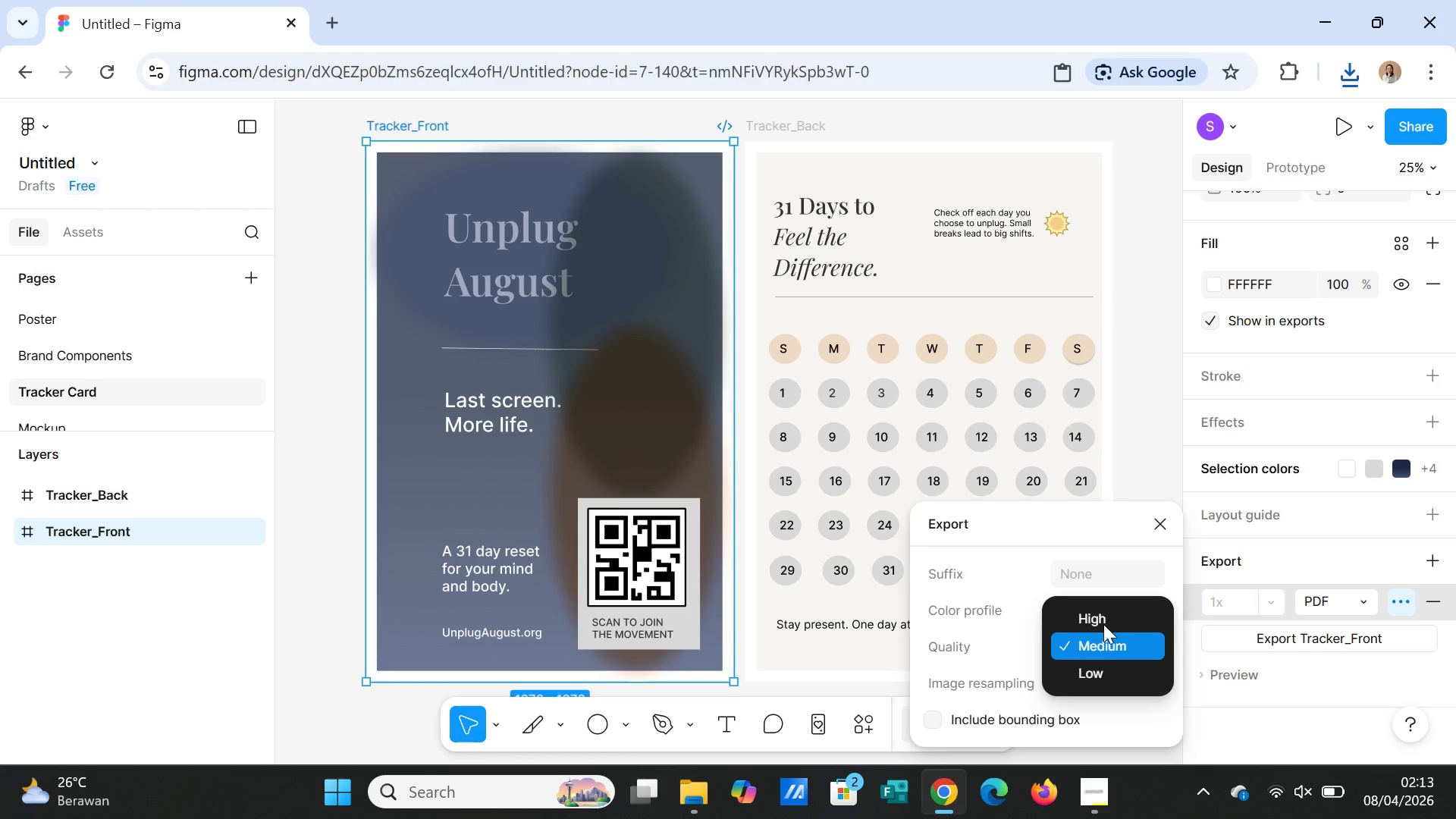 
left_click([1100, 617])
 